 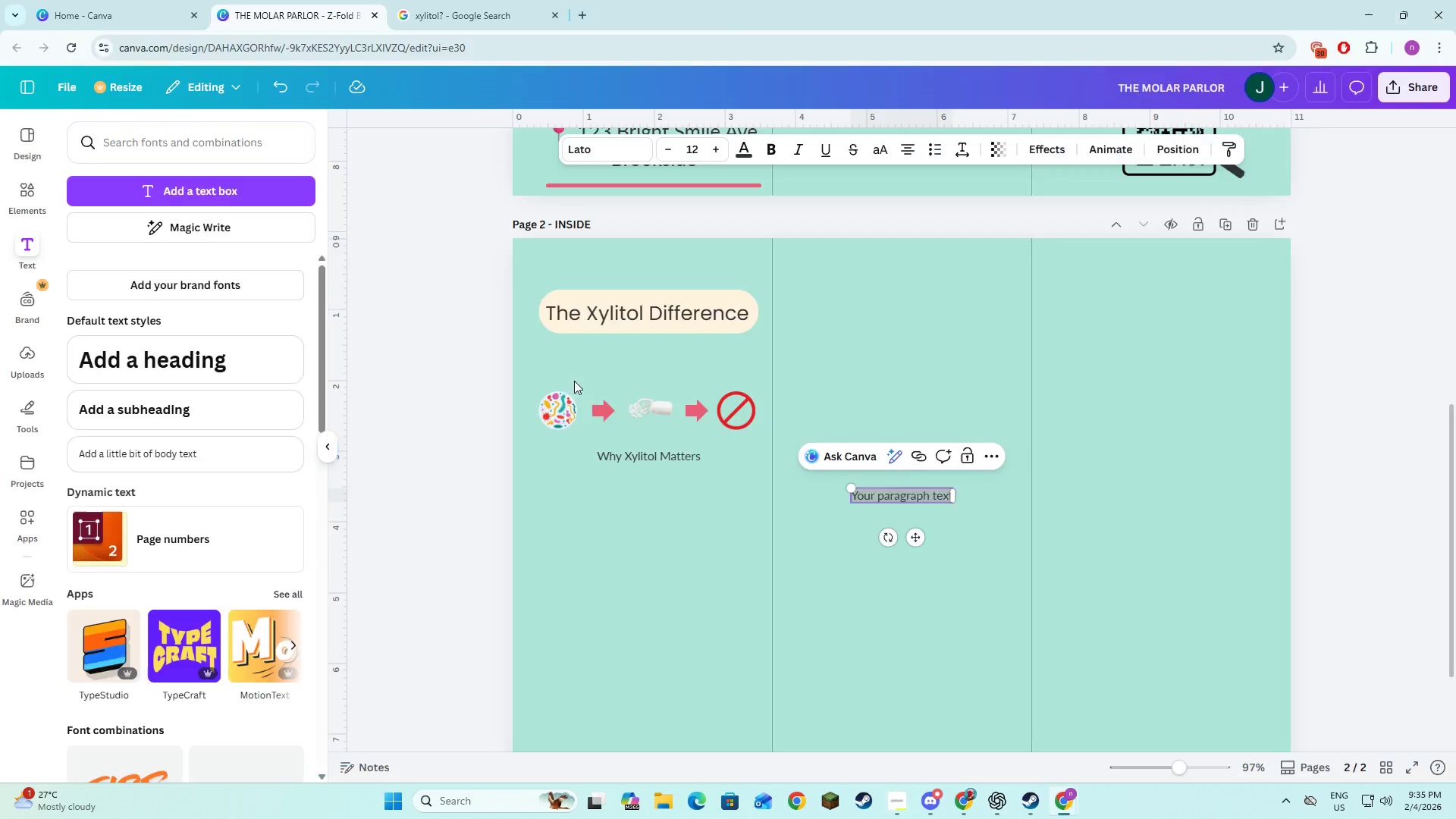 
key(Alt+Tab)
 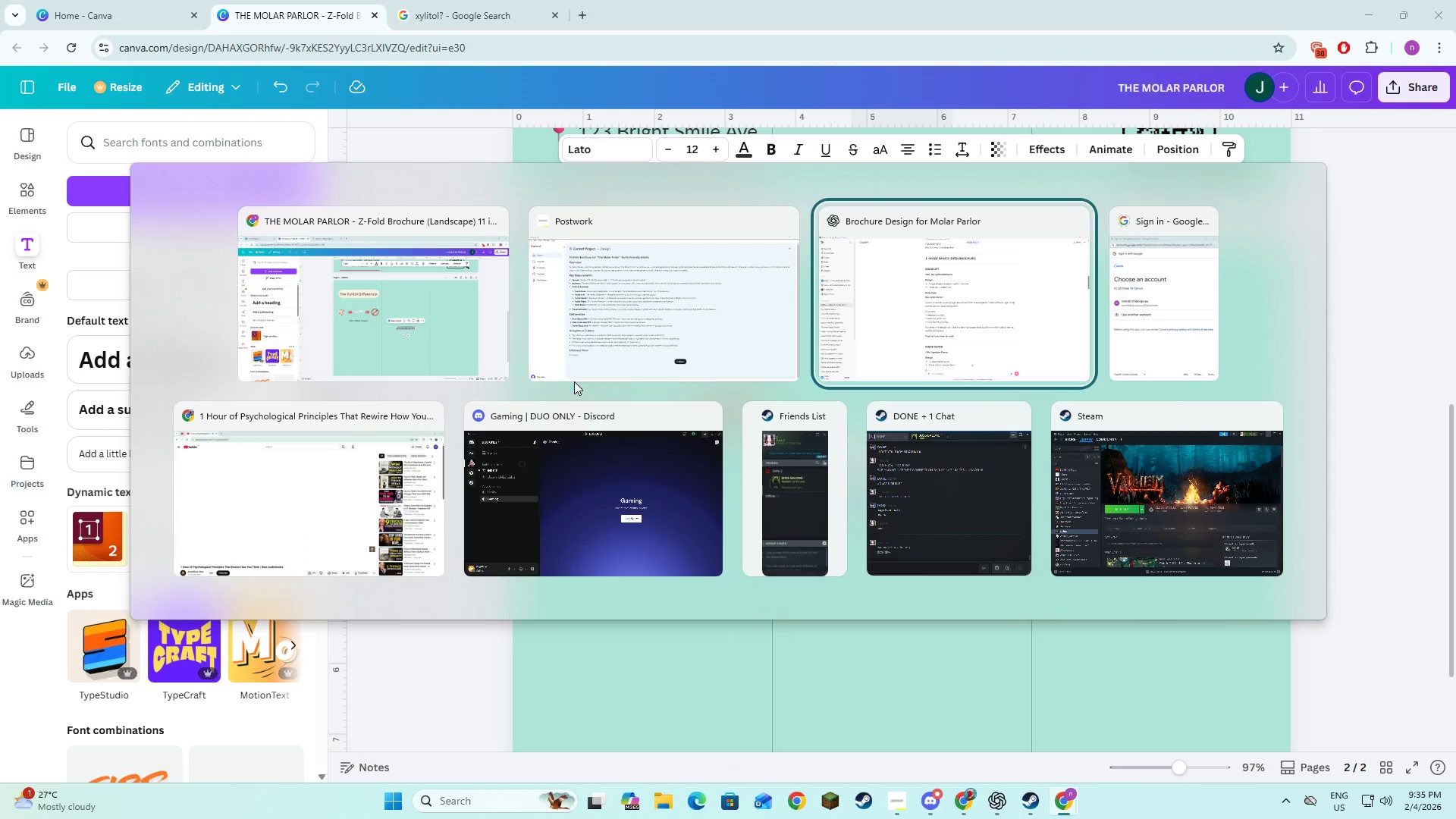 
key(Alt+Tab)
 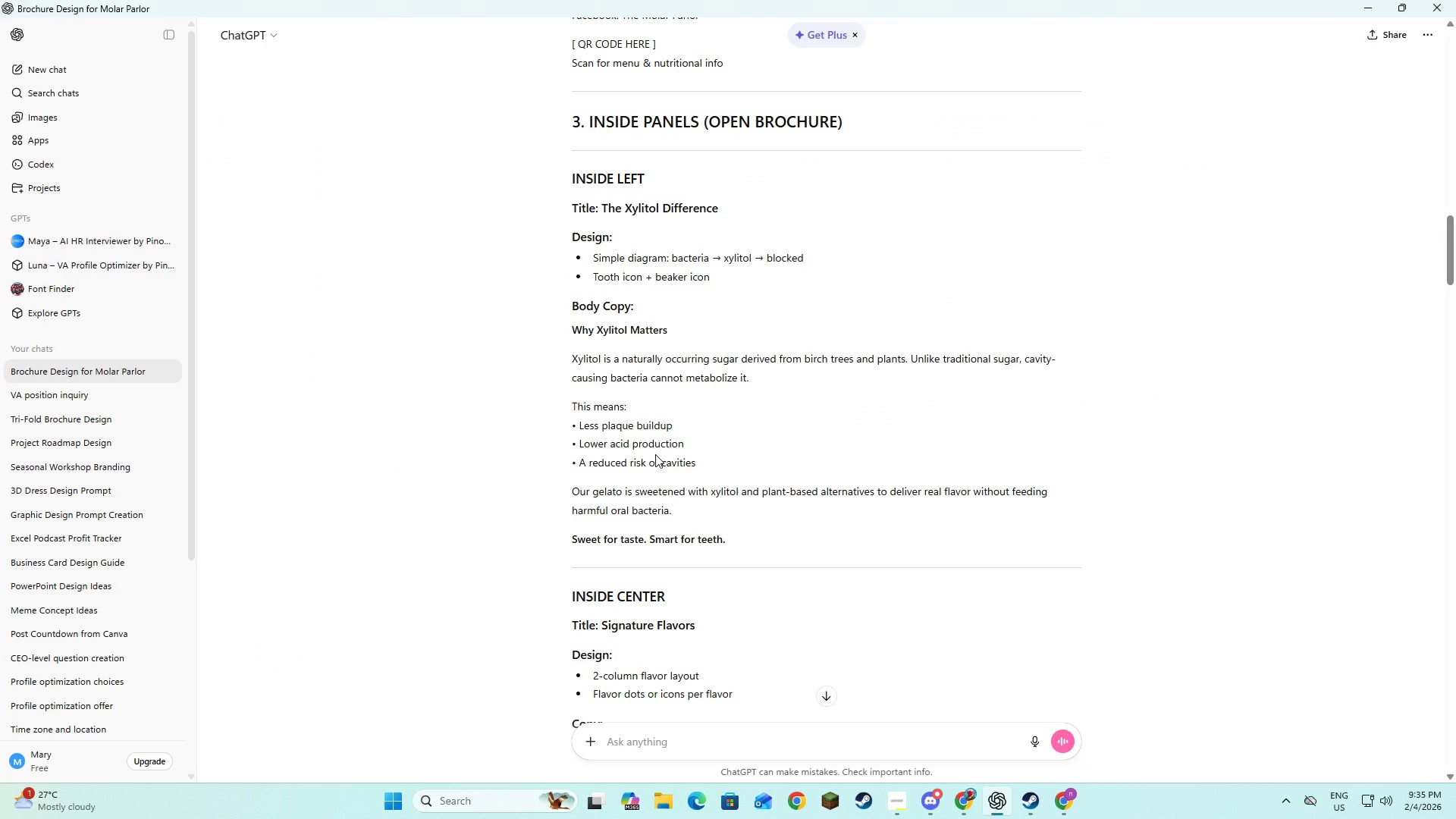 
key(Alt+AltLeft)
 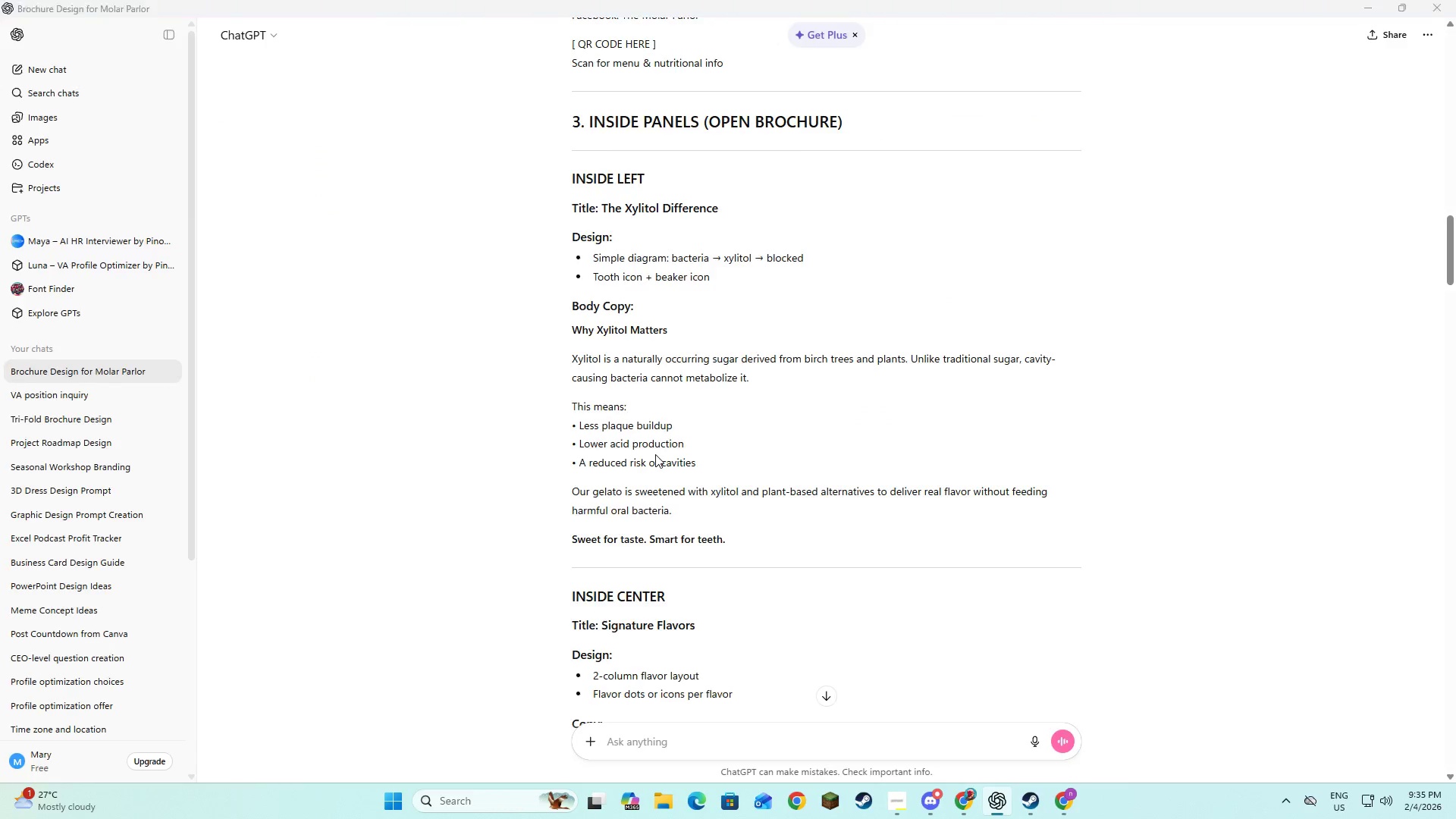 
key(Alt+Tab)
 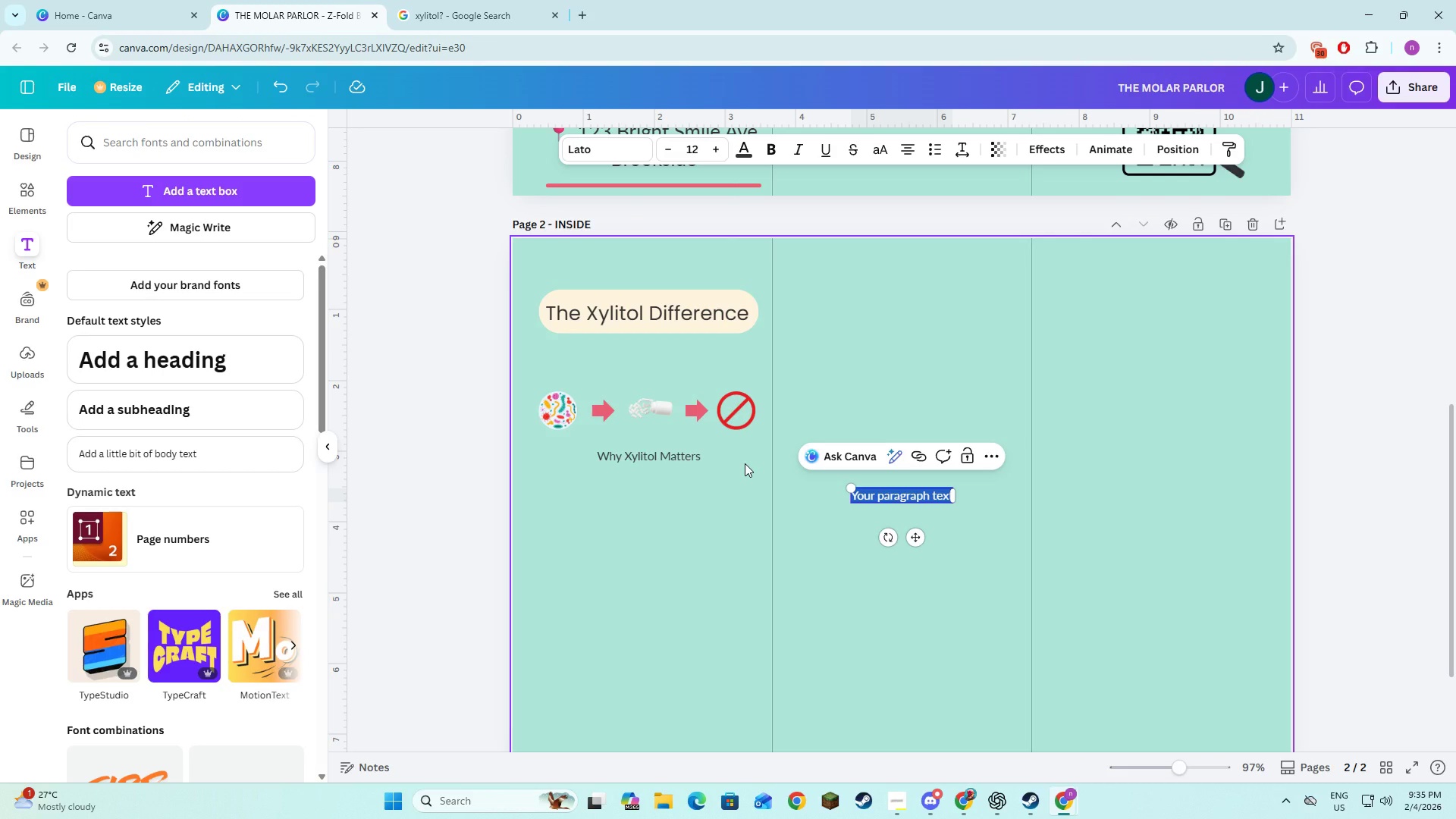 
type(Xyloto)
key(Backspace)
key(Backspace)
key(Backspace)
type(ilitol )
key(Backspace)
key(Backspace)
key(Backspace)
key(Backspace)
key(Backspace)
key(Backspace)
type(tol is natural )
 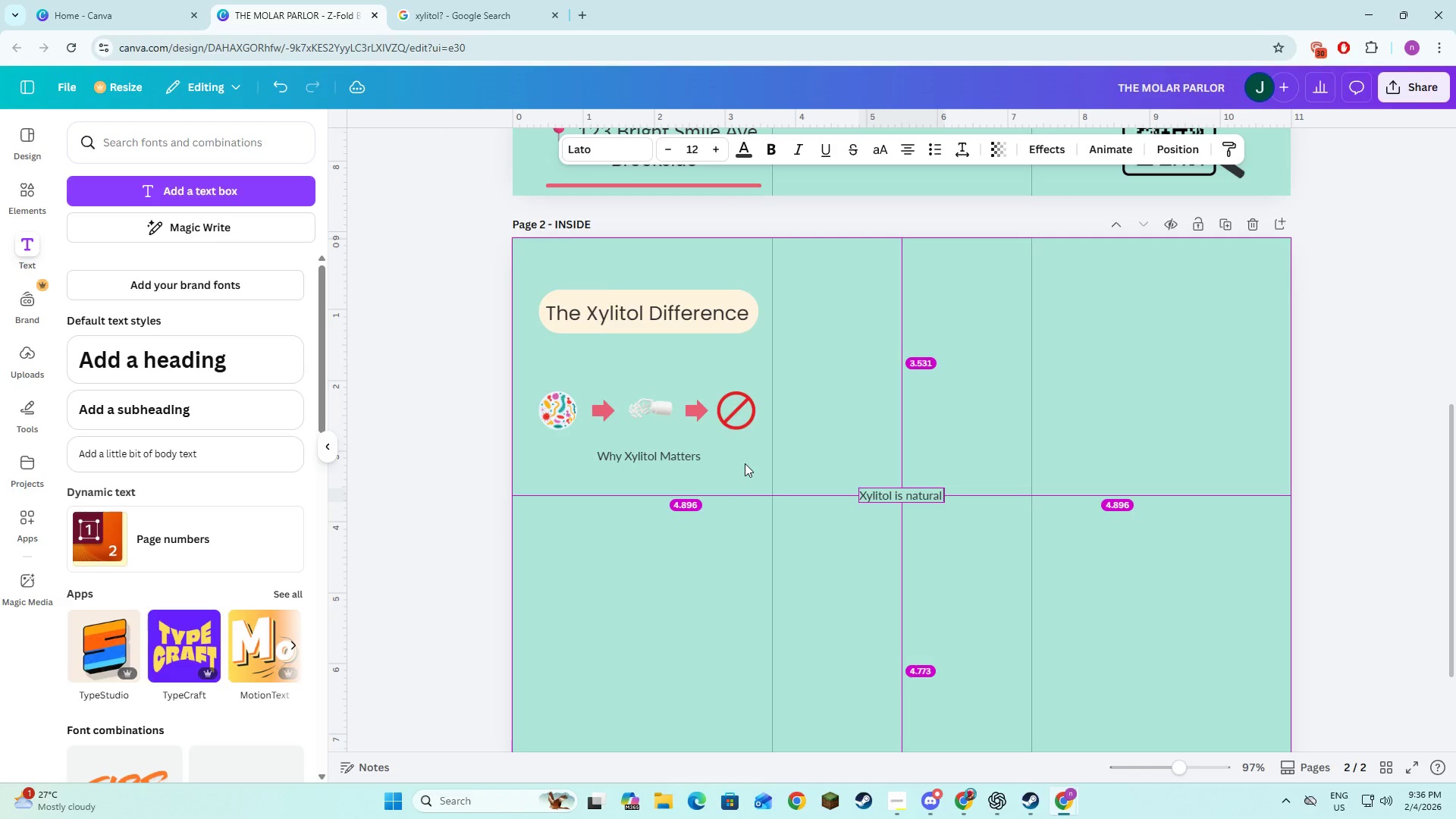 
key(Alt+AltLeft)
 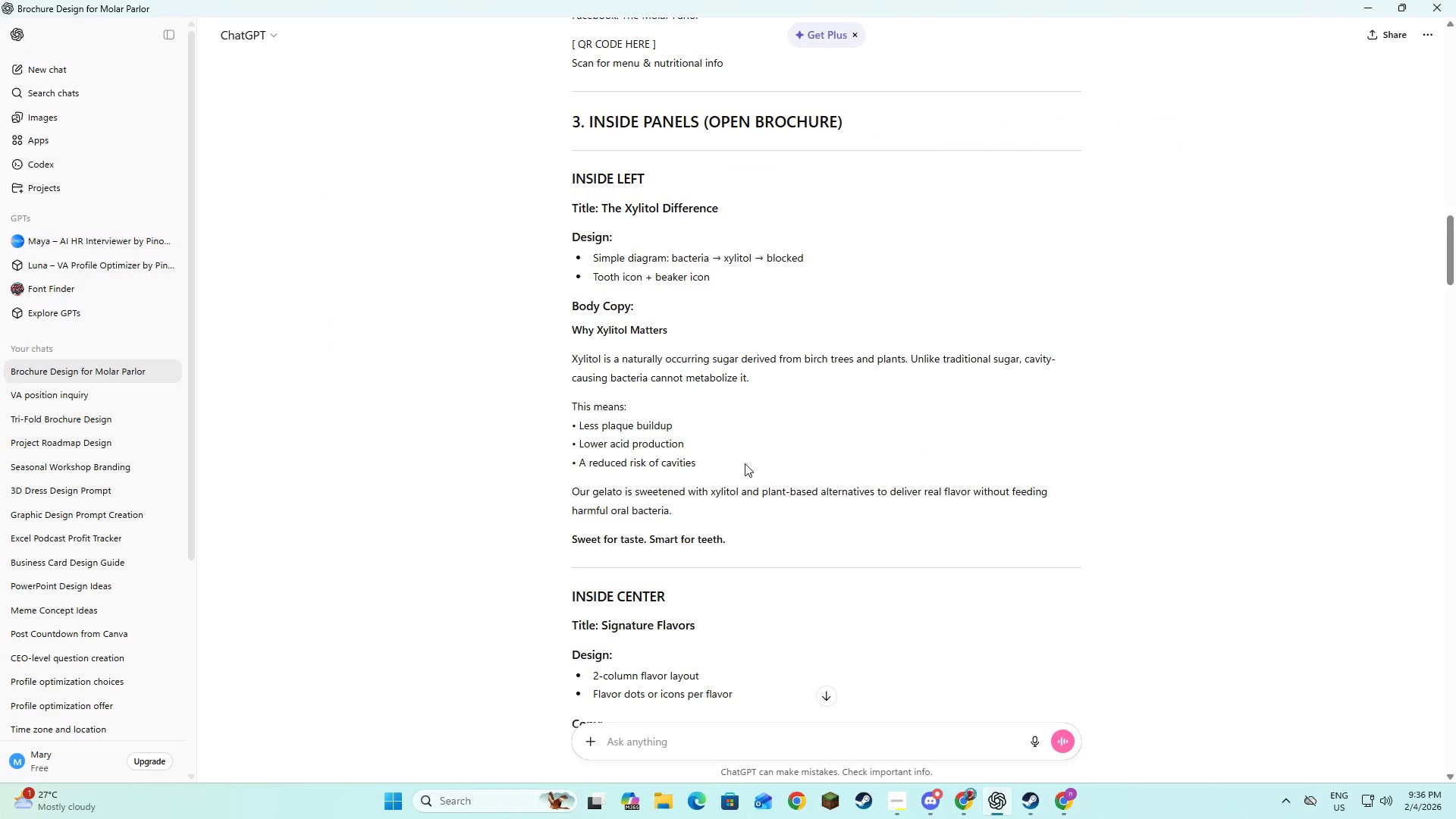 
key(Alt+Tab)
 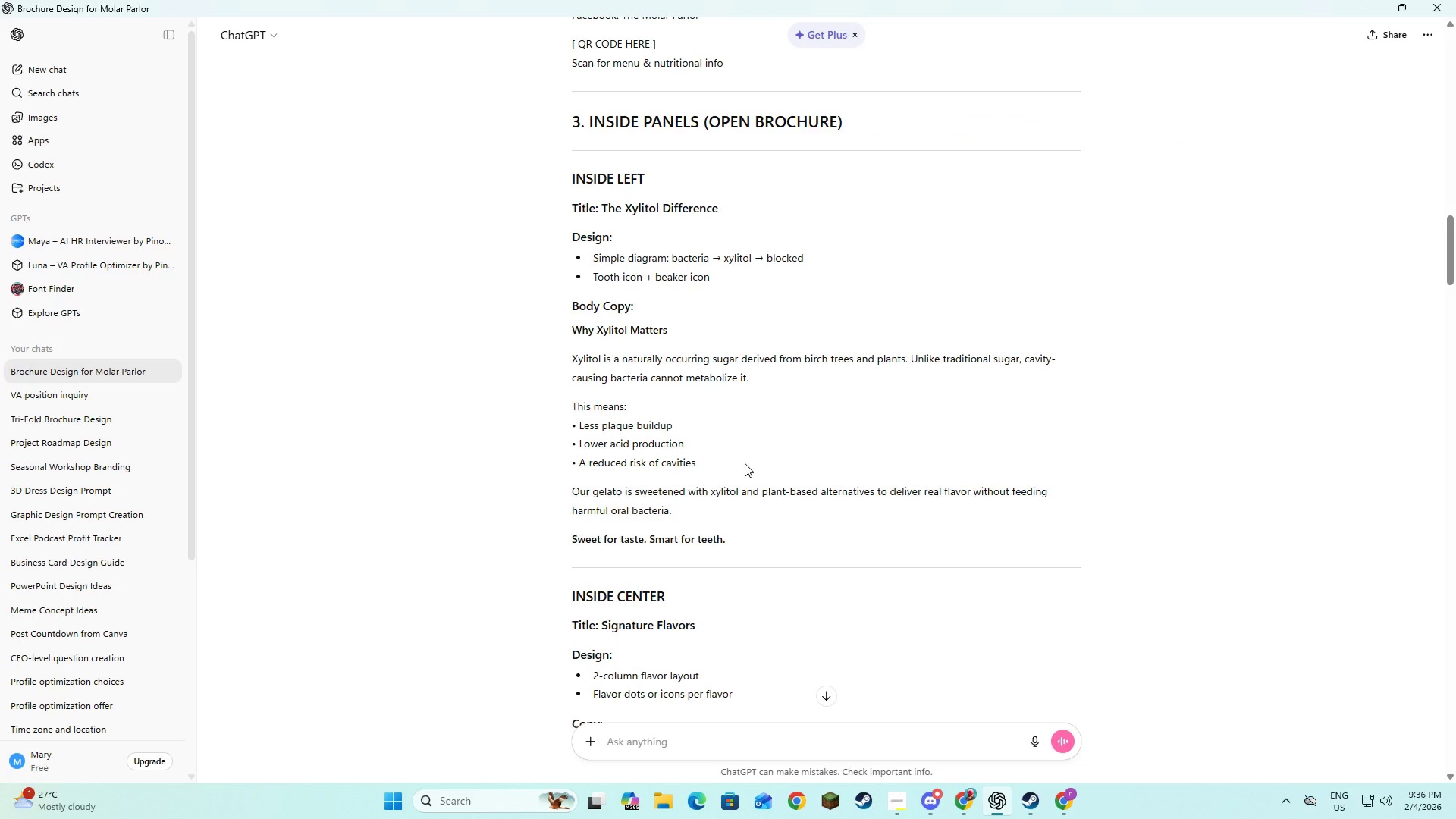 
key(Alt+AltLeft)
 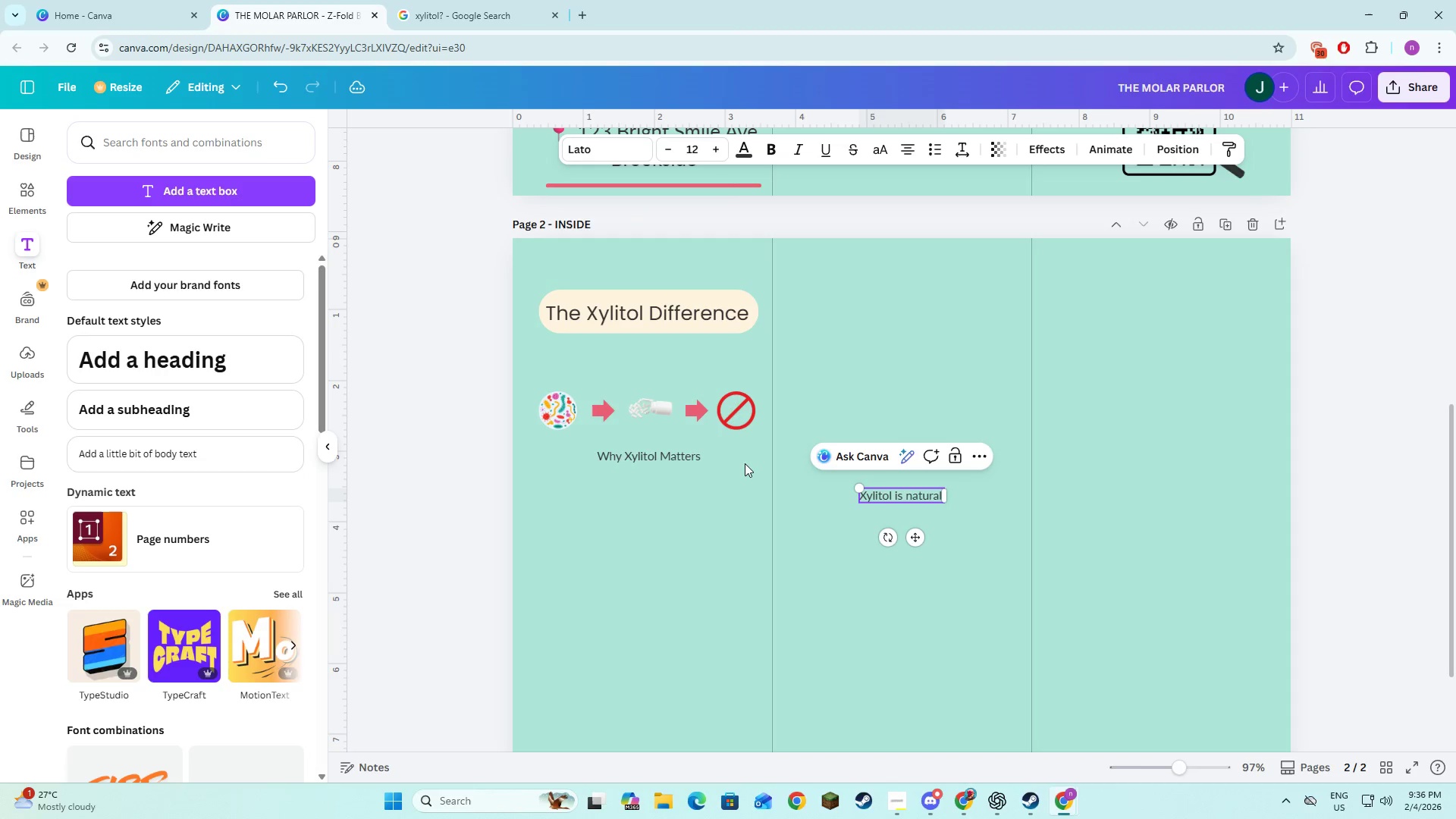 
key(Tab)
key(Backspace)
type(ll)
key(Backspace)
type(y O)
key(Backspace)
type(occuring )
 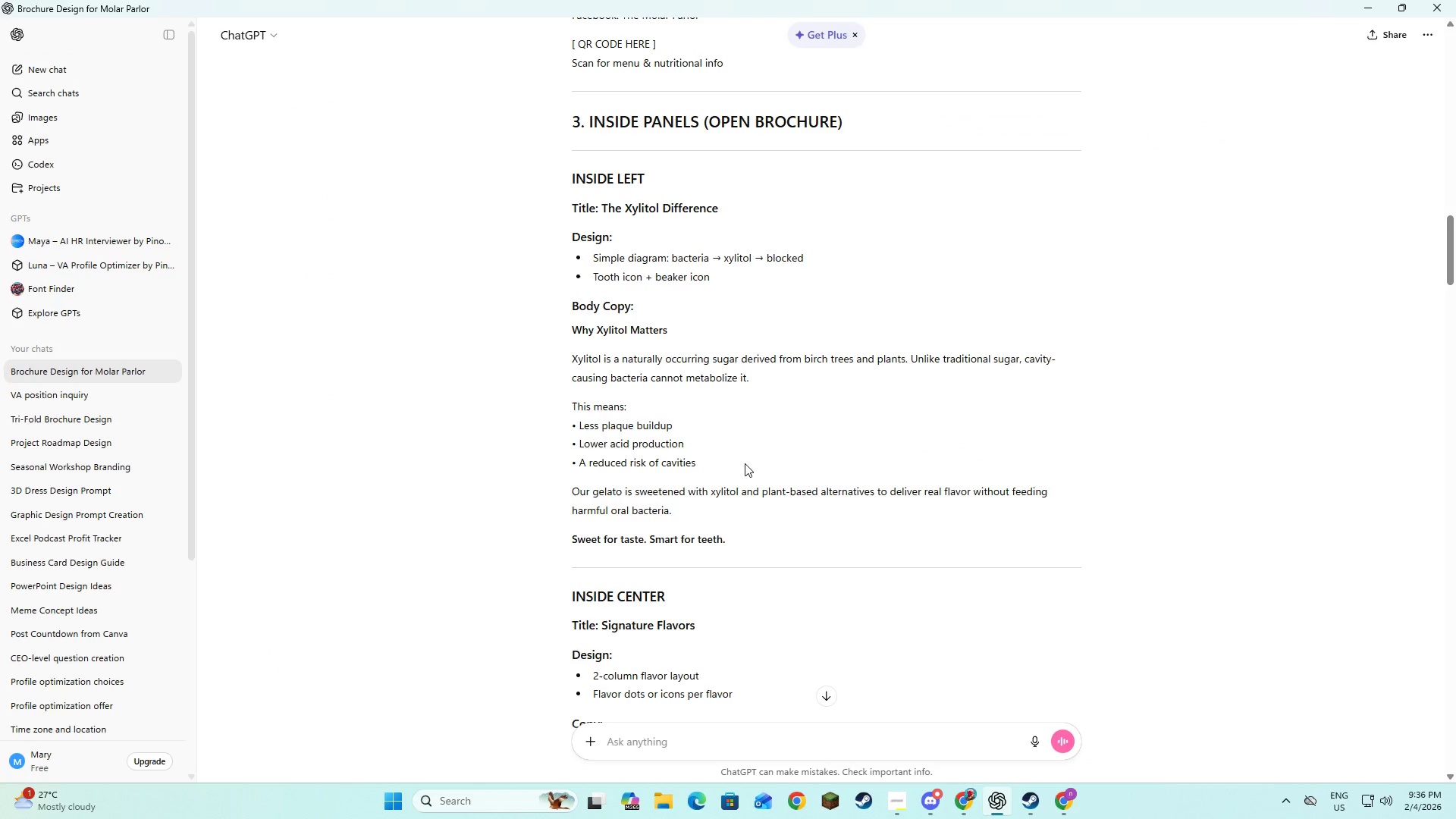 
 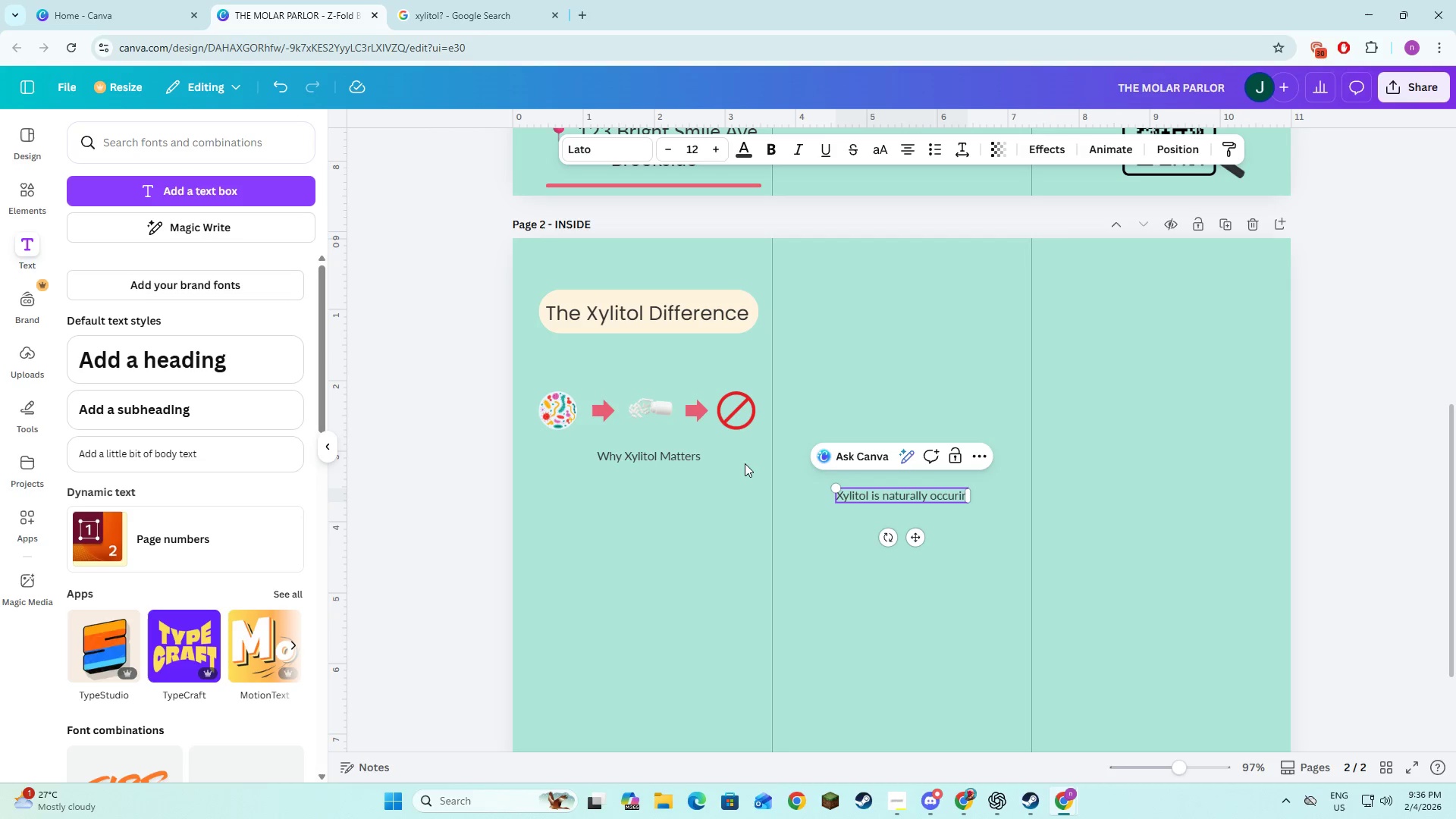 
key(Alt+AltLeft)
 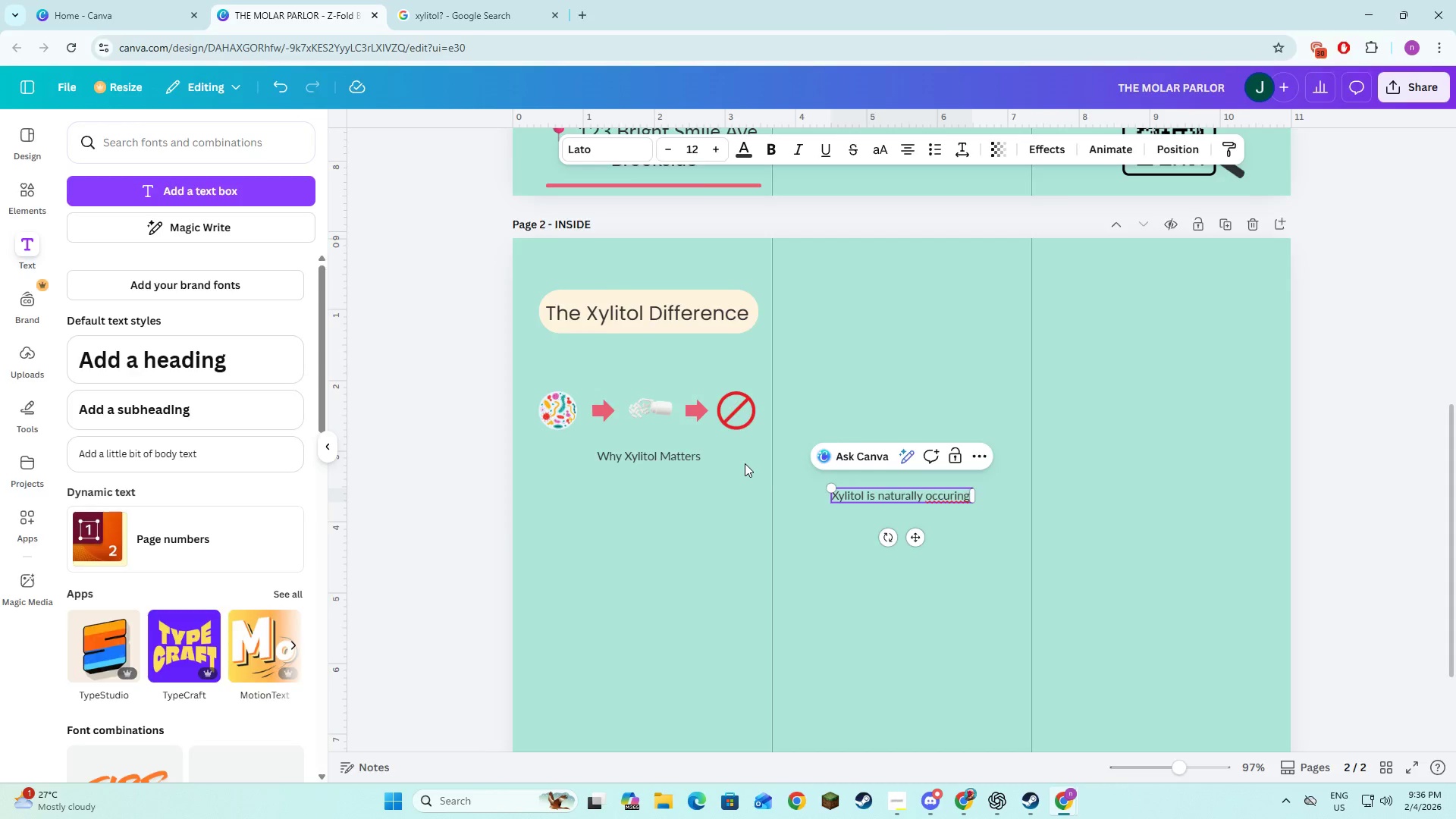 
key(Alt+Tab)
 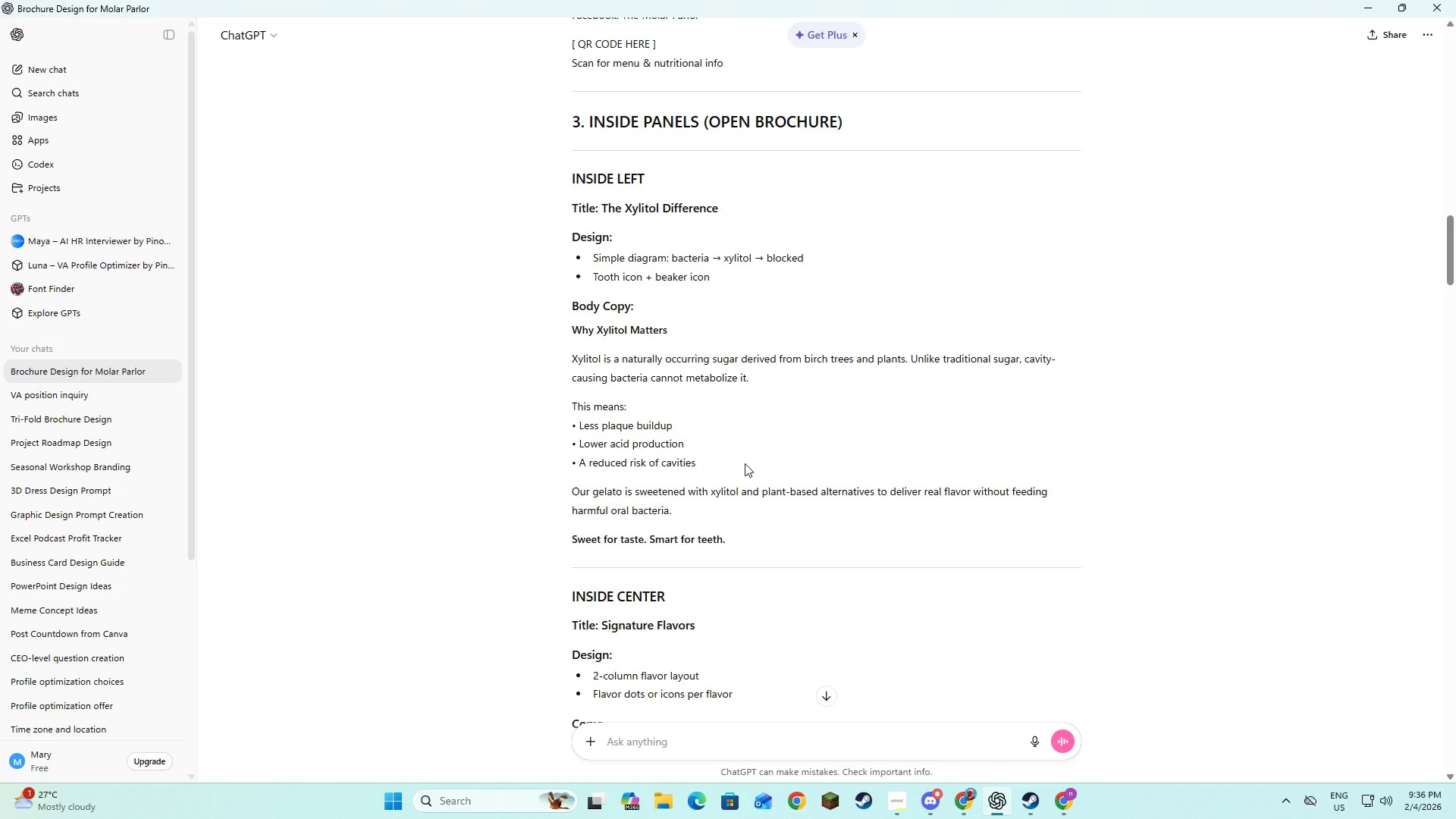 
key(Alt+AltLeft)
 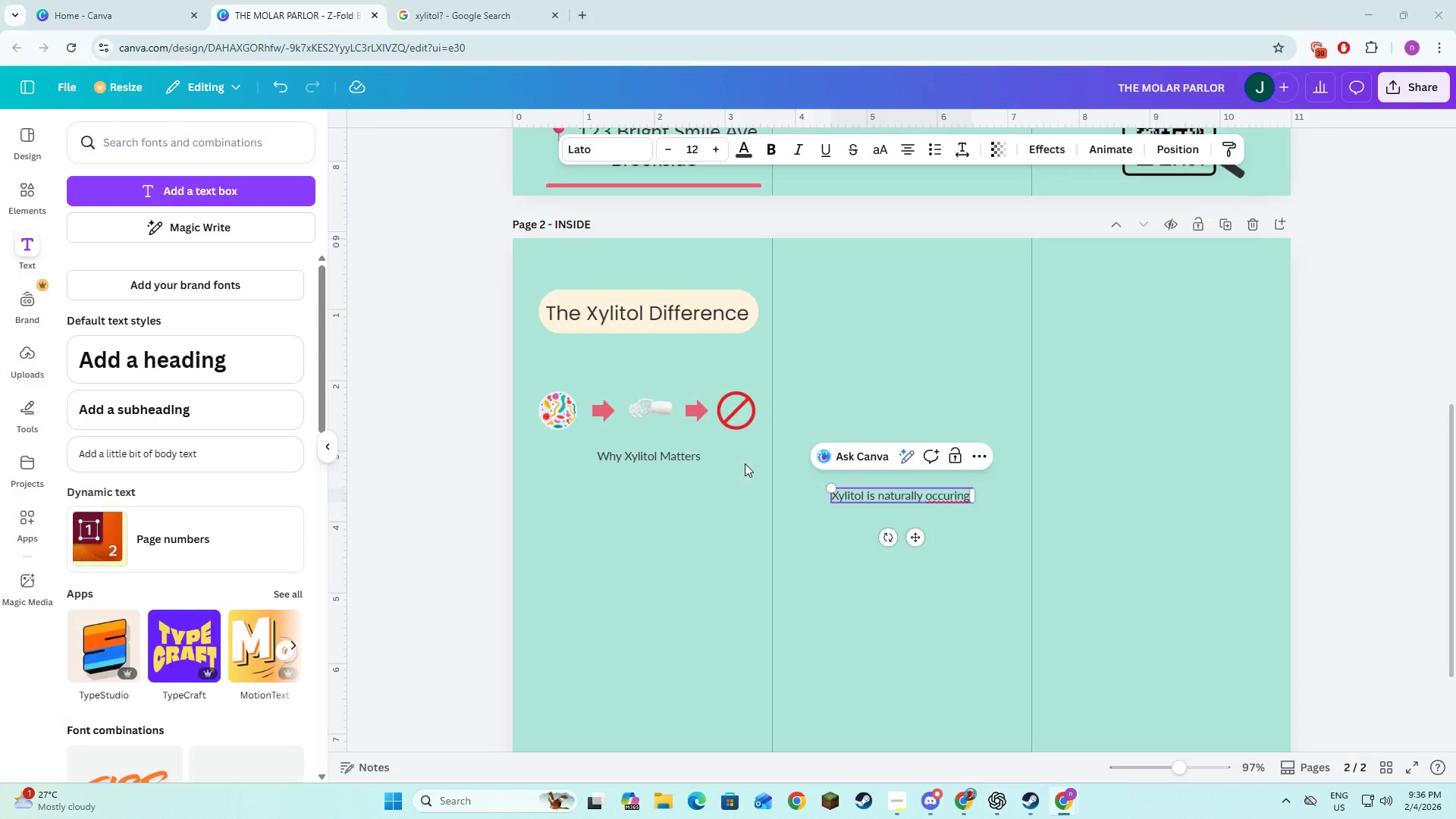 
key(Alt+Tab)
 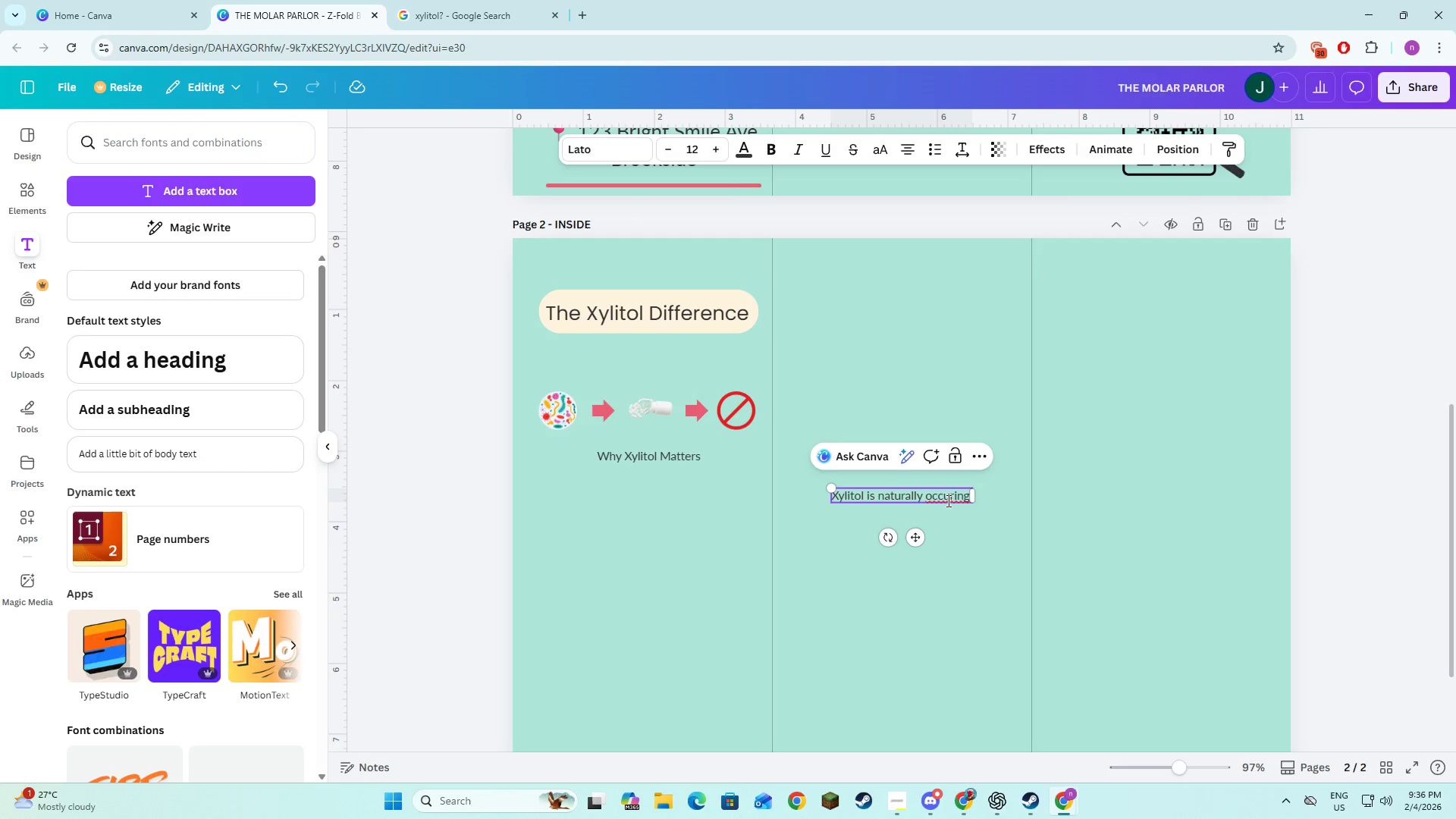 
left_click([953, 499])
 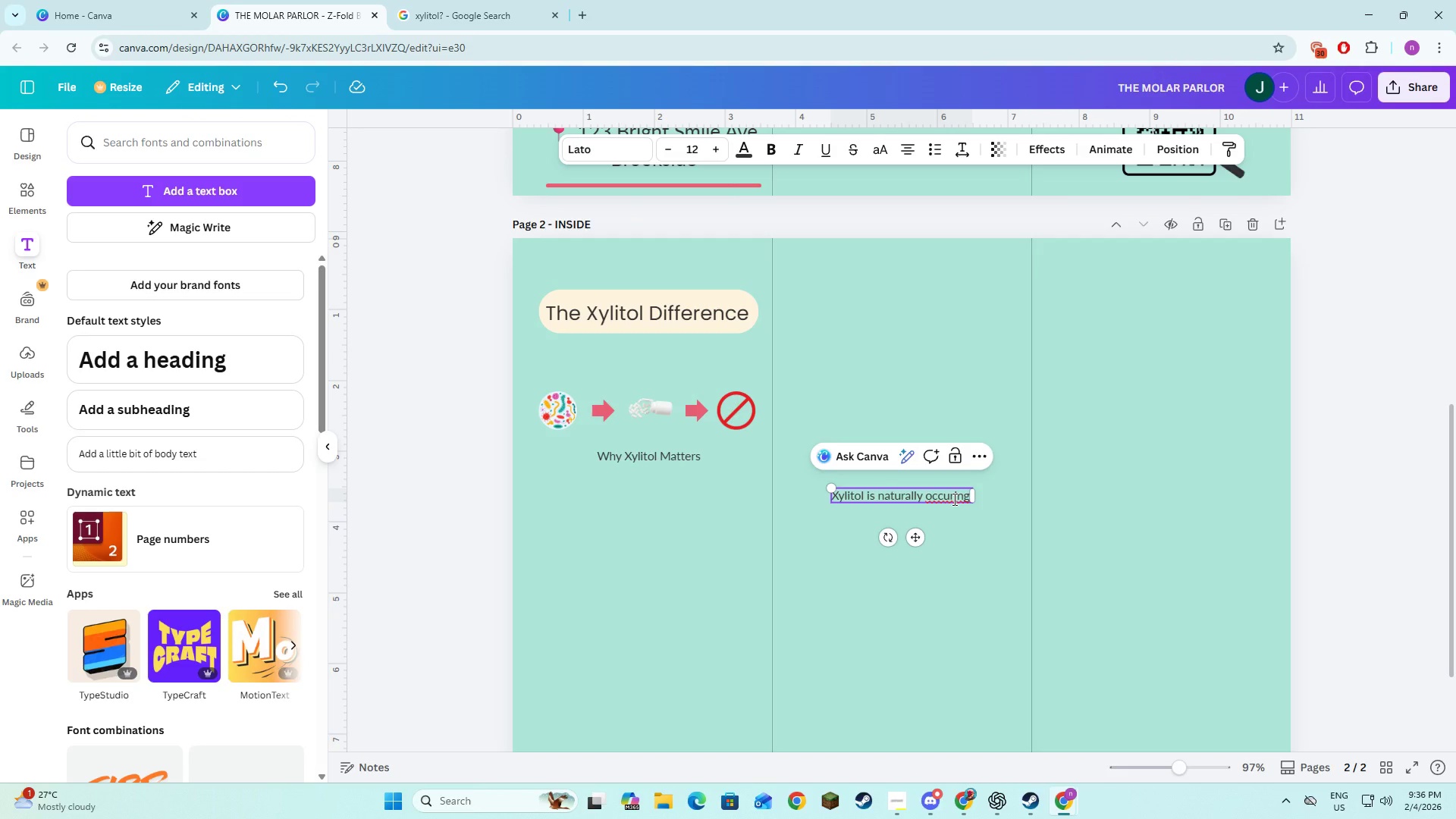 
key(R)
 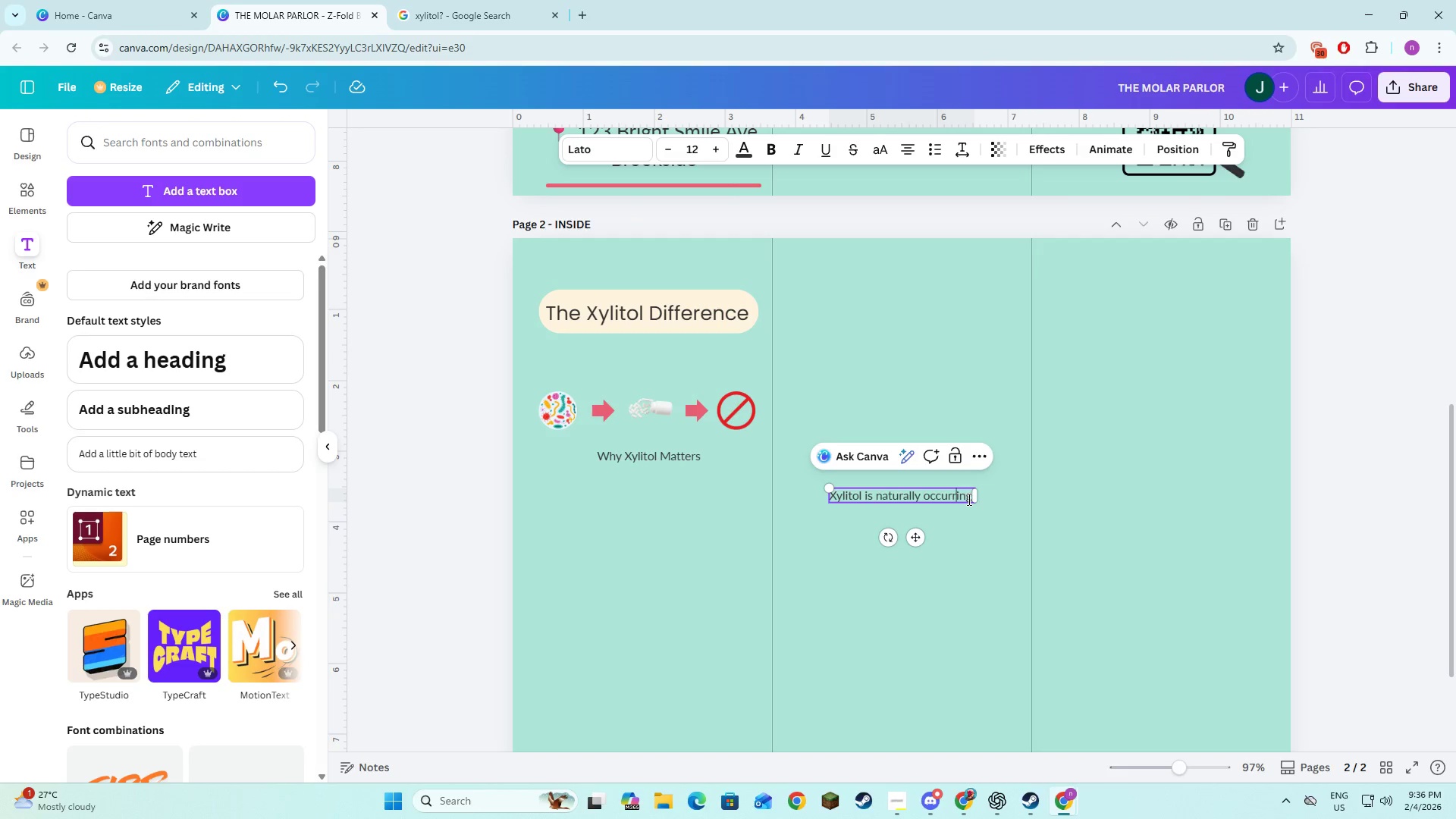 
left_click([968, 499])
 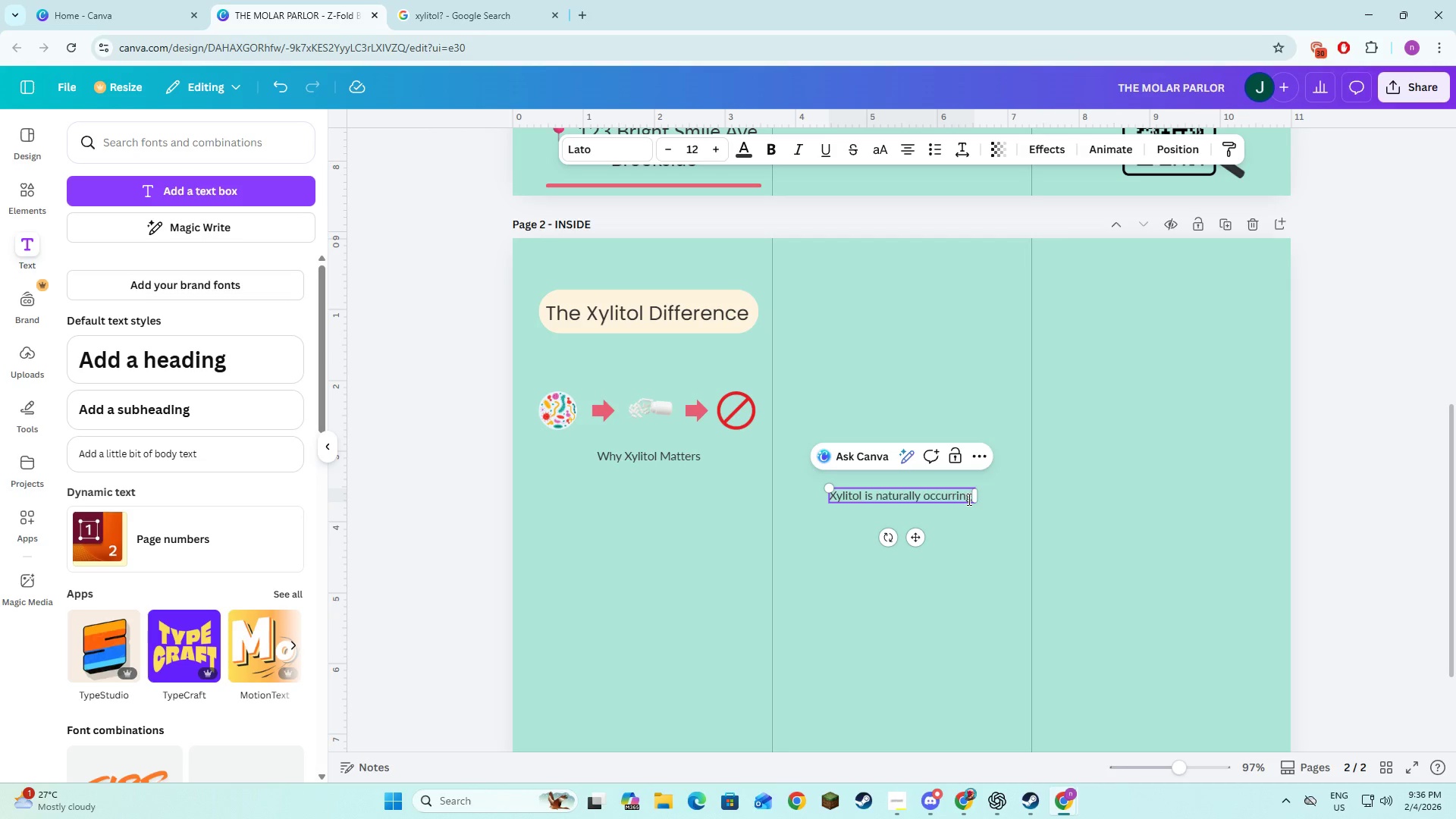 
key(Tab)
 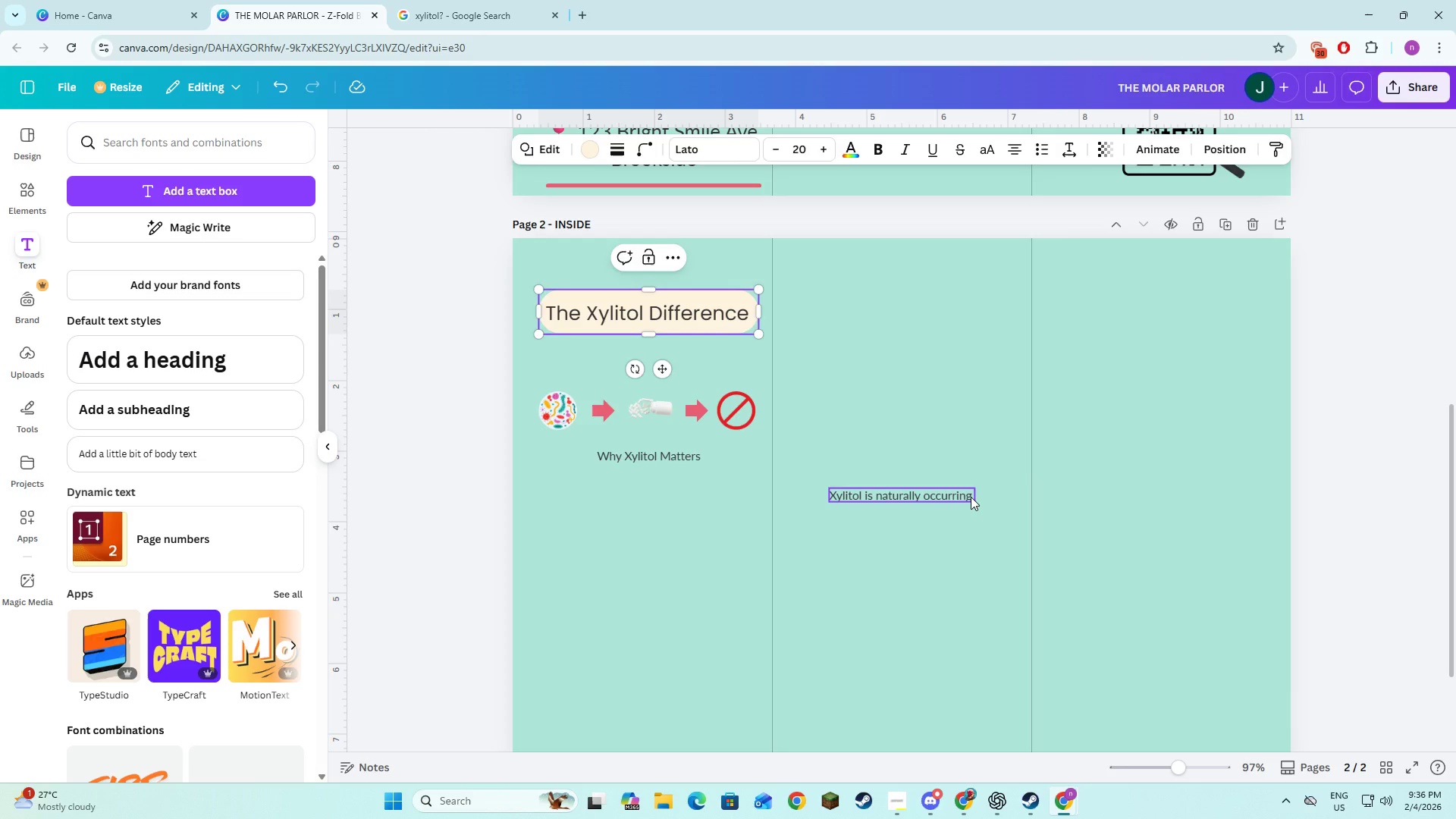 
double_click([971, 497])
 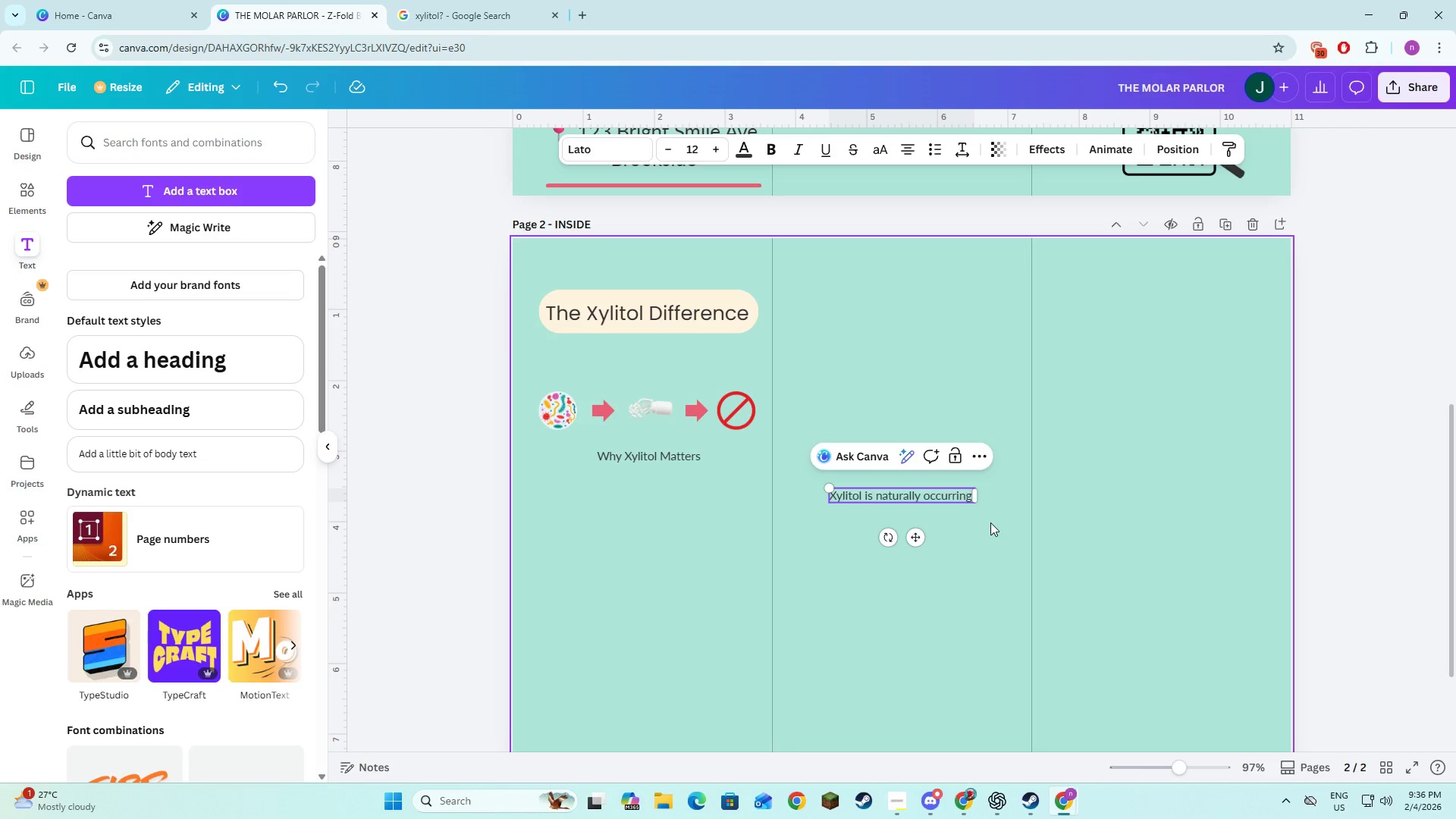 
key(Space)
 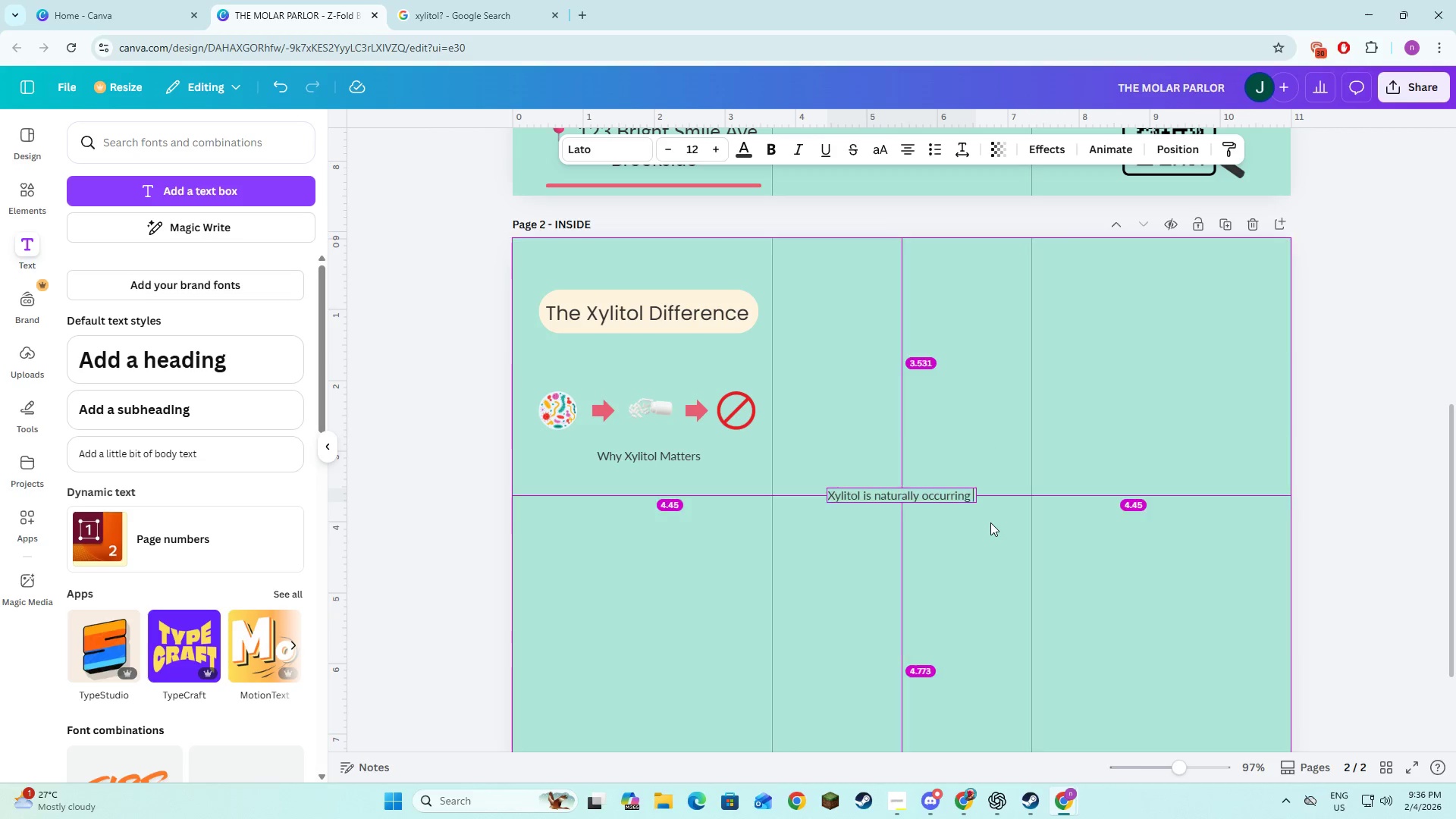 
key(Alt+AltLeft)
 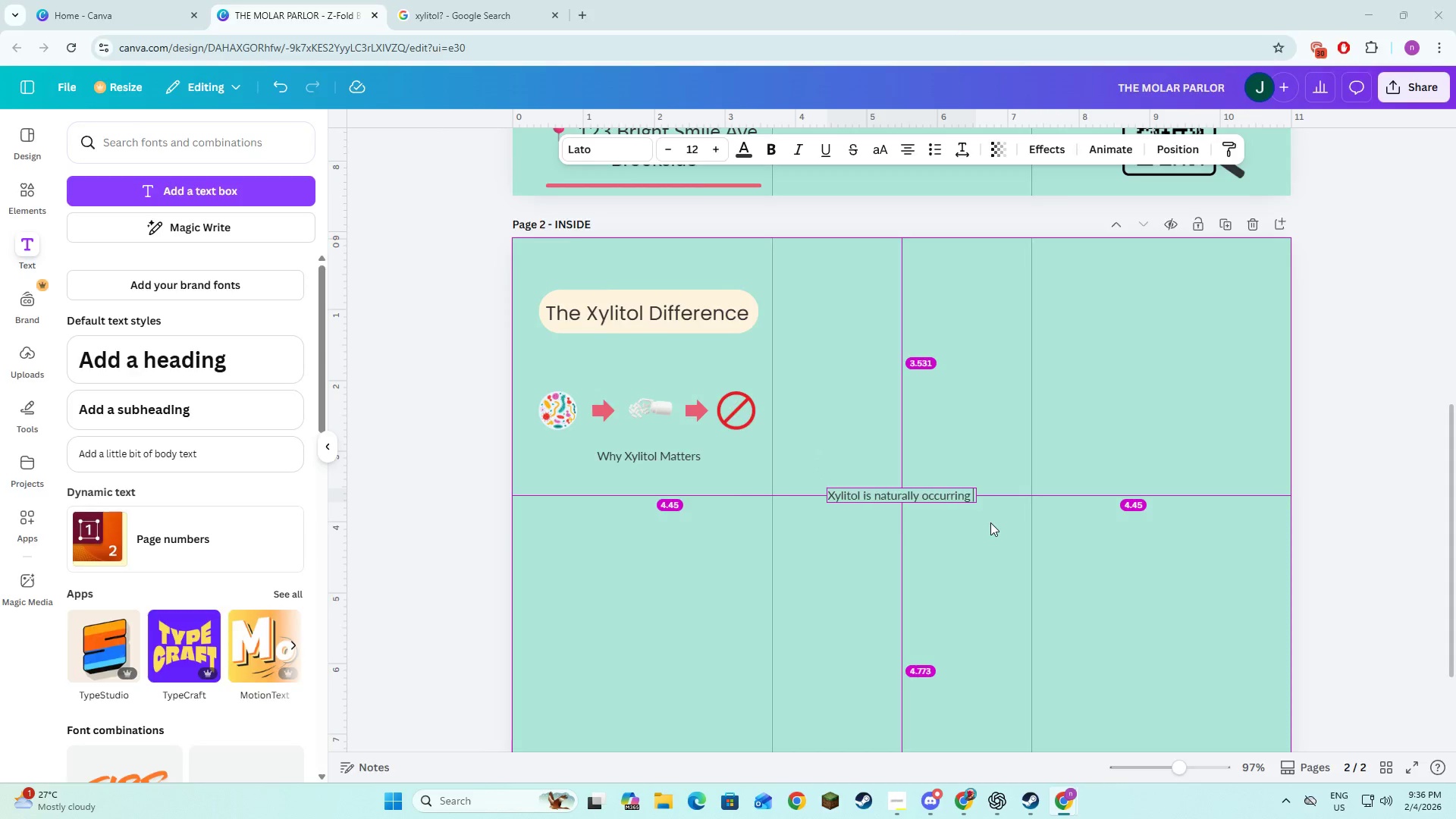 
key(Alt+Tab)
 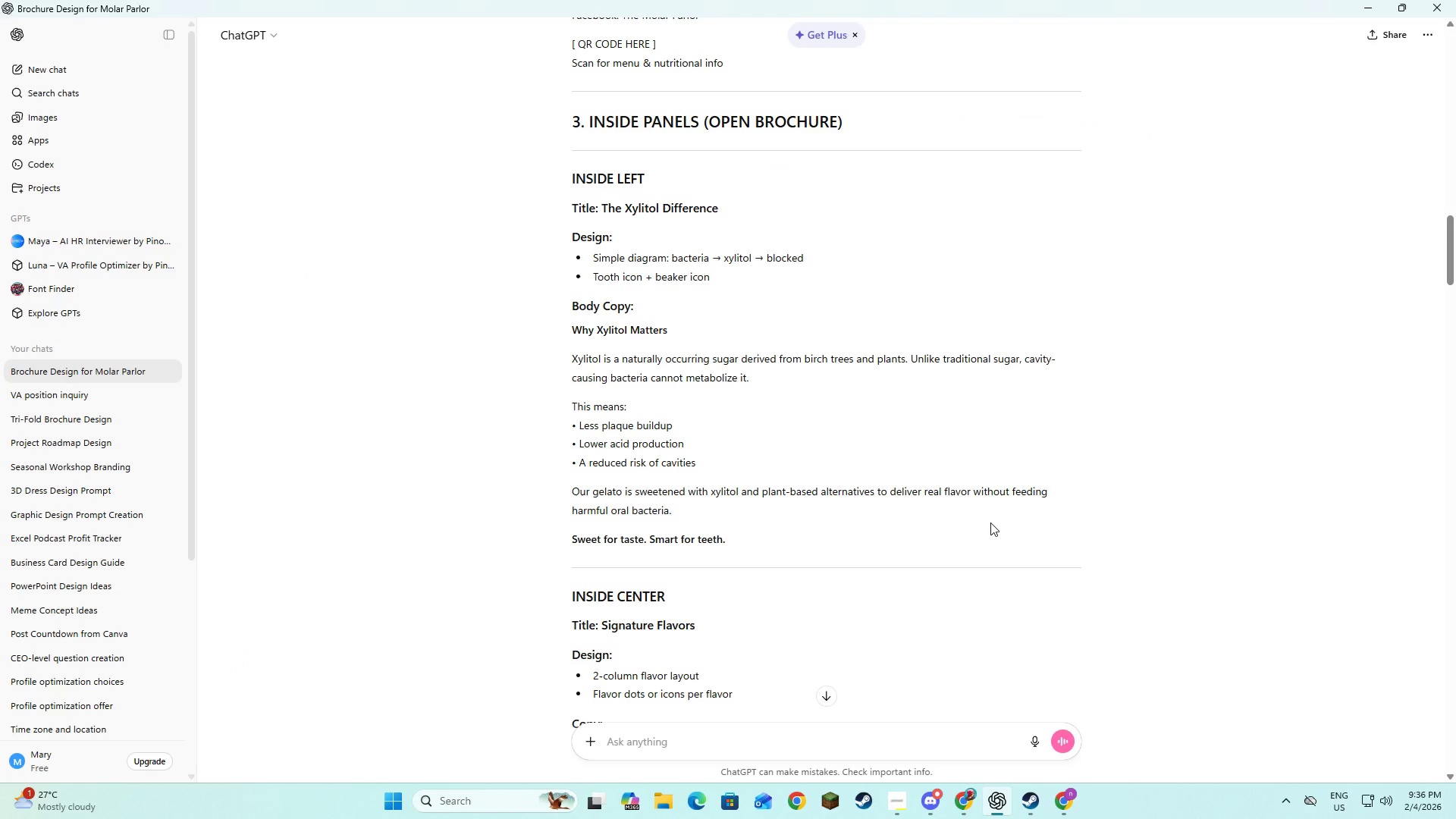 
key(Alt+AltLeft)
 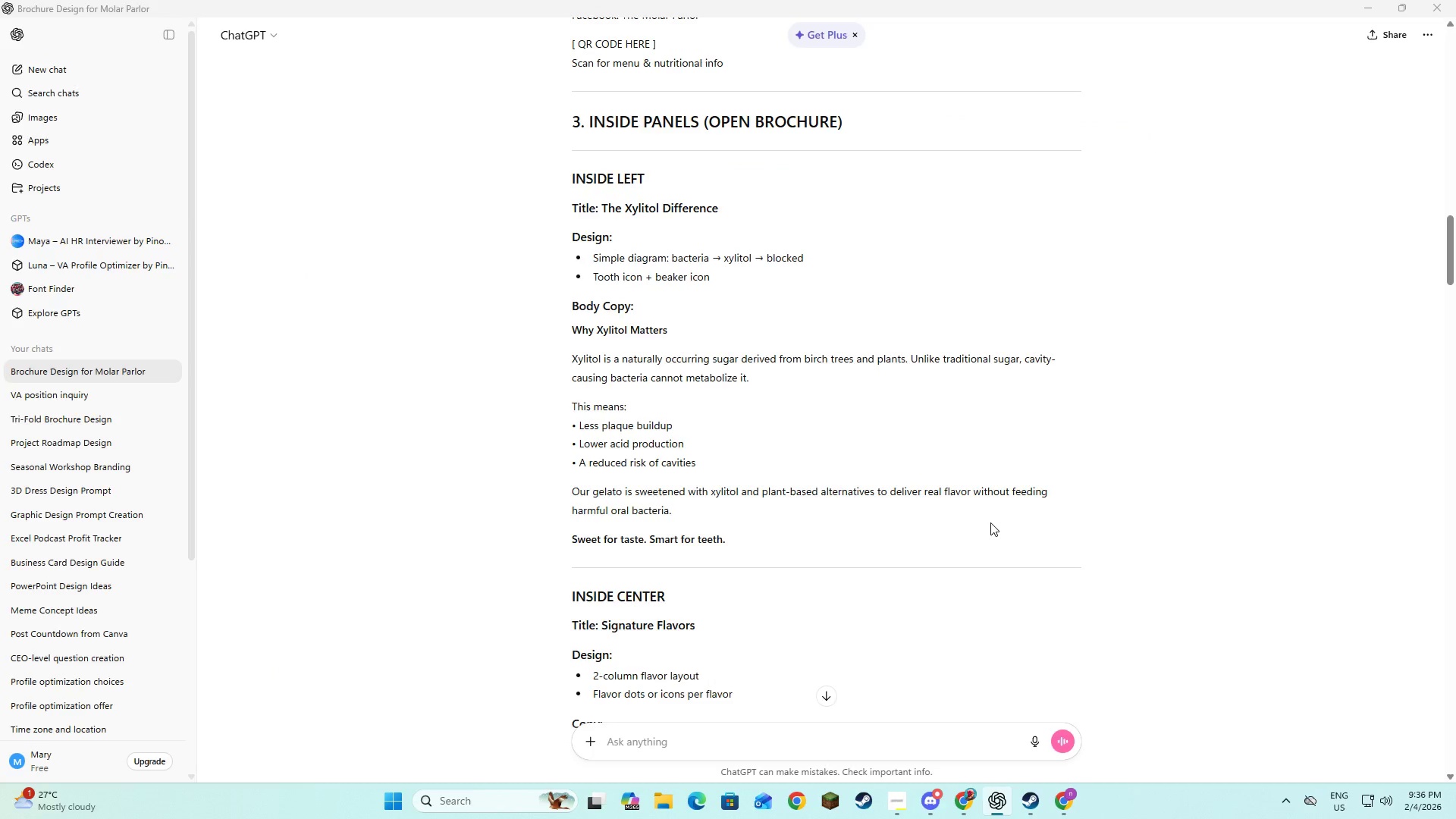 
key(Tab)
type(sugar )
 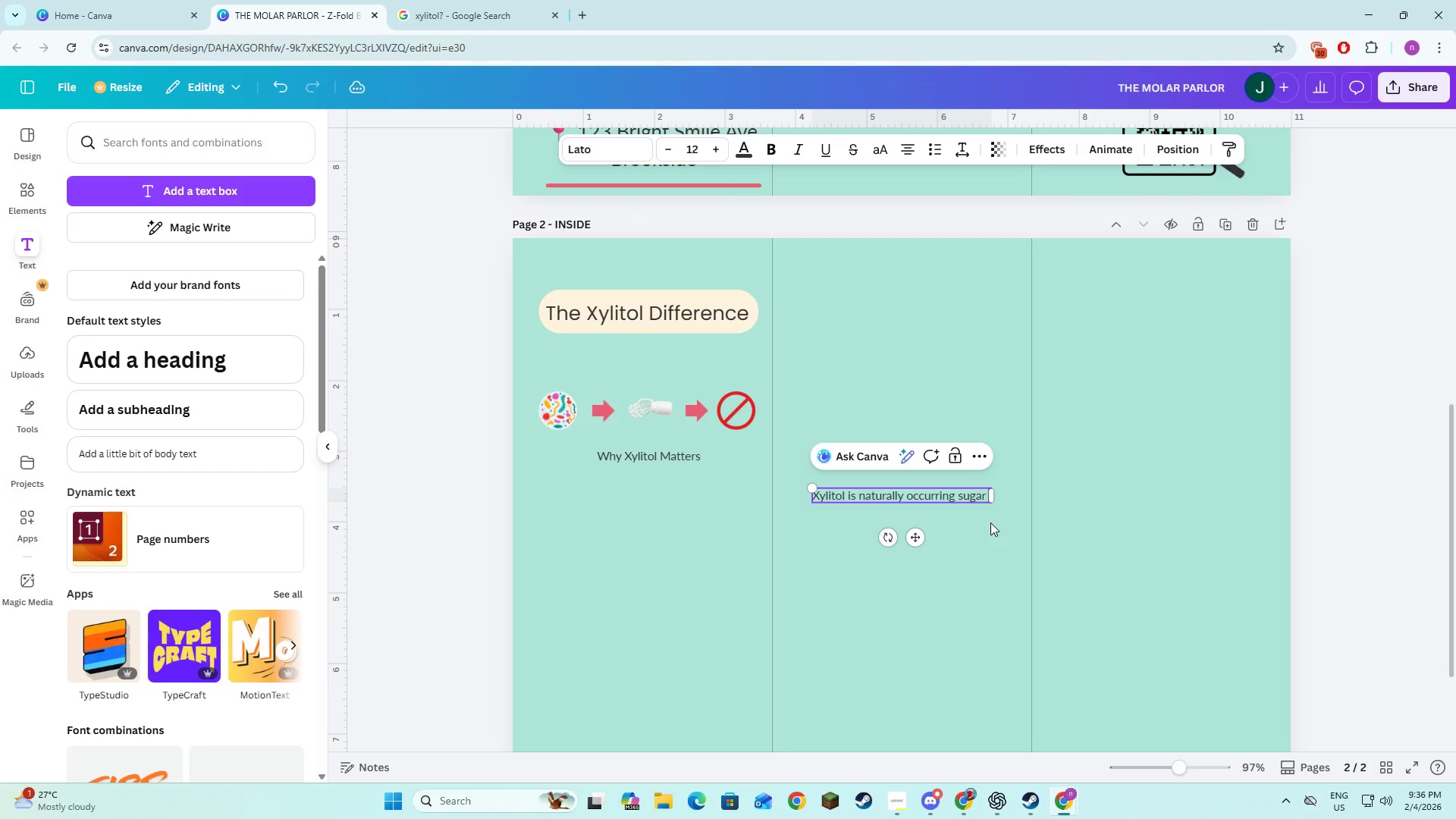 
key(Alt+AltLeft)
 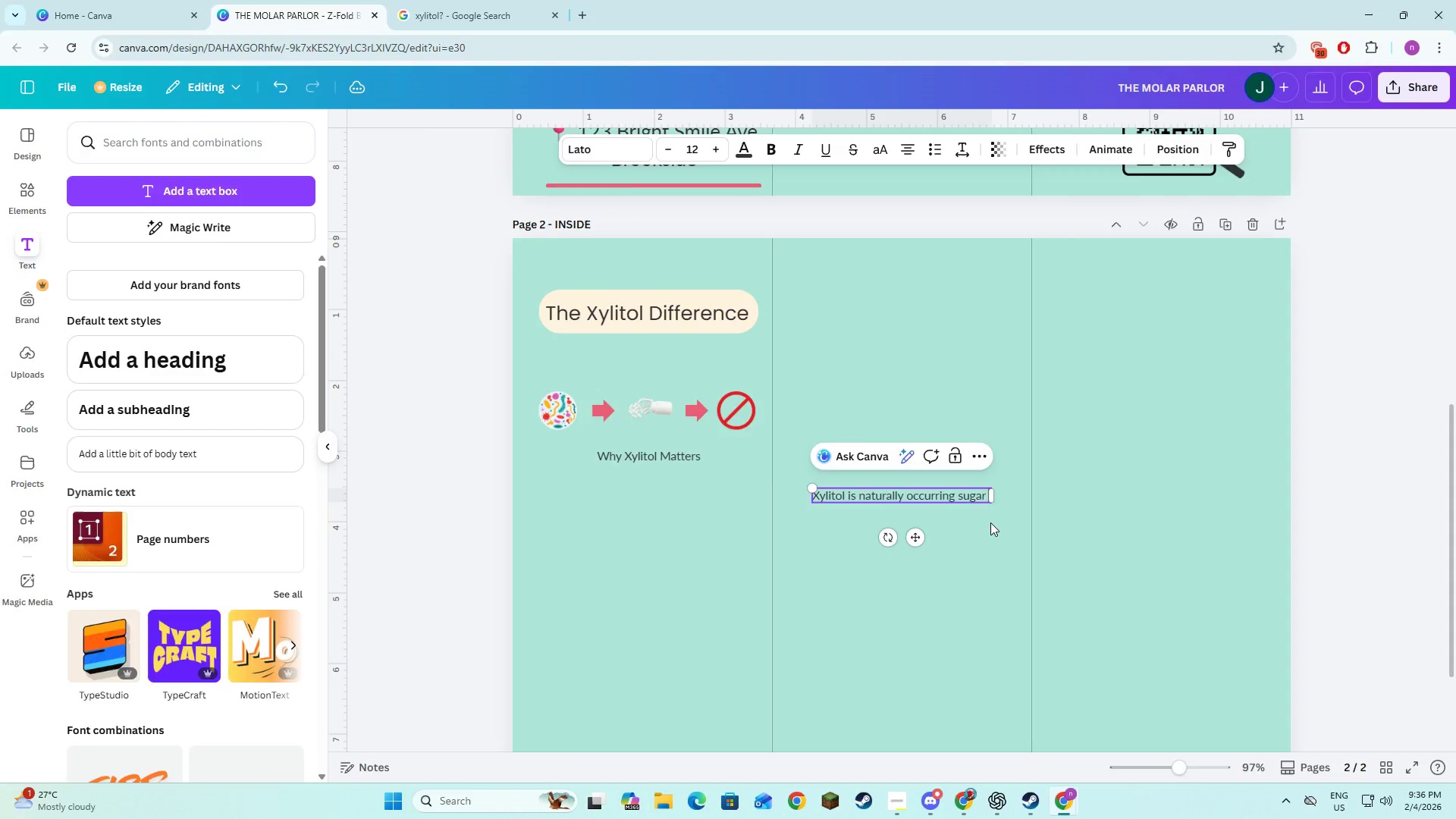 
key(Alt+Tab)
 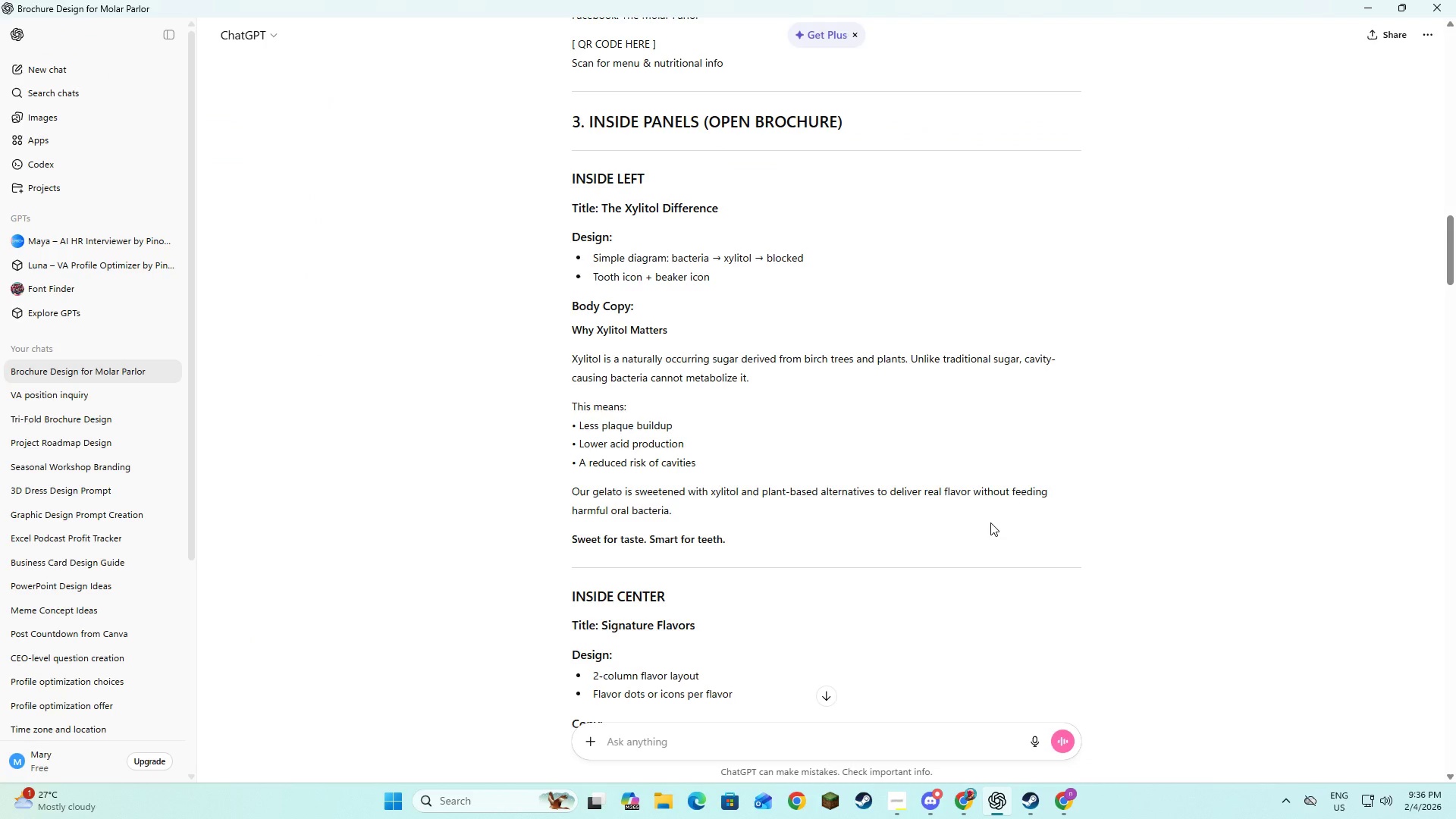 
key(Alt+AltLeft)
 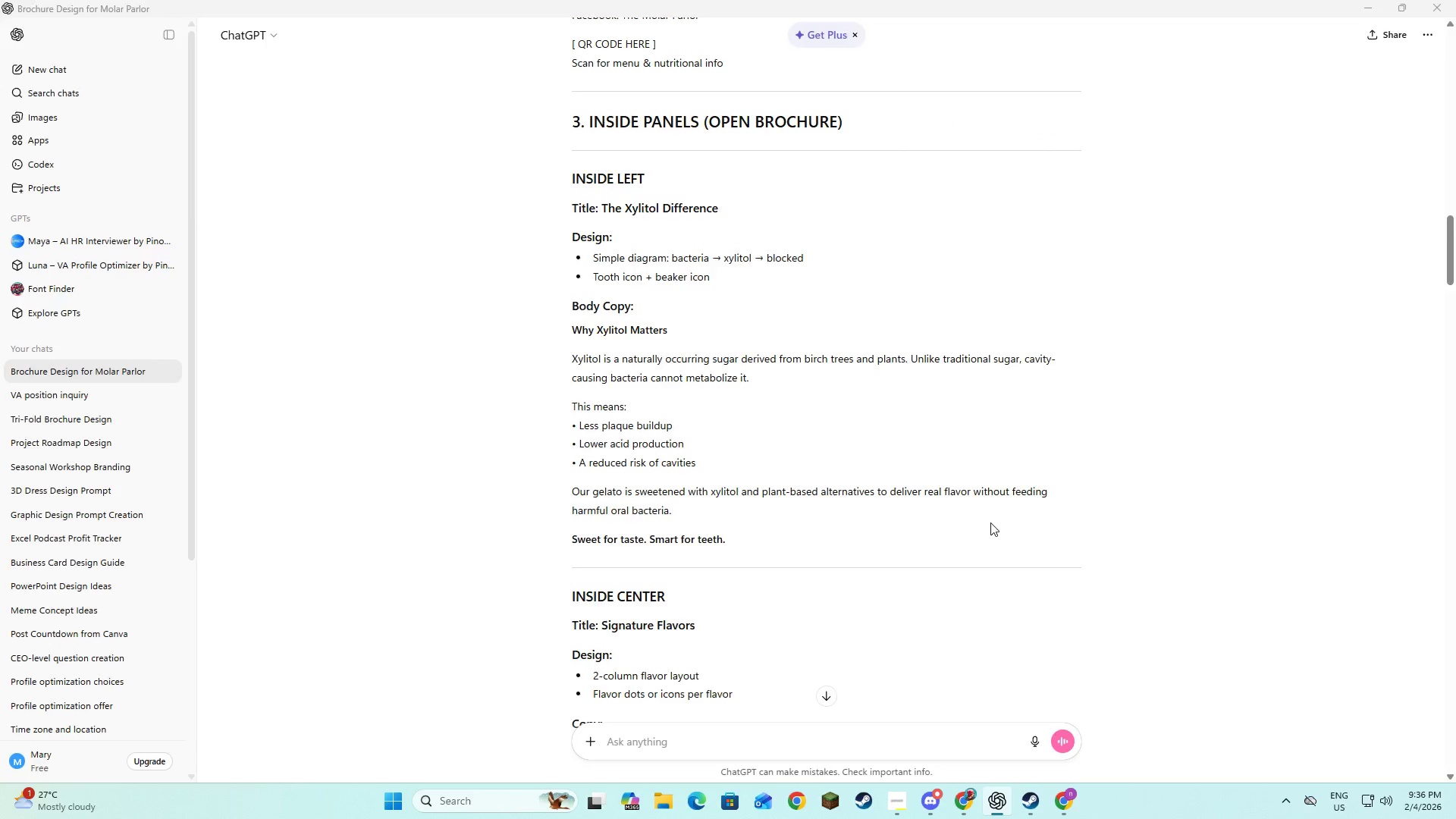 
key(Tab)
type(derived )
 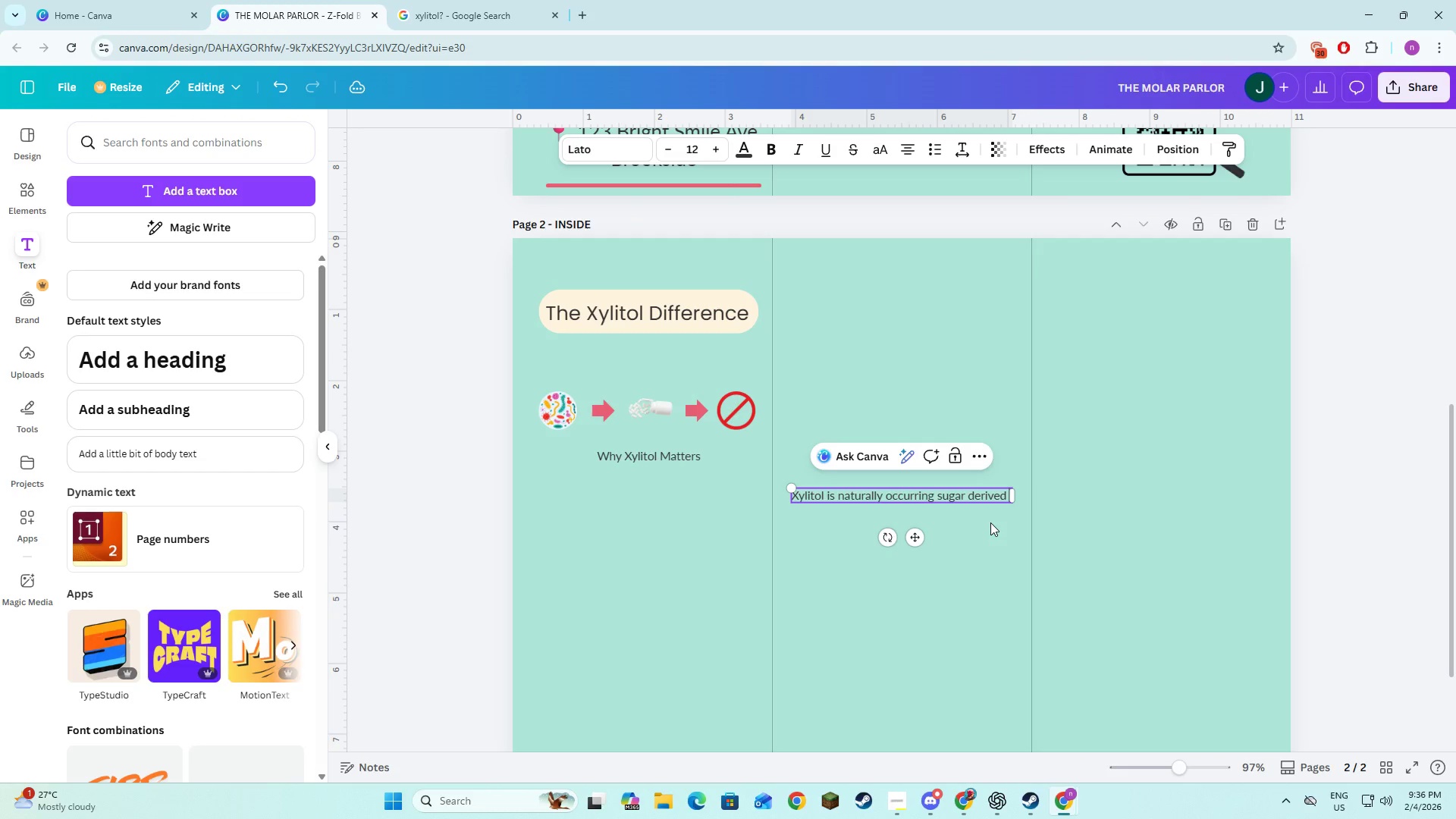 
key(Alt+AltLeft)
 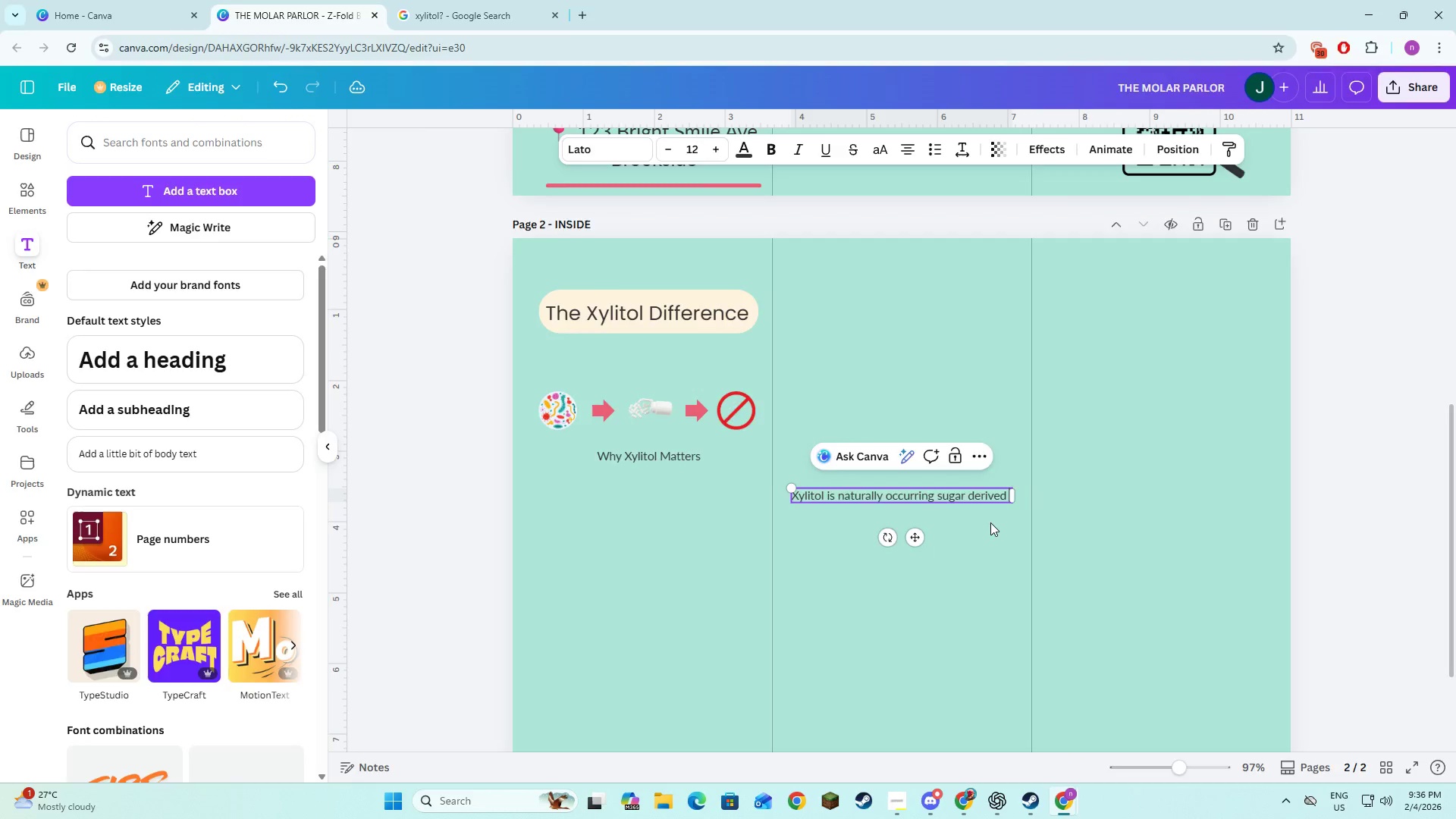 
key(Alt+Tab)
 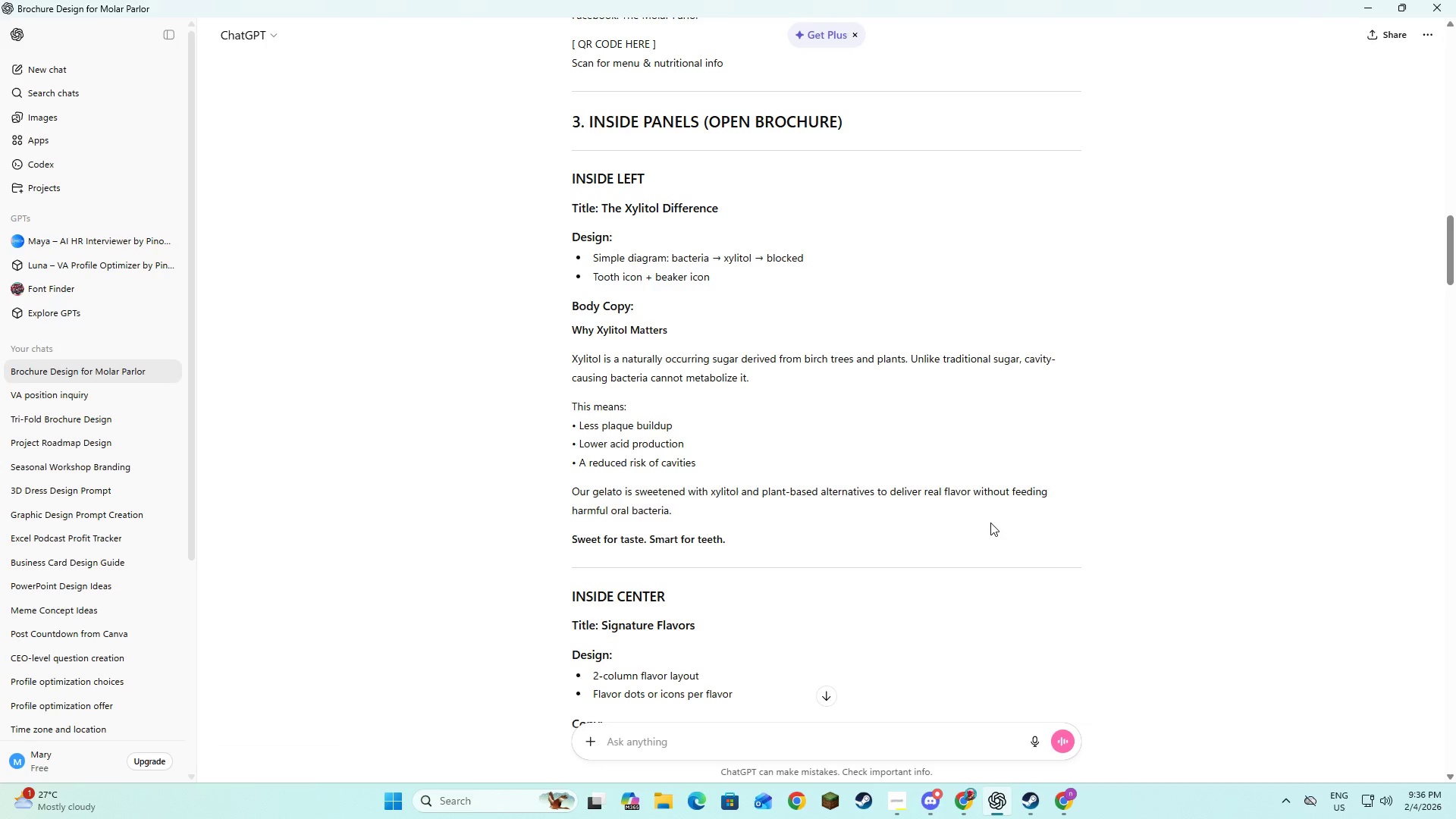 
key(Alt+AltLeft)
 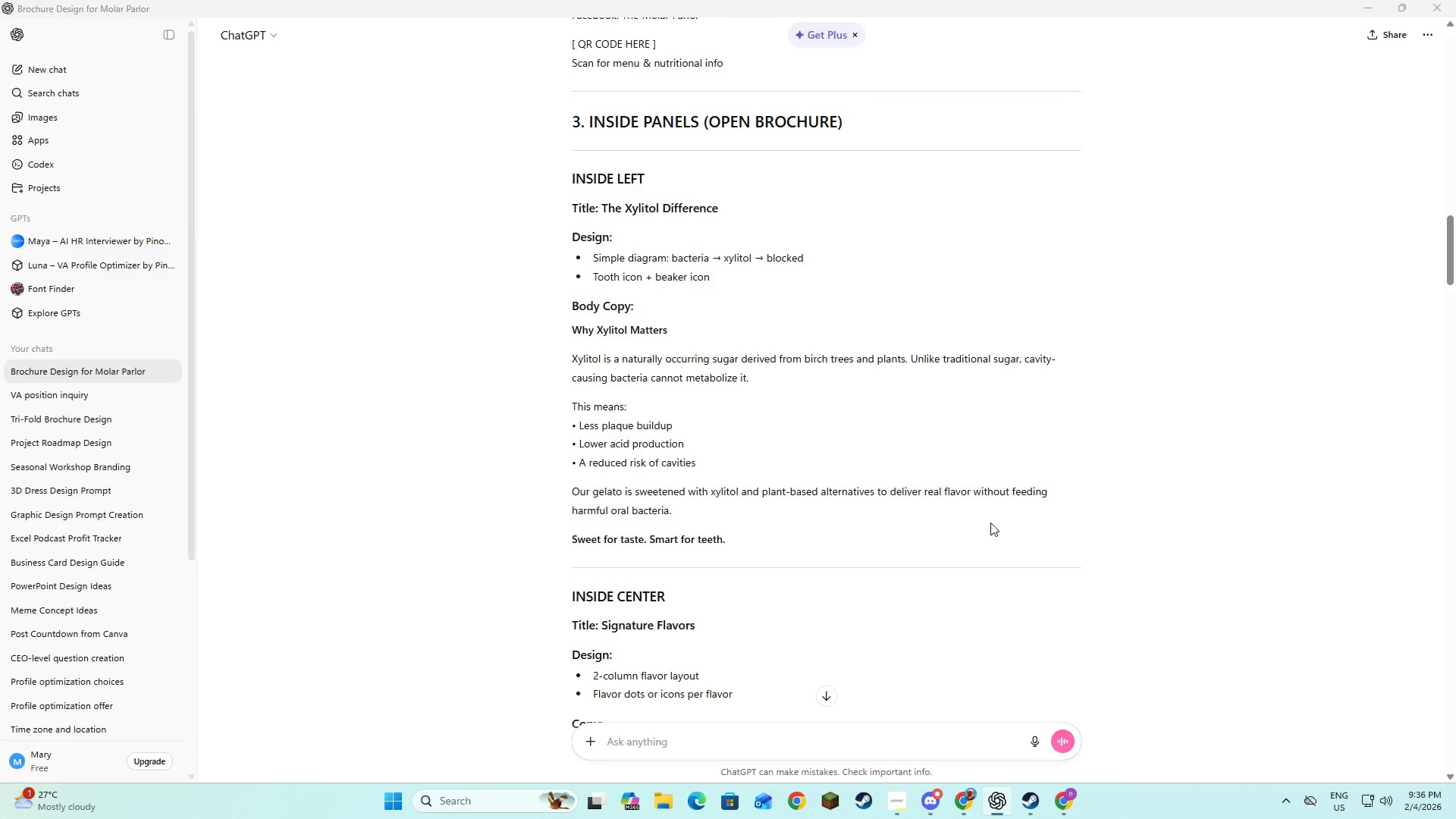 
key(Tab)
type(from )
 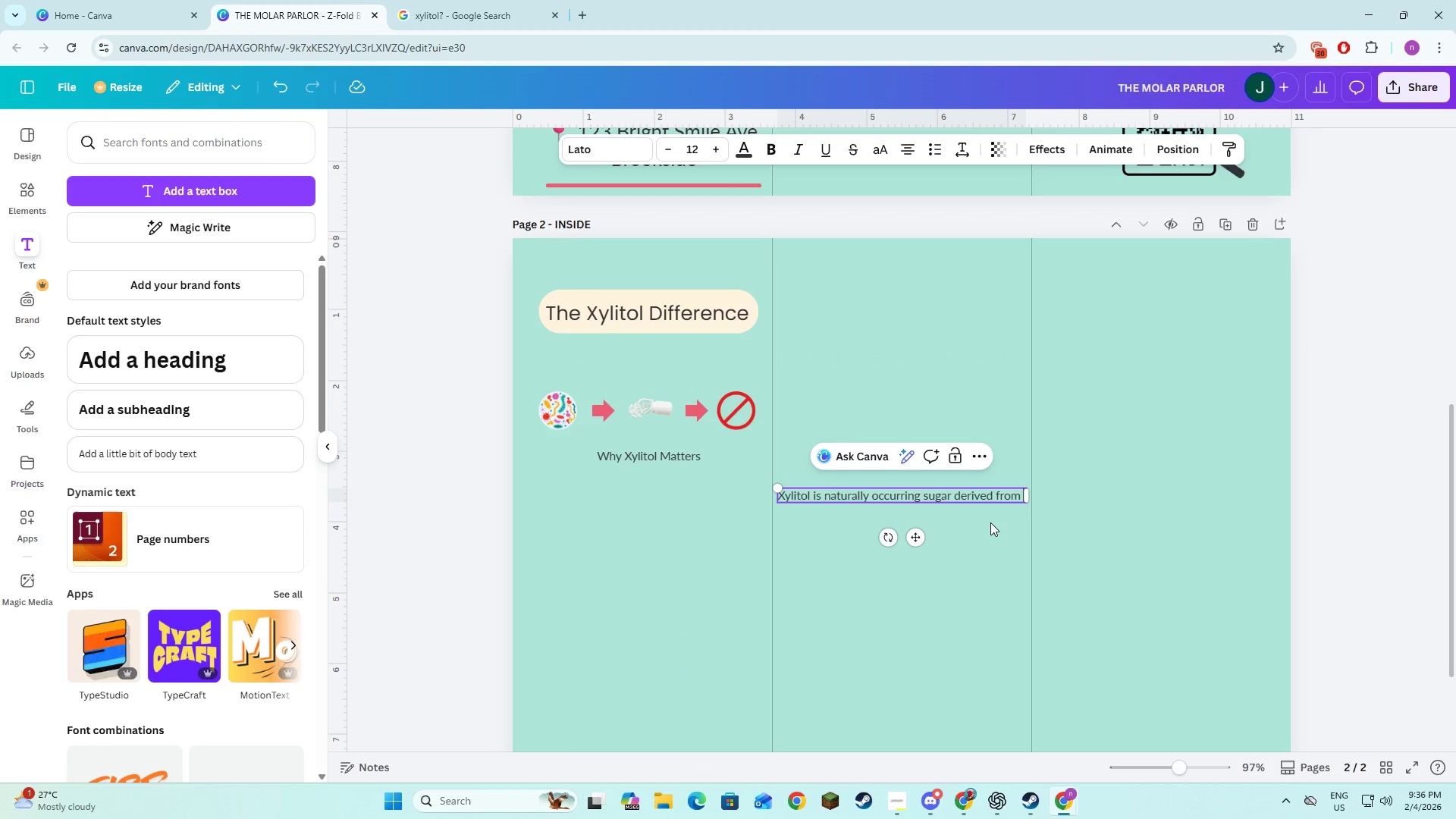 
key(Alt+AltLeft)
 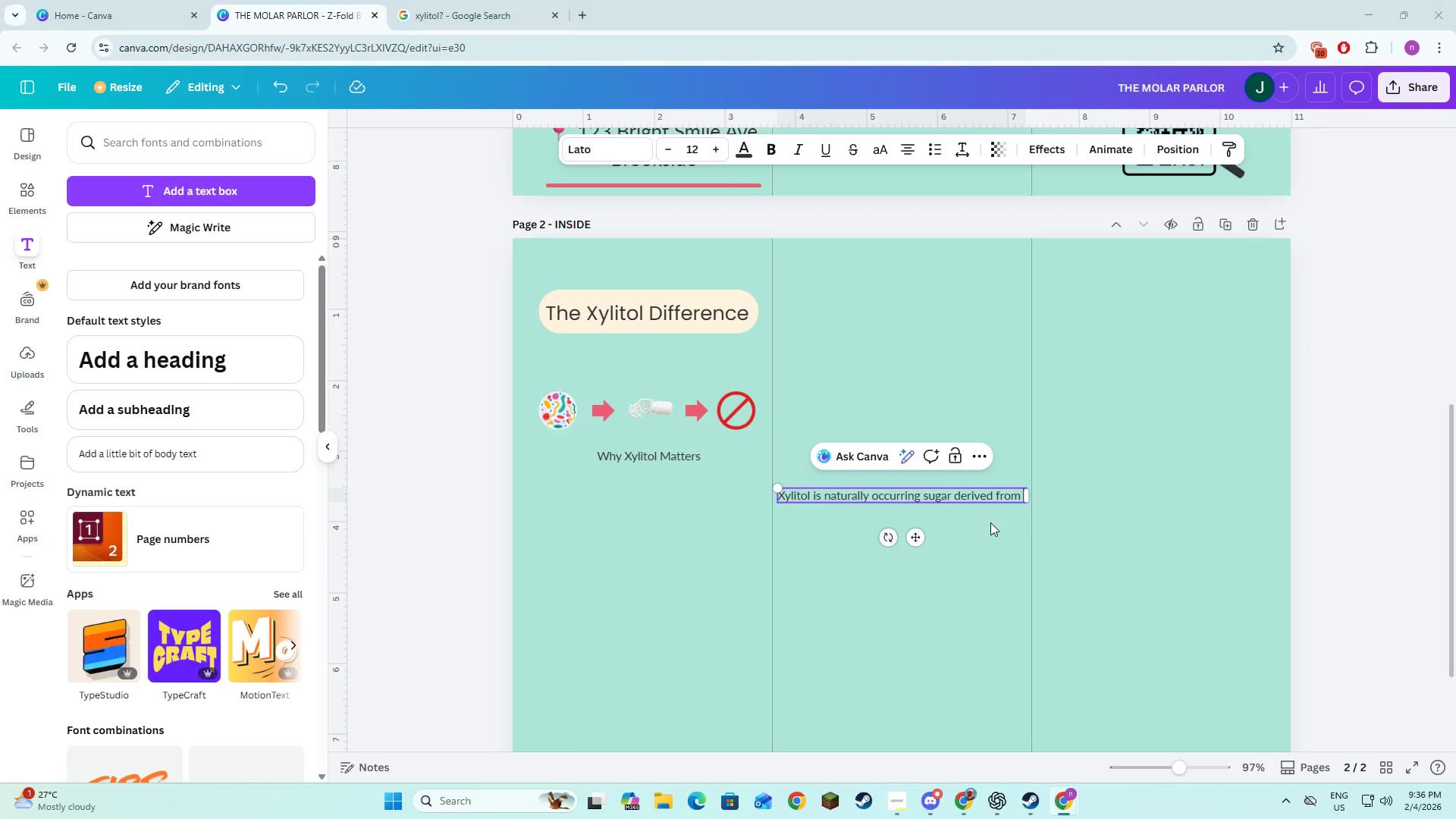 
key(Alt+Tab)
 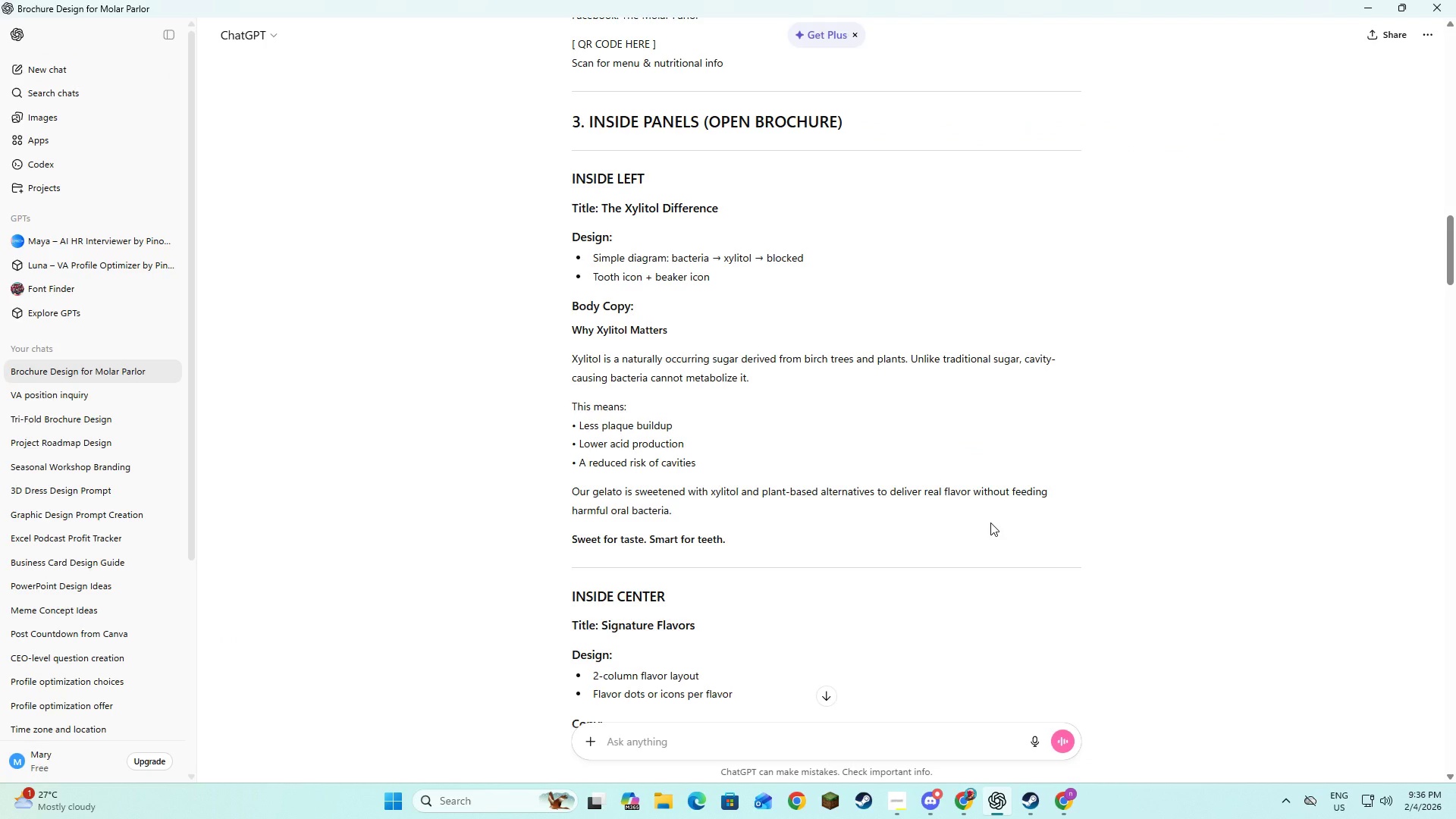 
key(Alt+AltLeft)
 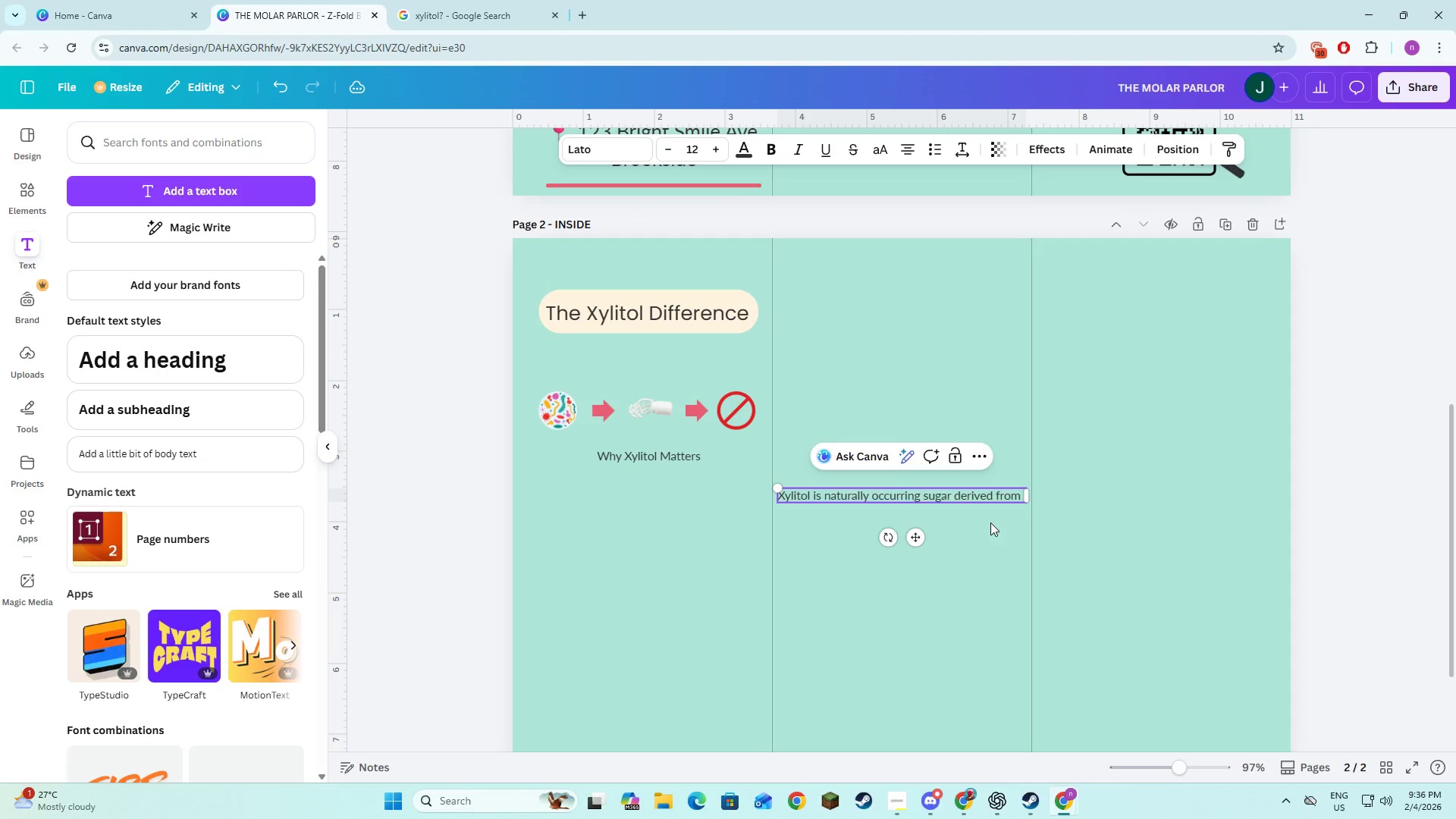 
key(Tab)
type(birch )
 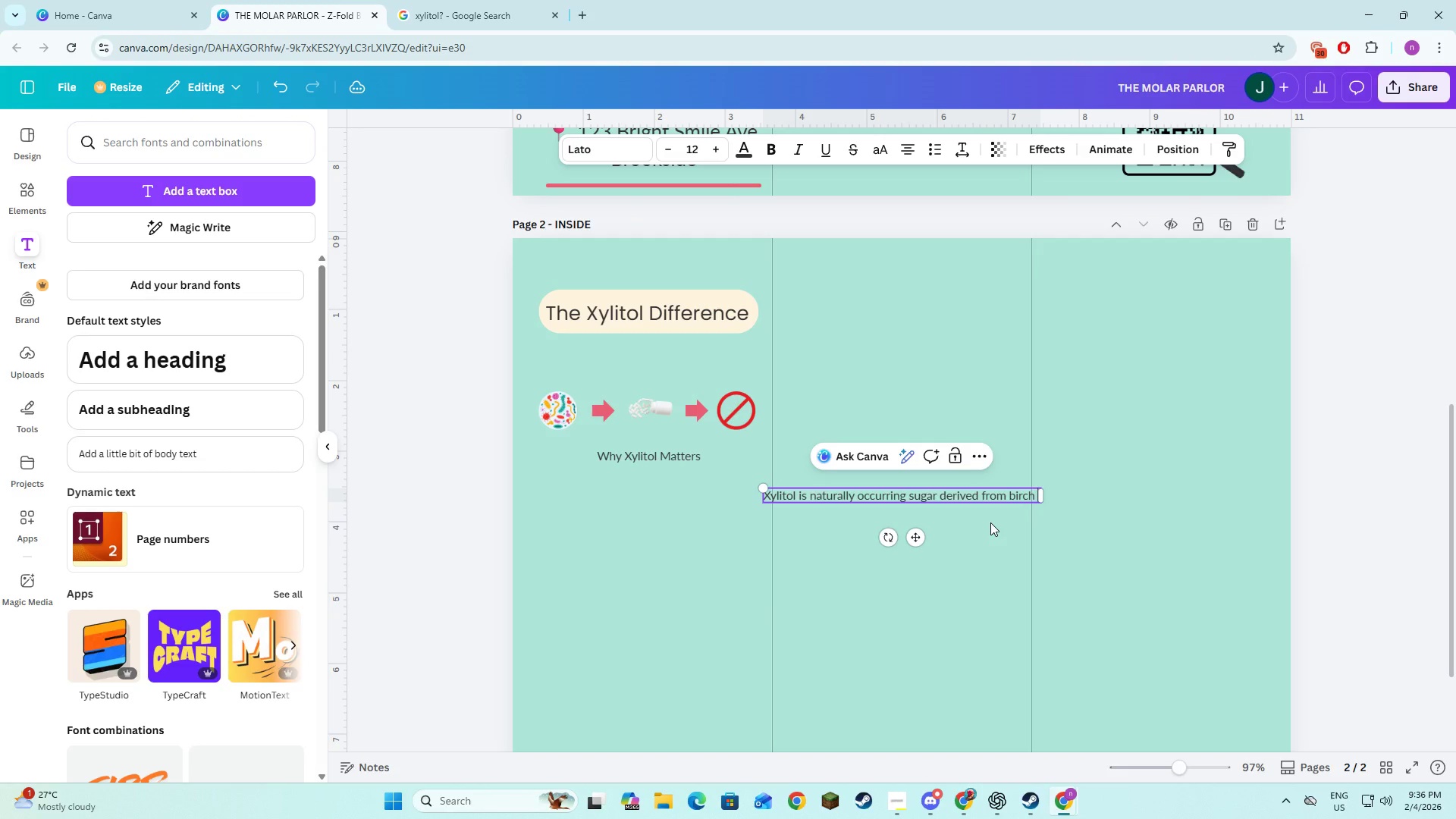 
key(Alt+AltLeft)
 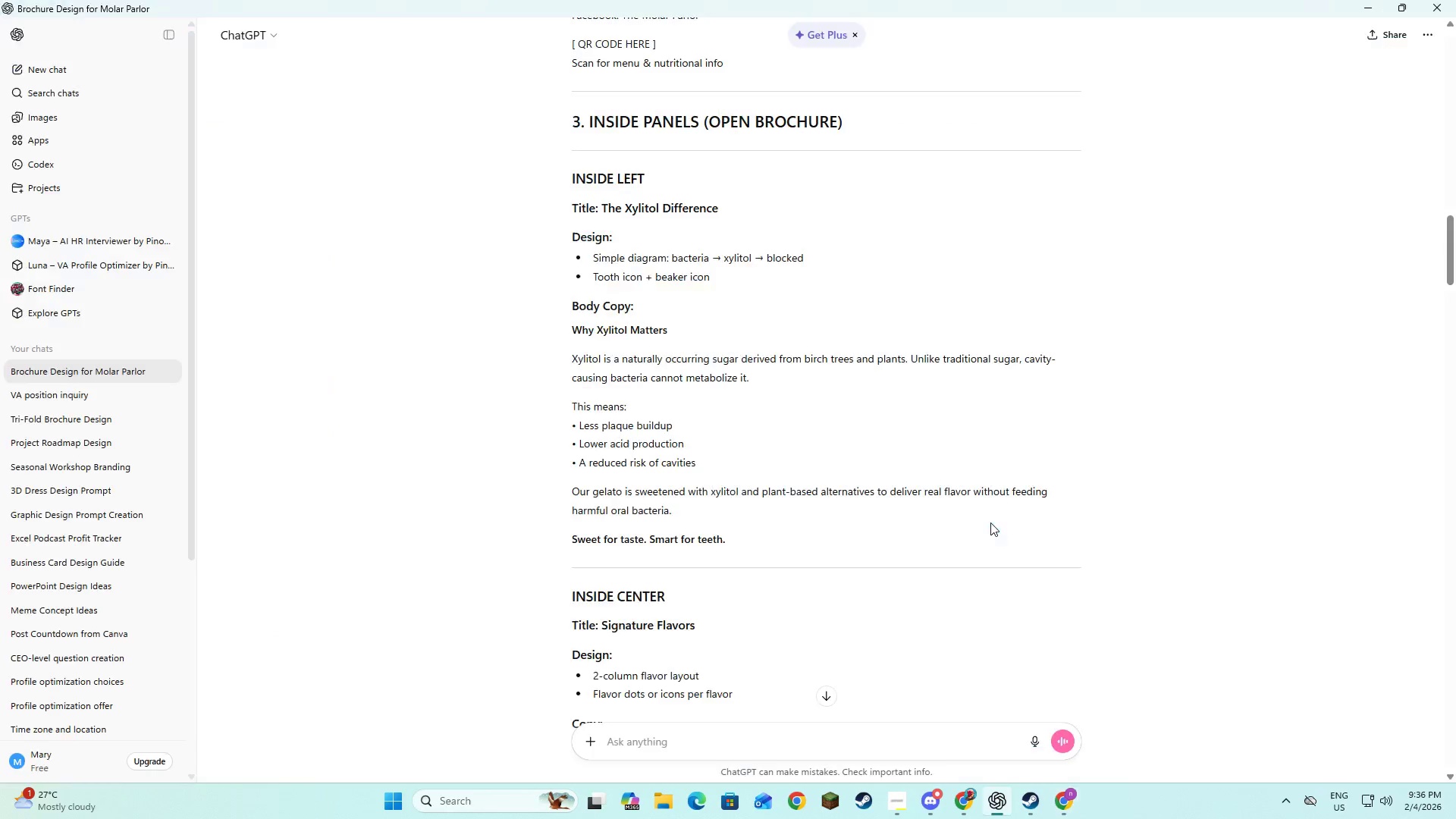 
key(Alt+Tab)
 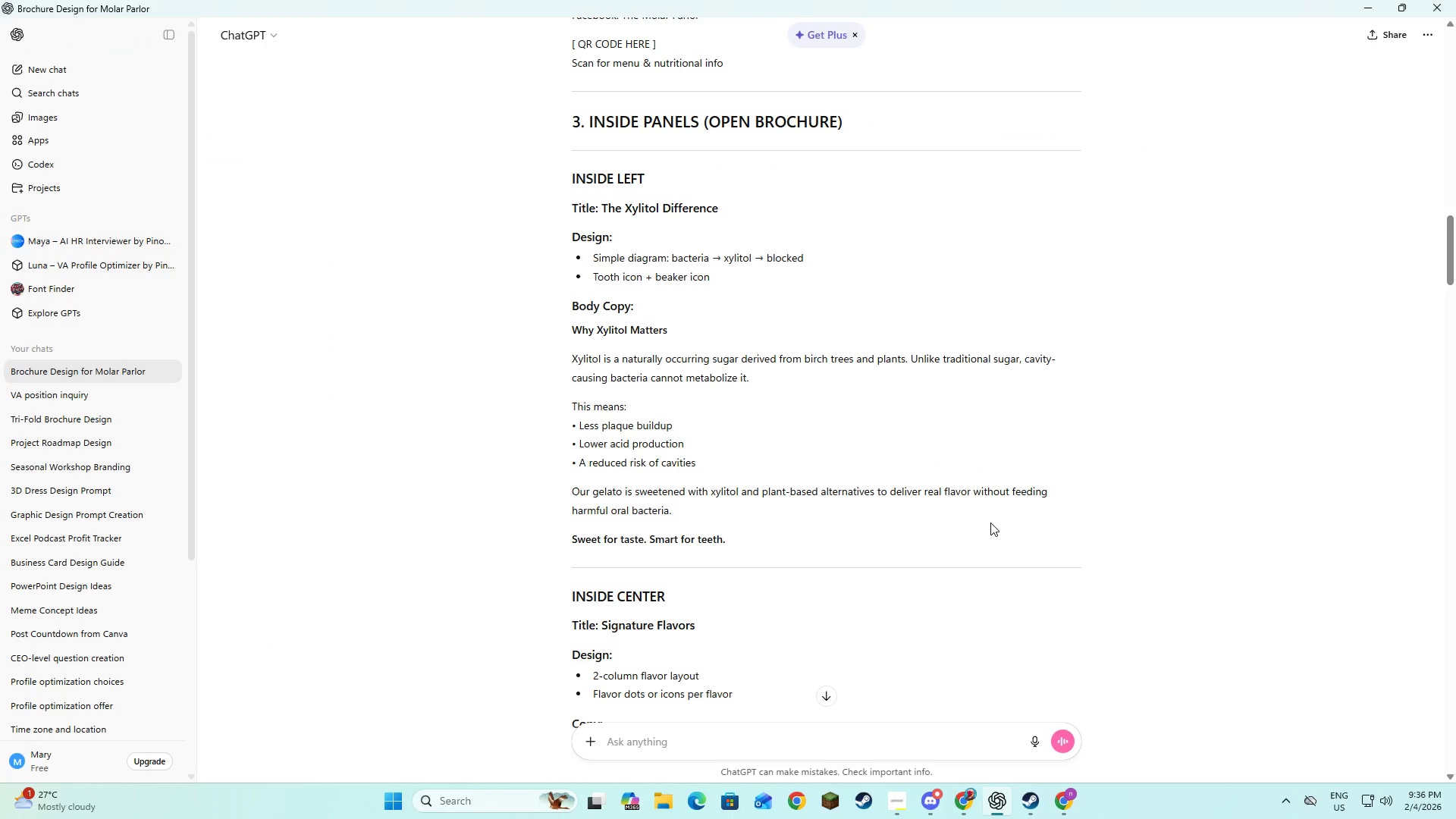 
key(Alt+AltLeft)
 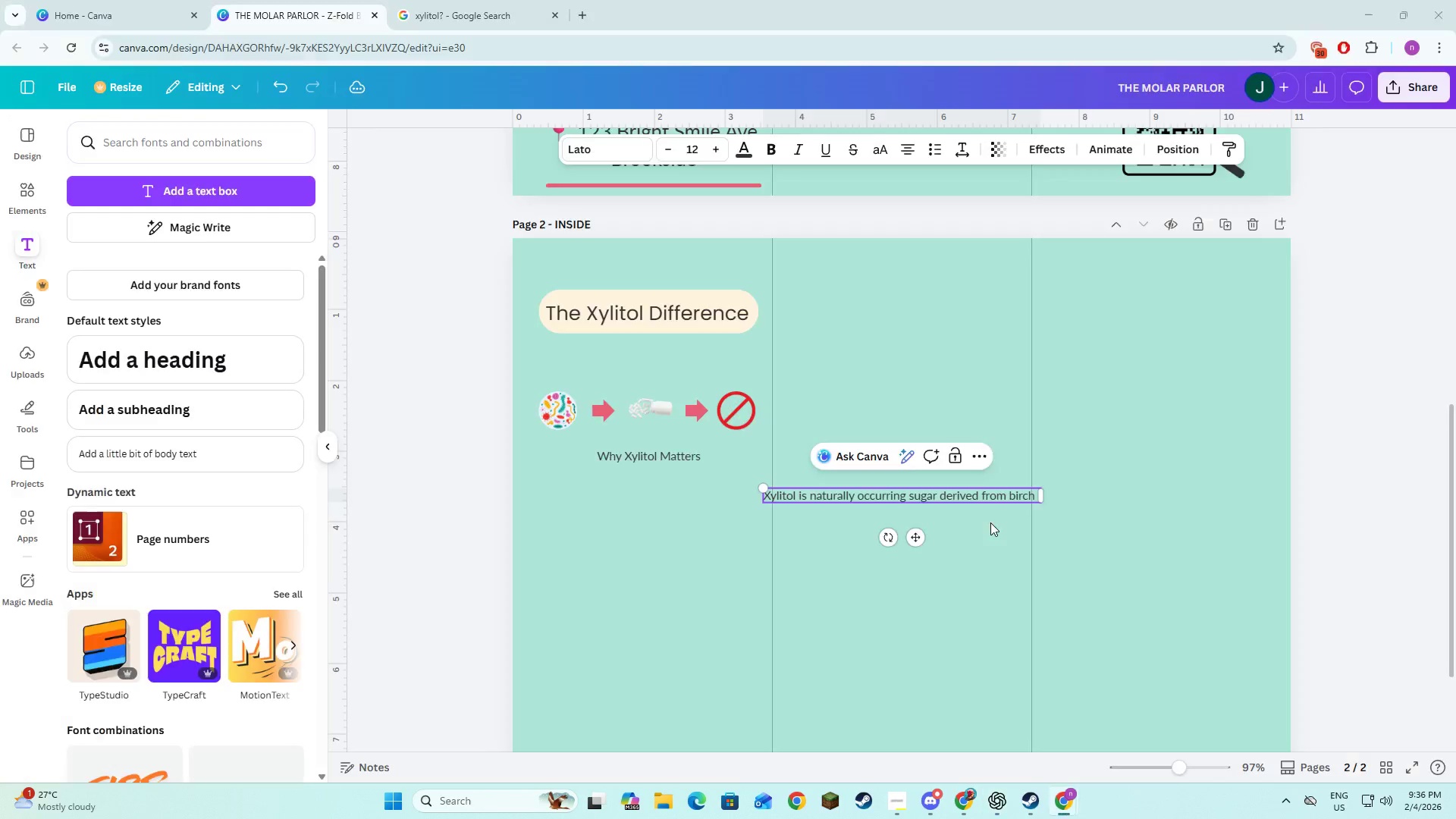 
key(Tab)
type(trees )
 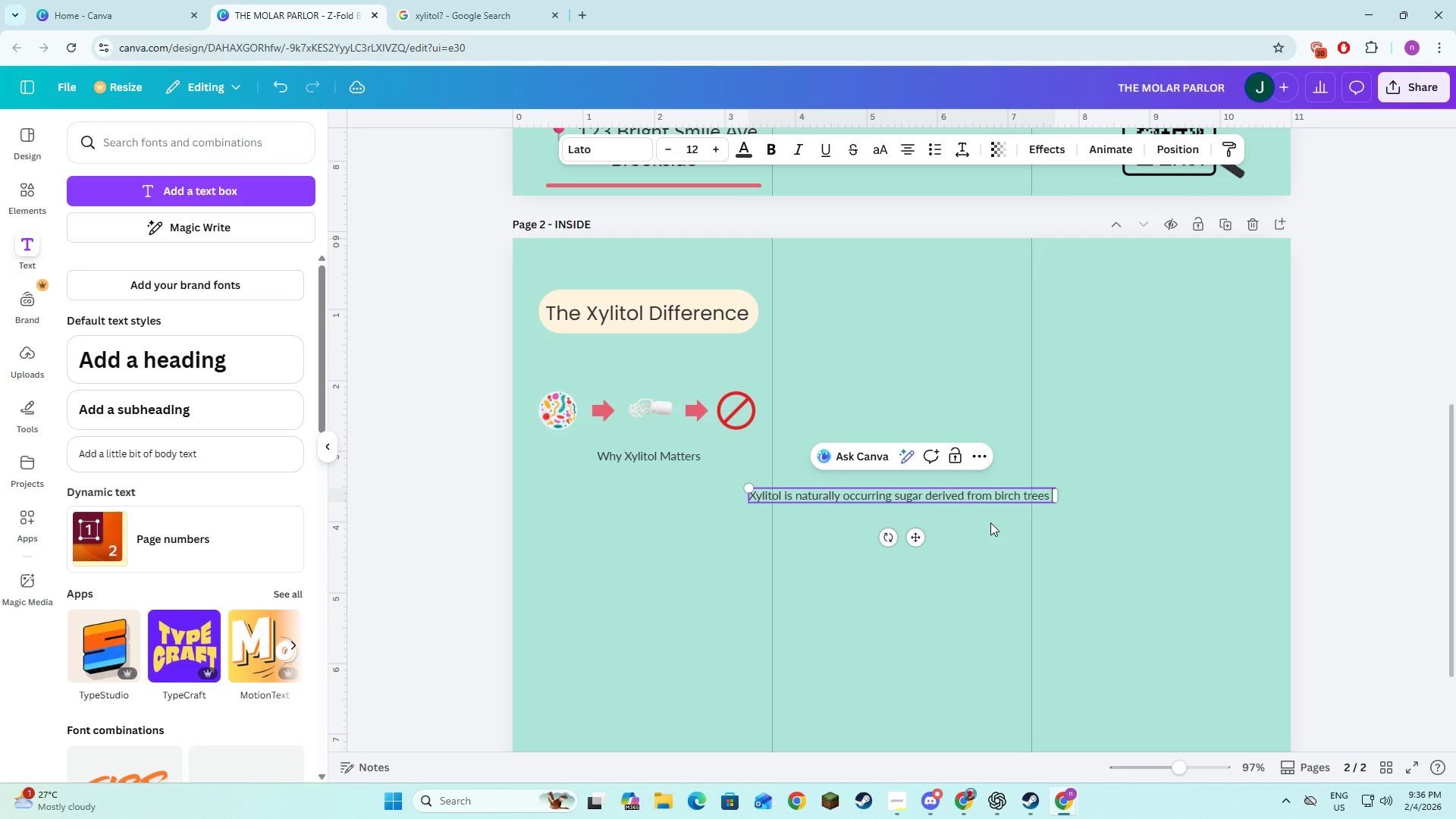 
key(Alt+AltLeft)
 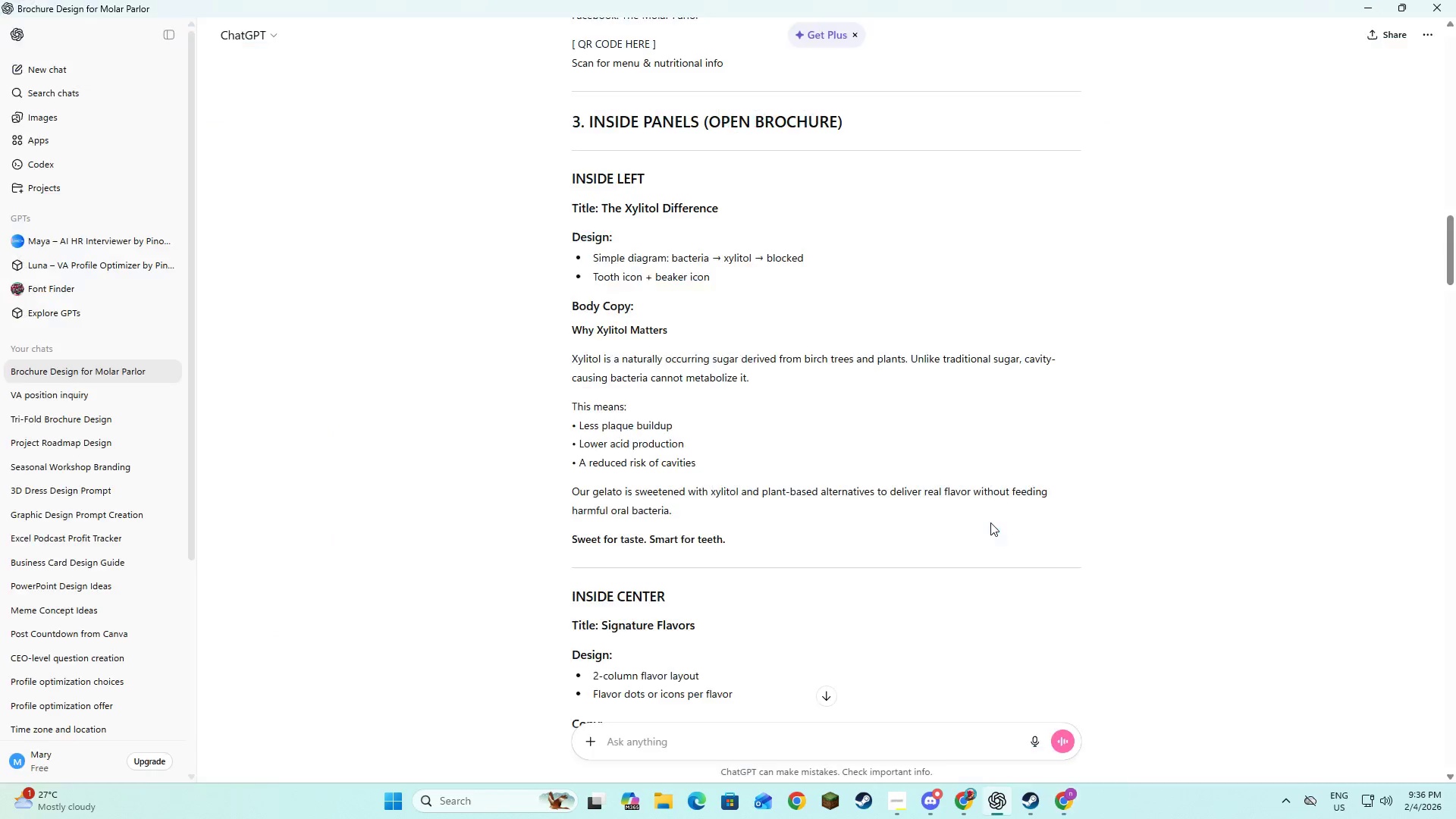 
key(Alt+Tab)
 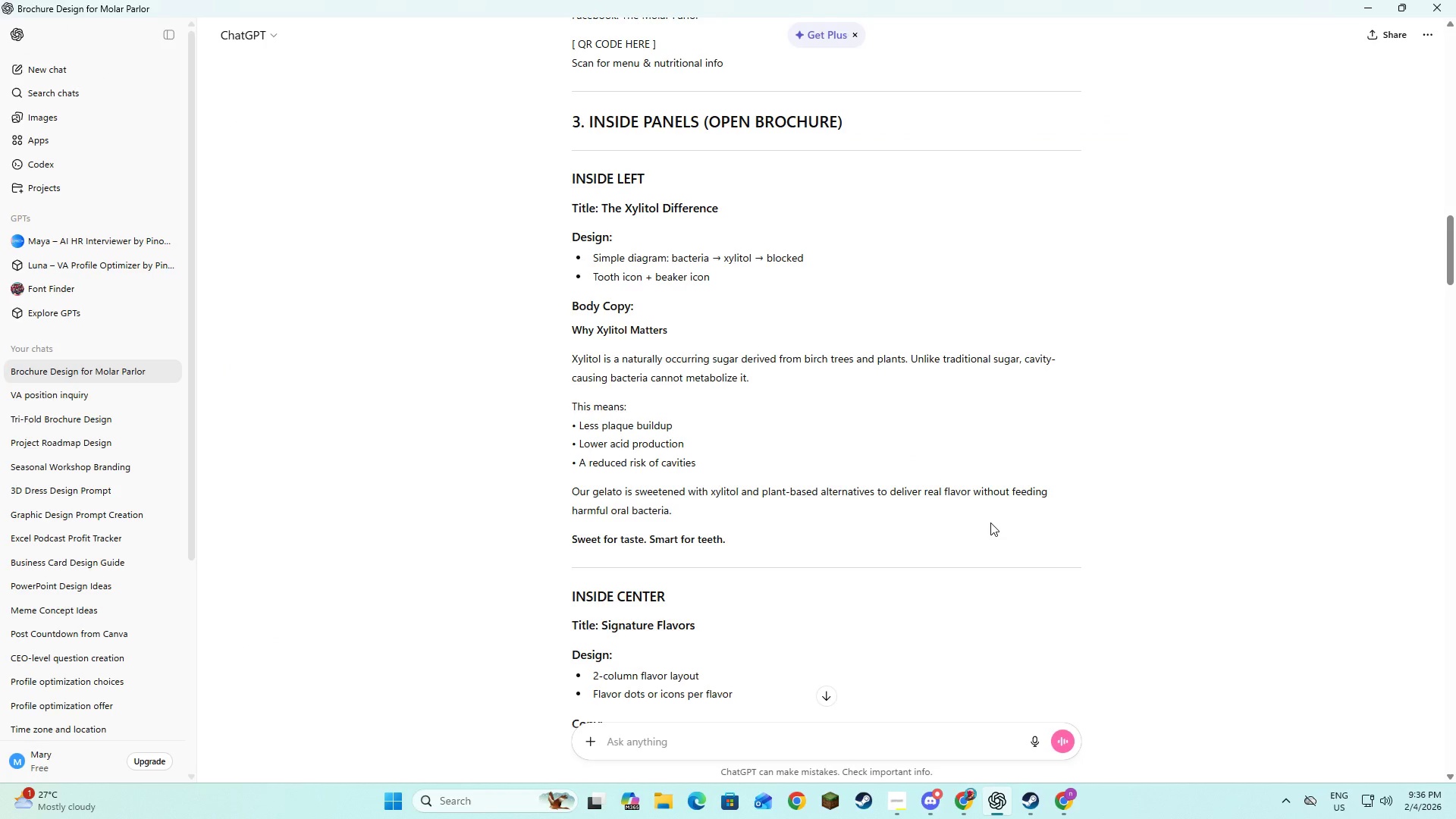 
key(Alt+AltLeft)
 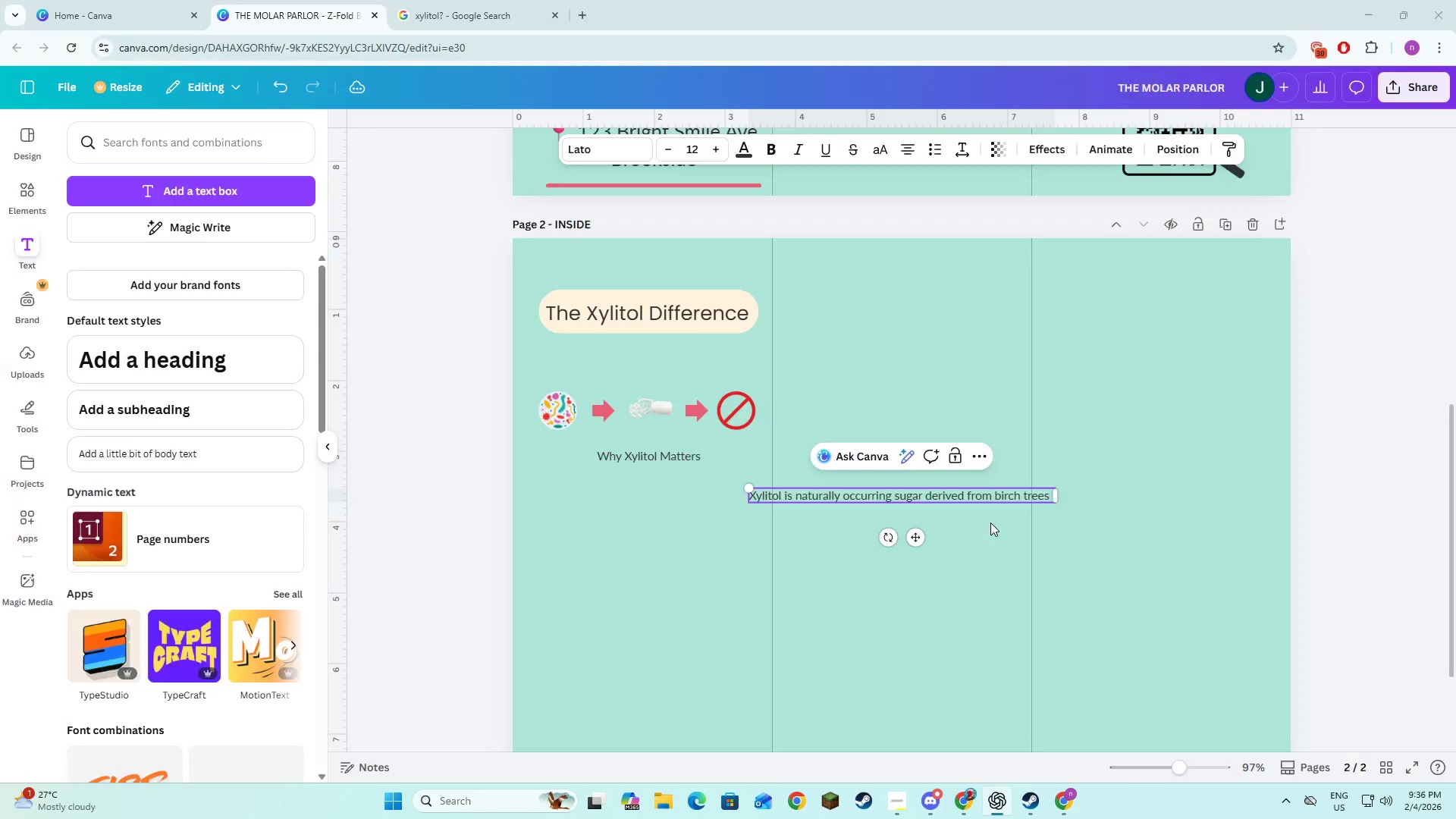 
key(Tab)
type(and plants )
 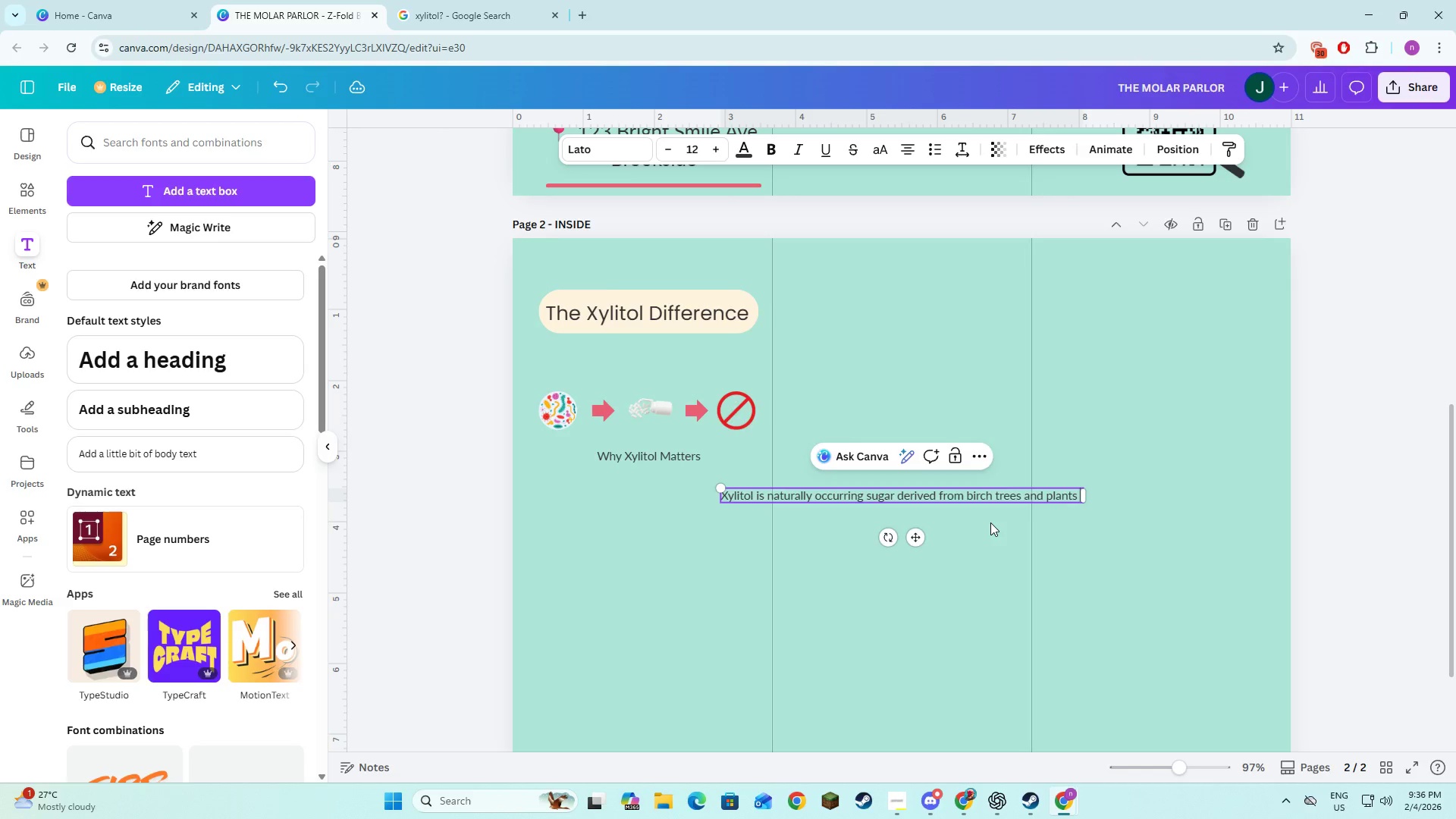 
key(Alt+AltLeft)
 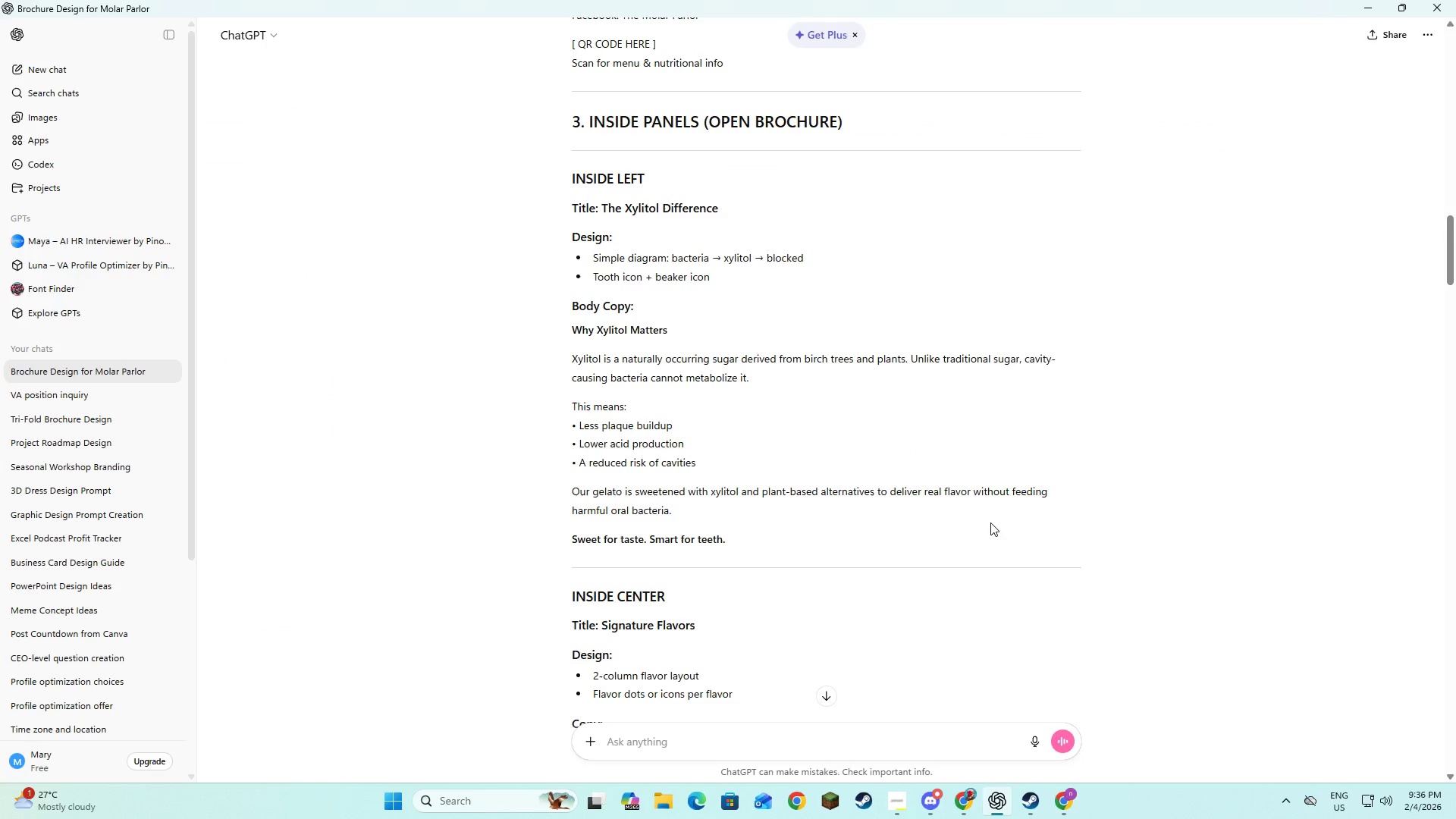 
key(Alt+Tab)
 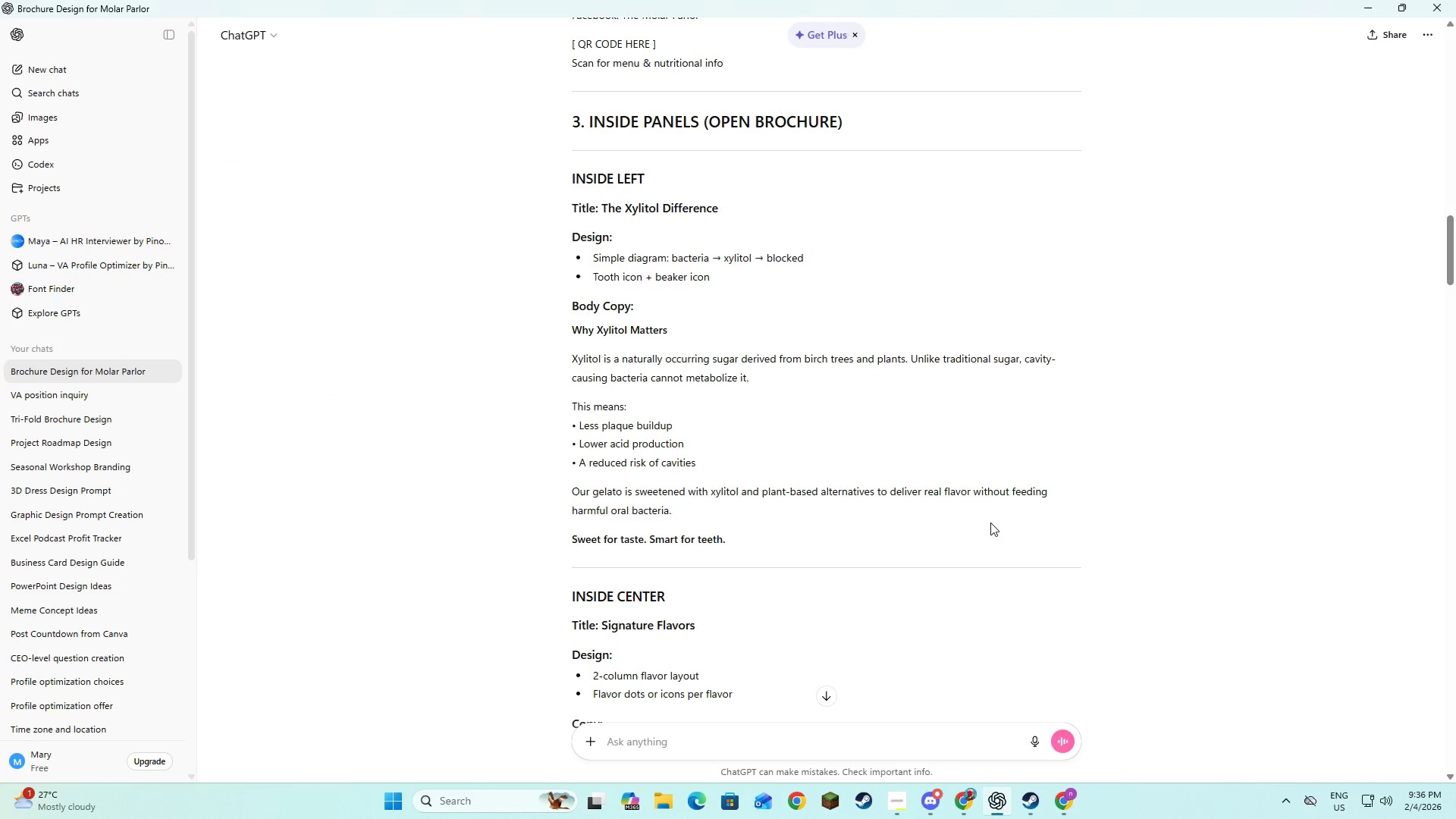 
key(Alt+AltLeft)
 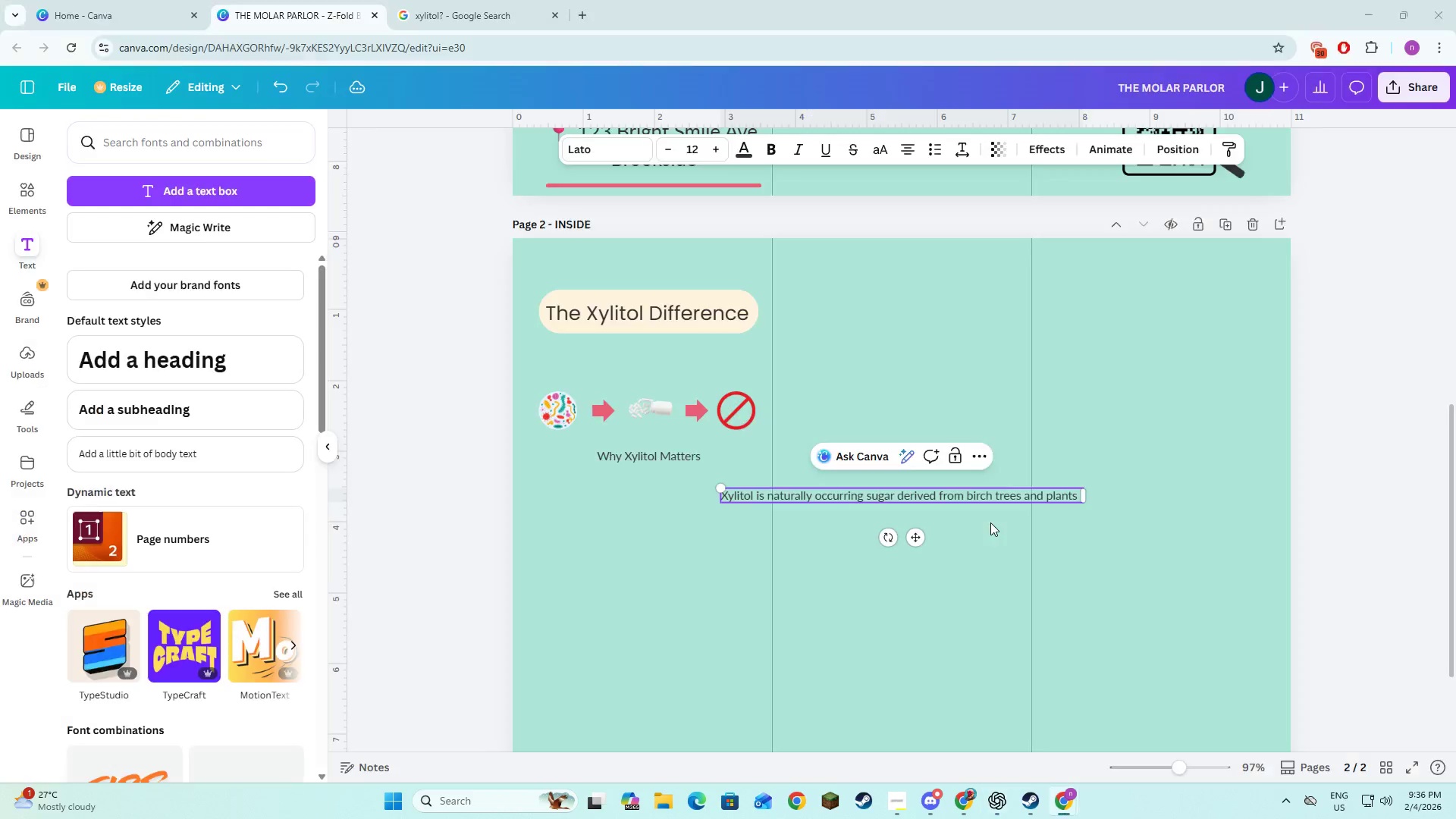 
key(Tab)
key(Backspace)
type(. Unlike )
 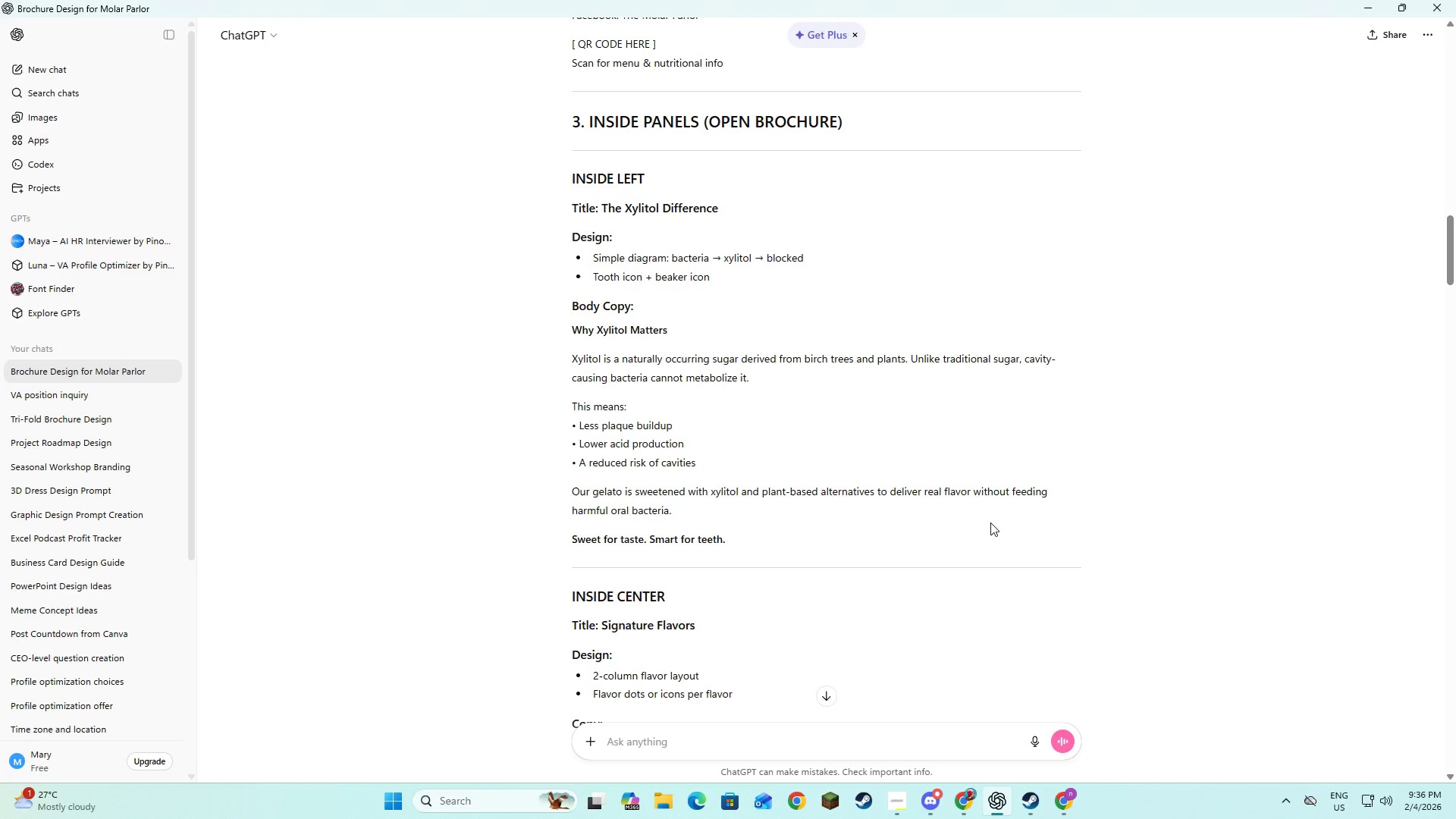 
 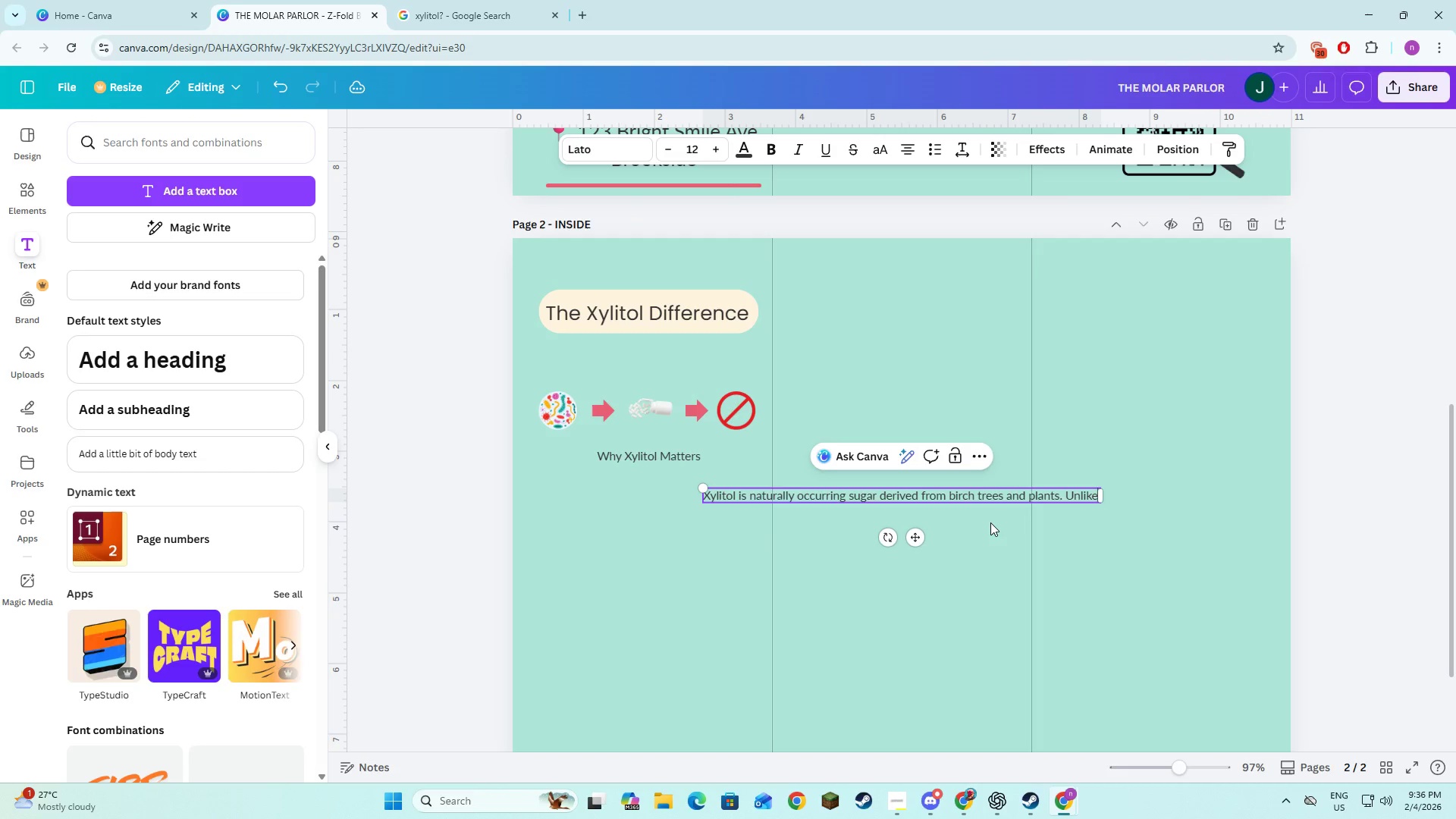 
key(Alt+AltLeft)
 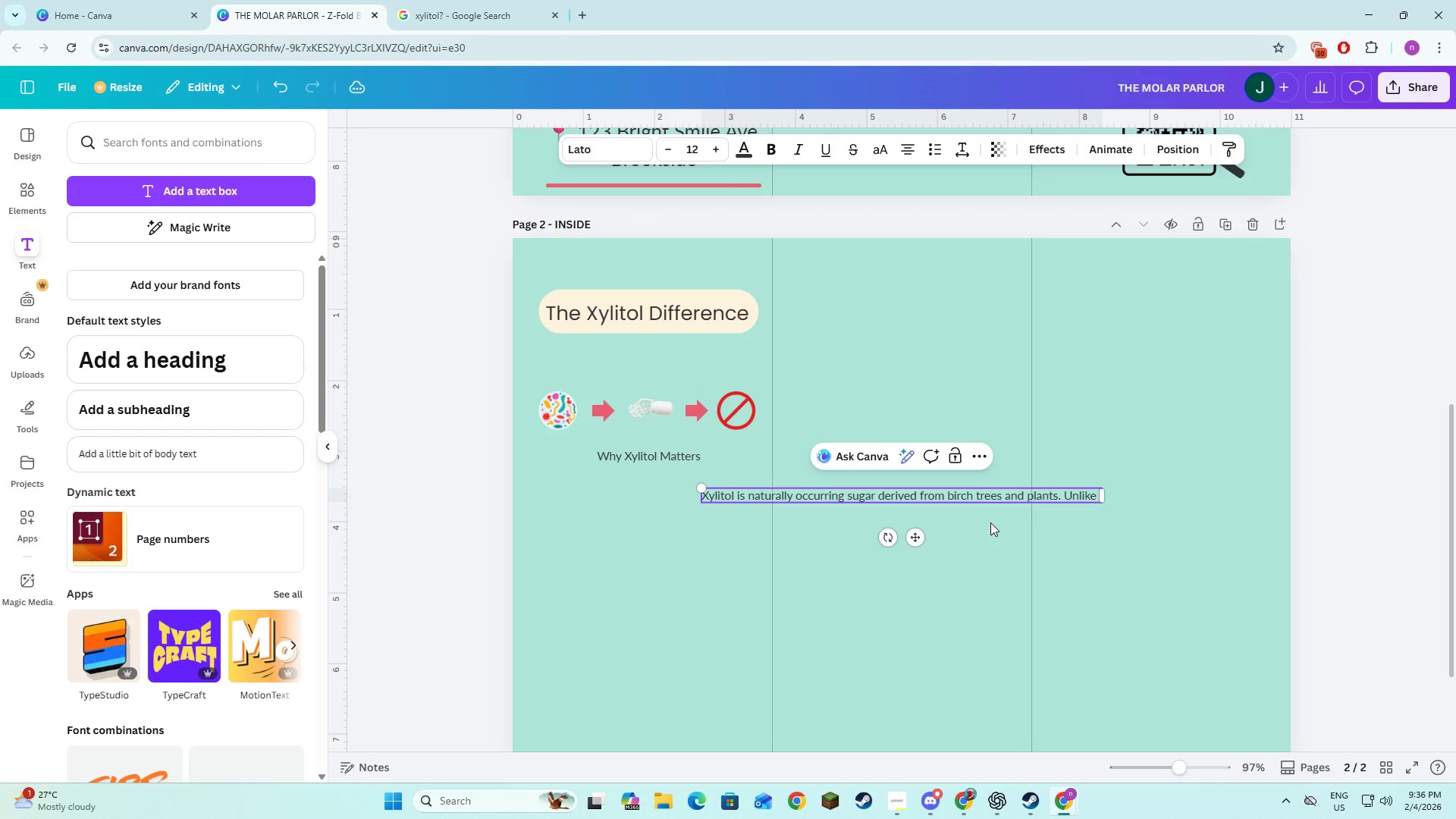 
key(Alt+Tab)
 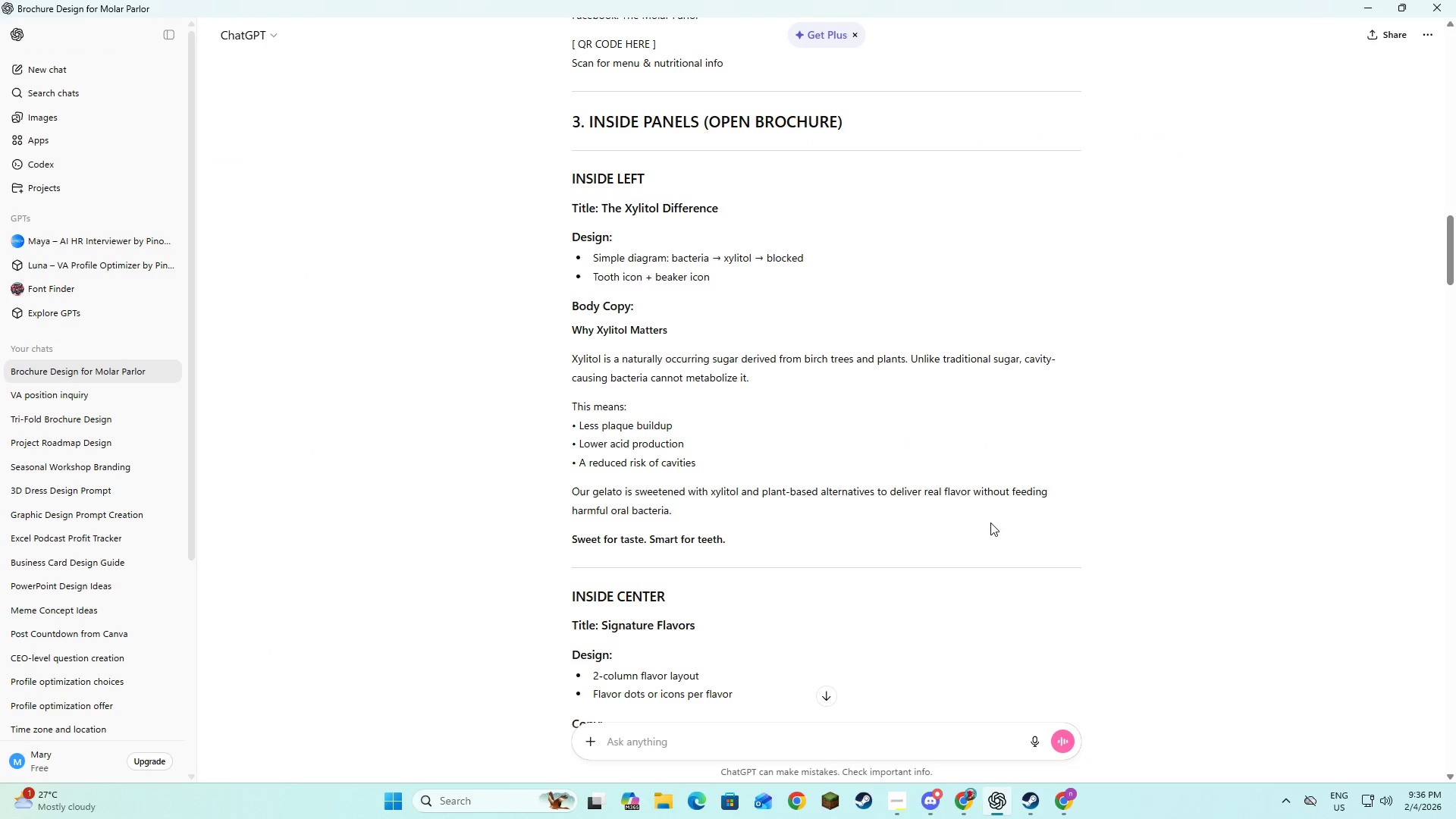 
key(Alt+AltLeft)
 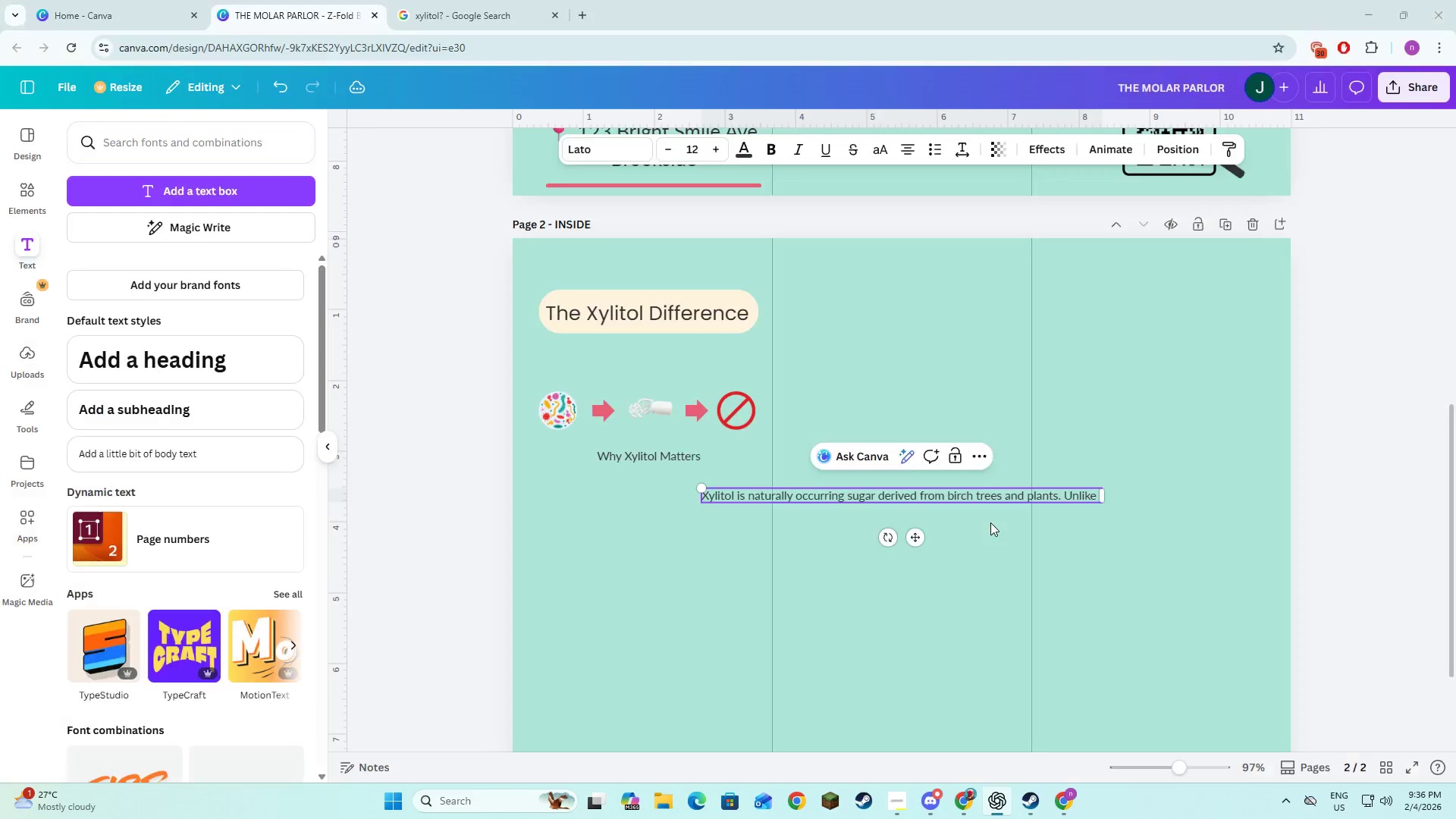 
key(Tab)
type(traditional )
 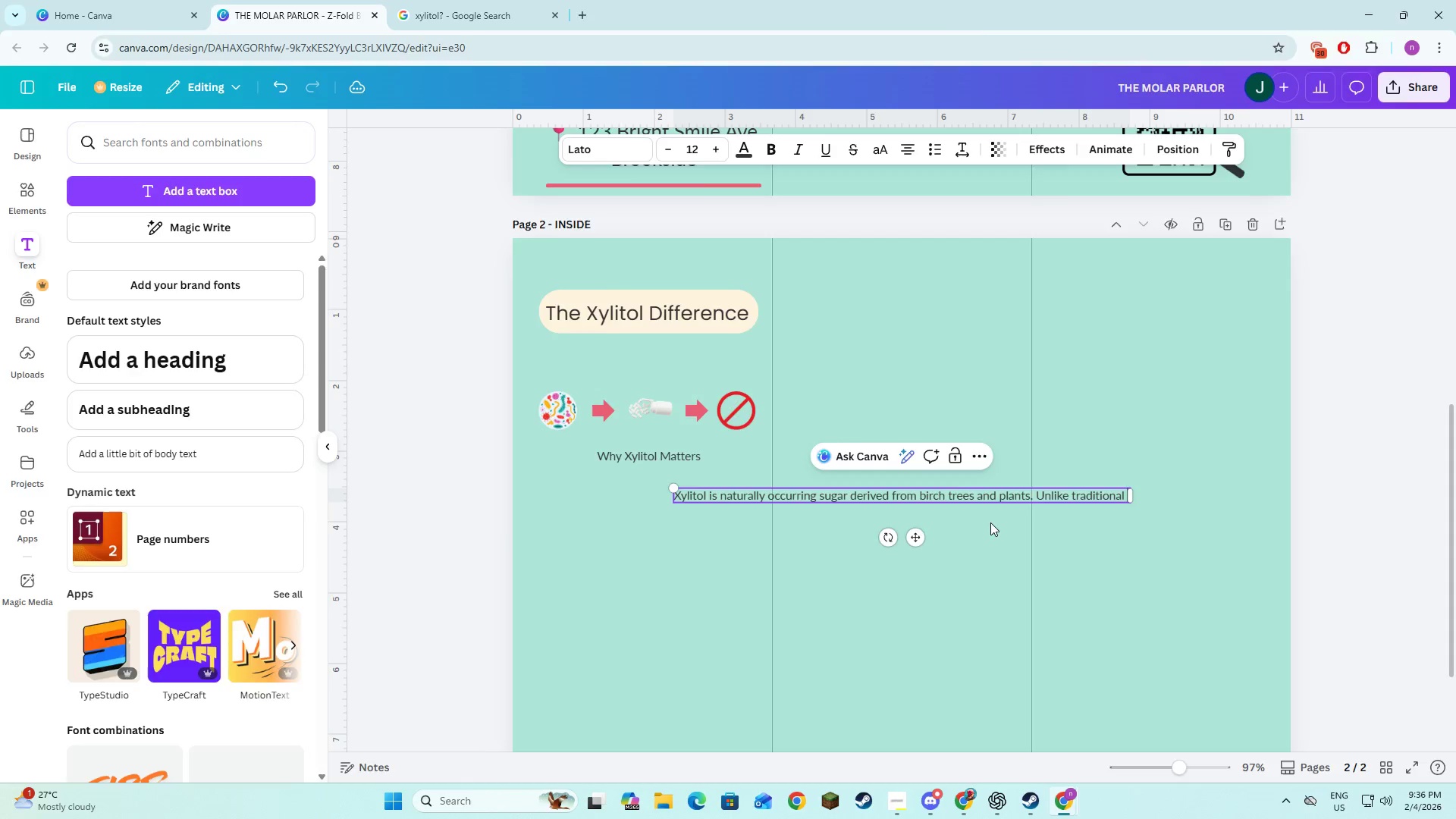 
key(Alt+AltLeft)
 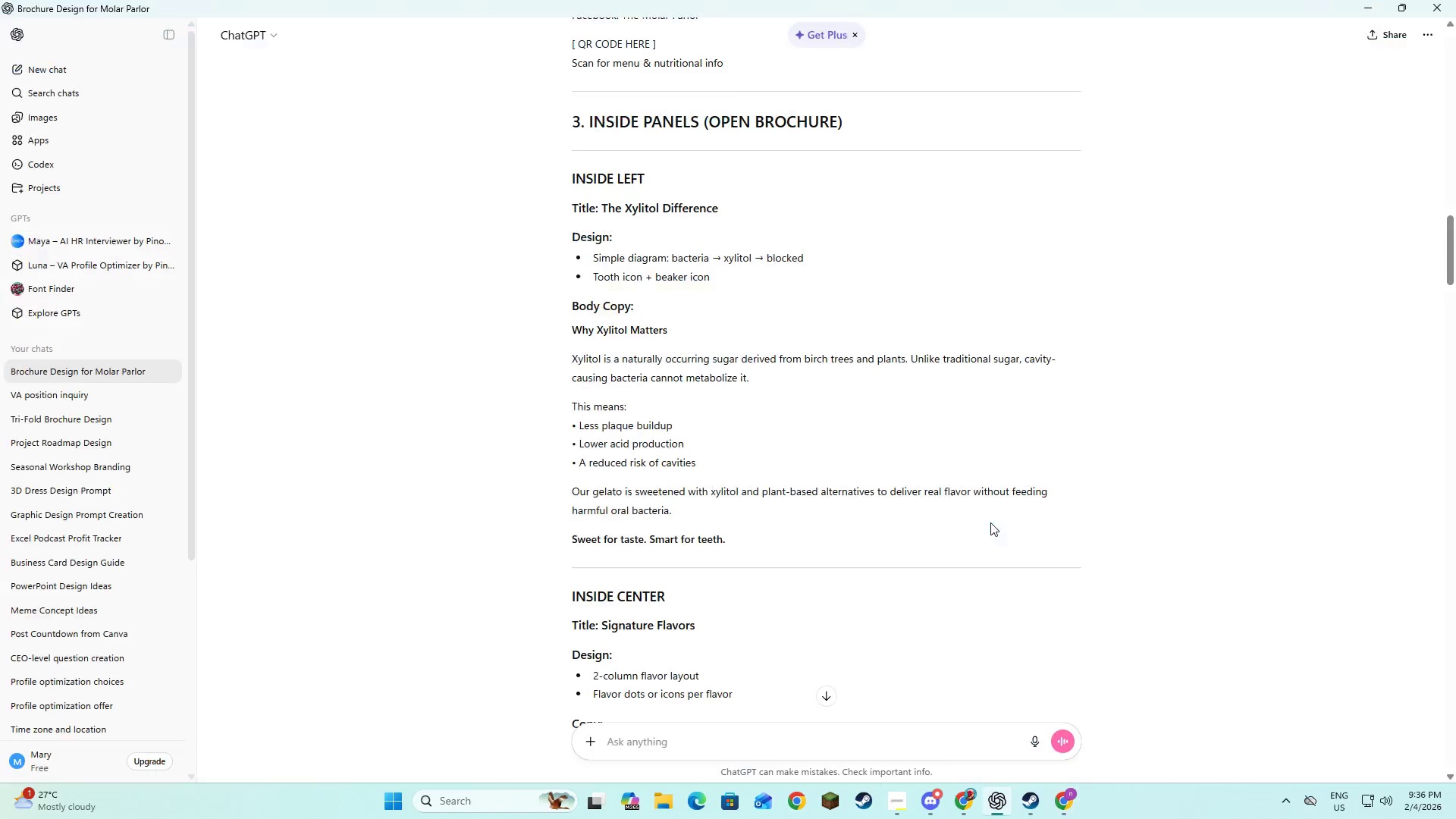 
key(Alt+Tab)
 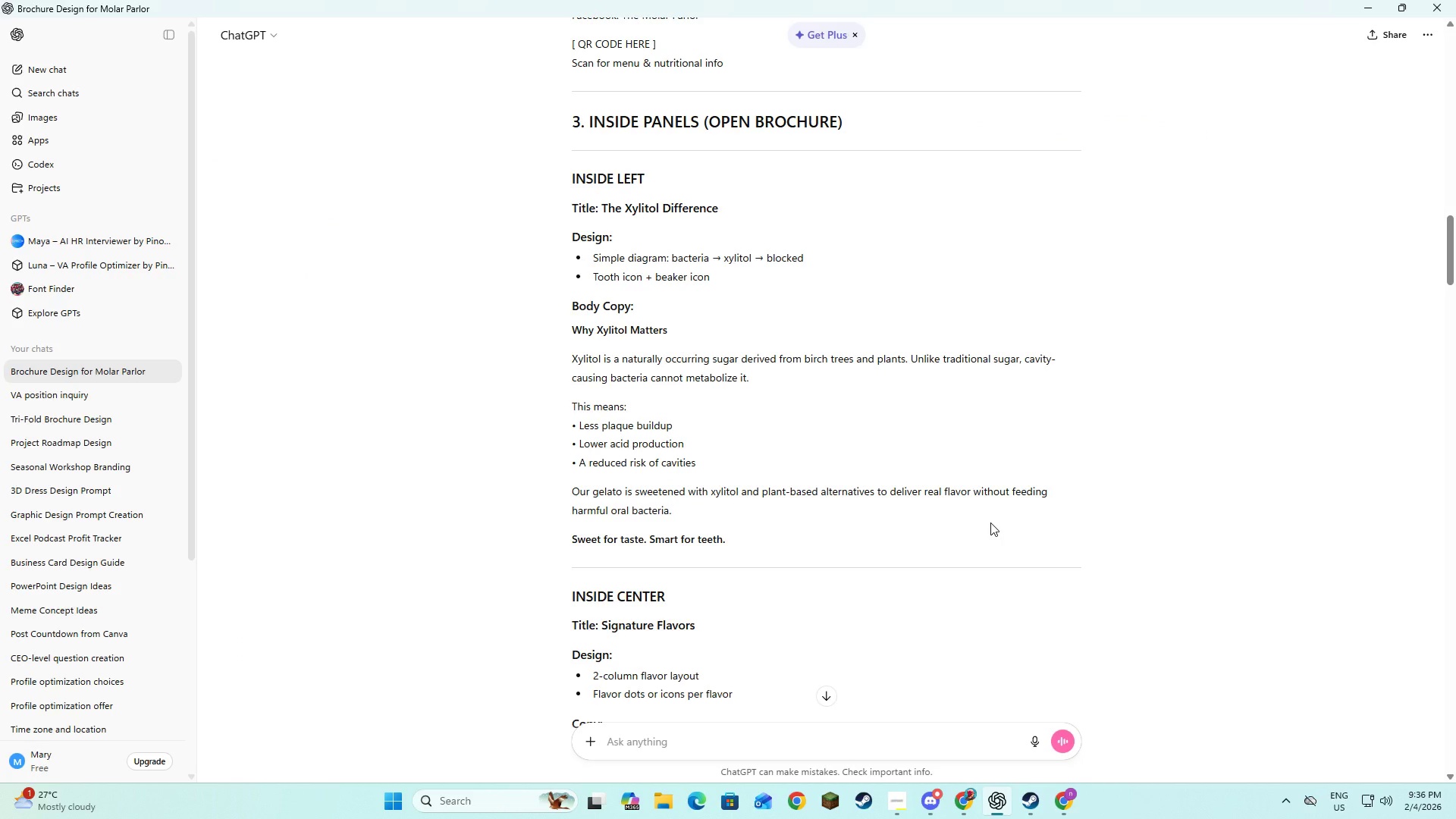 
key(Alt+AltLeft)
 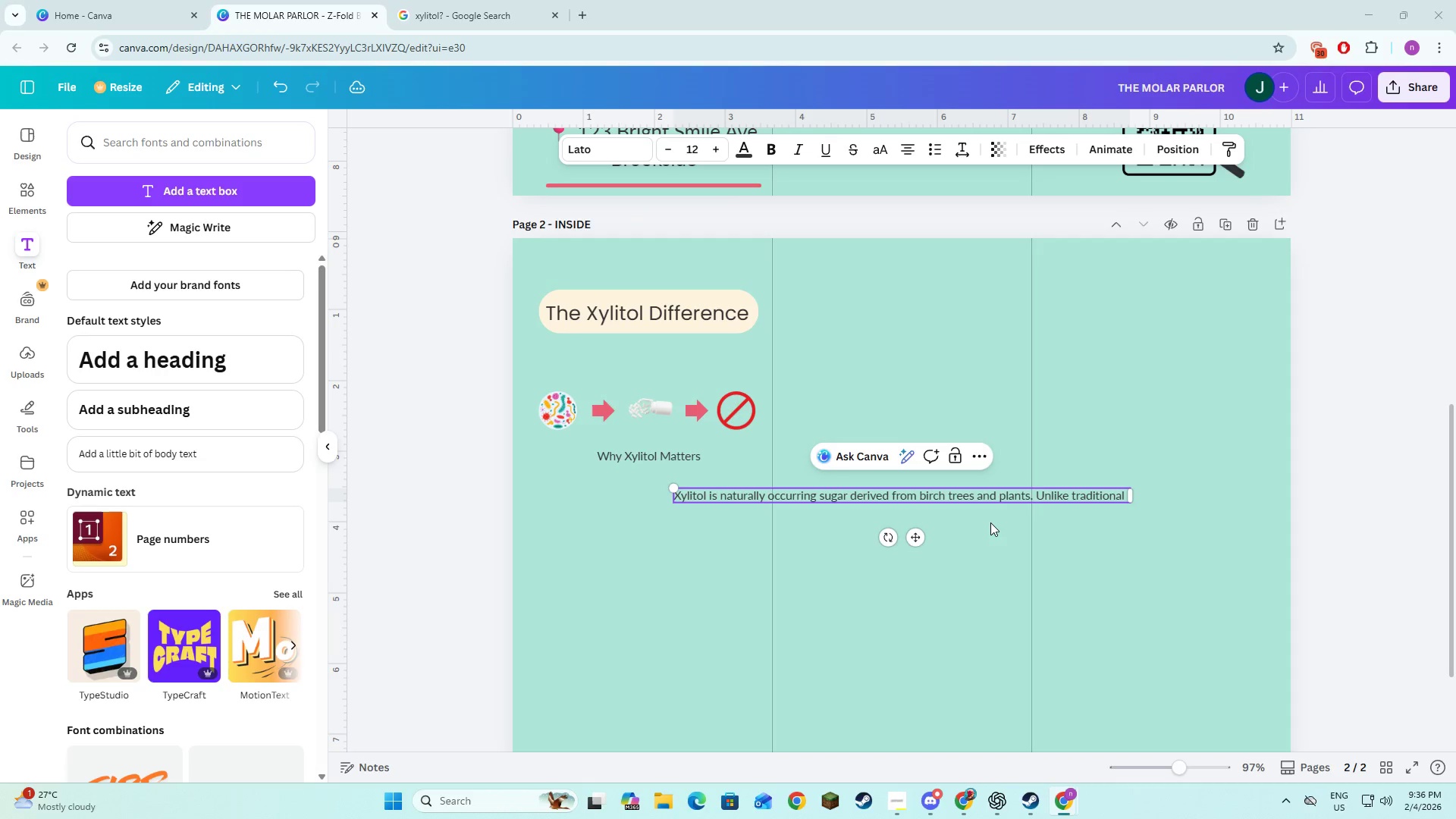 
key(Tab)
type(sugar, )
 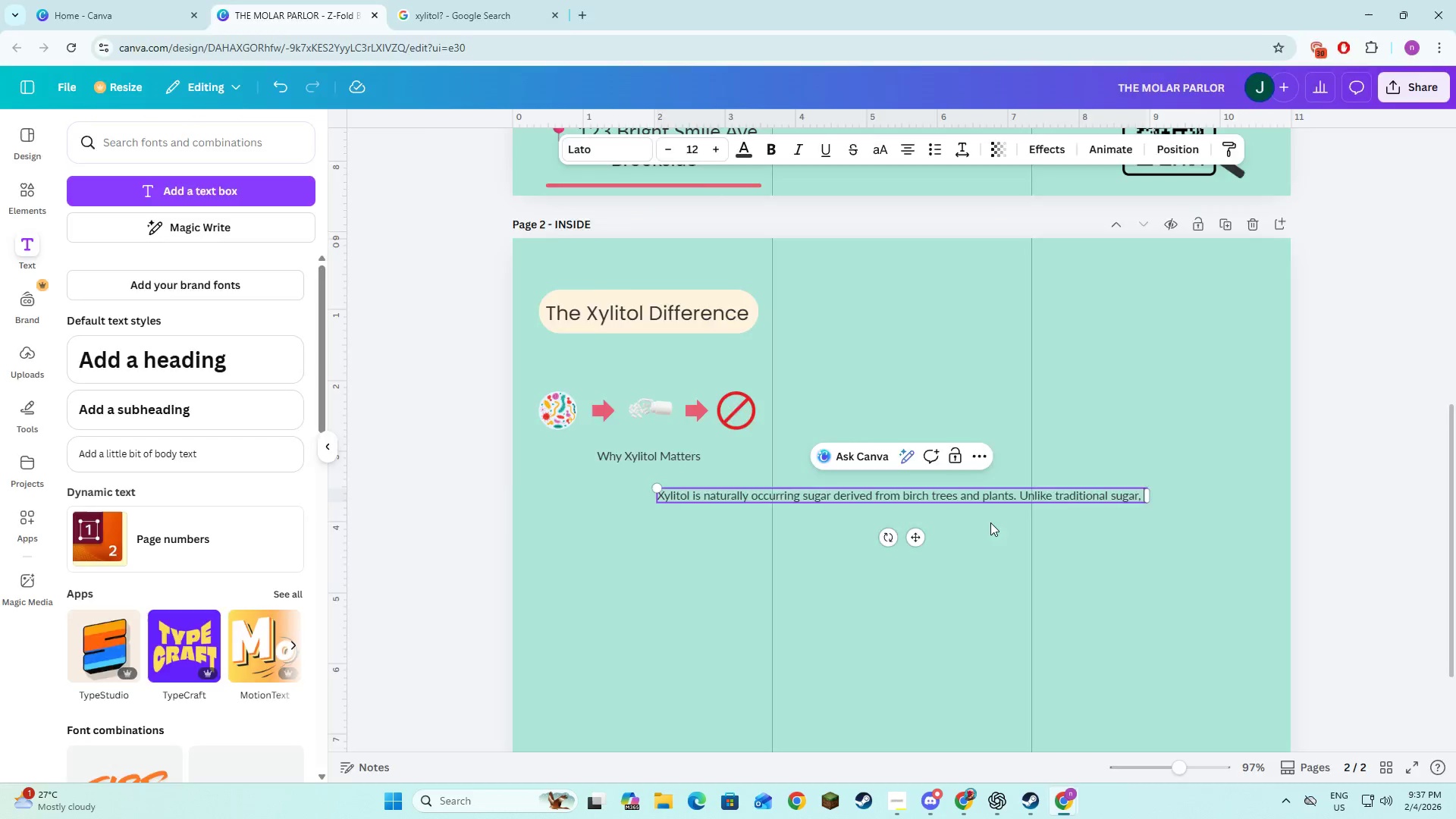 
key(Alt+AltLeft)
 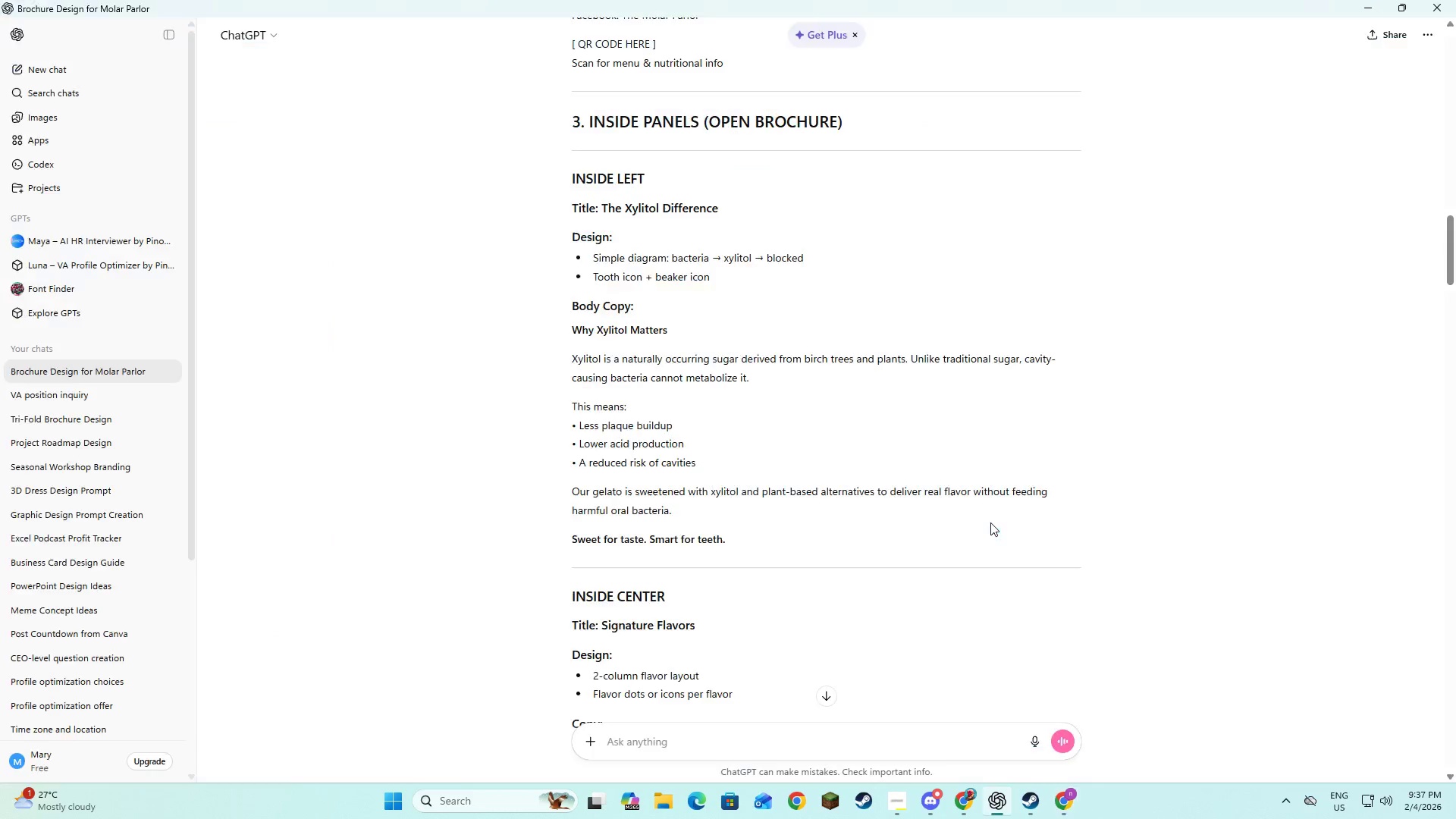 
key(Alt+Tab)
 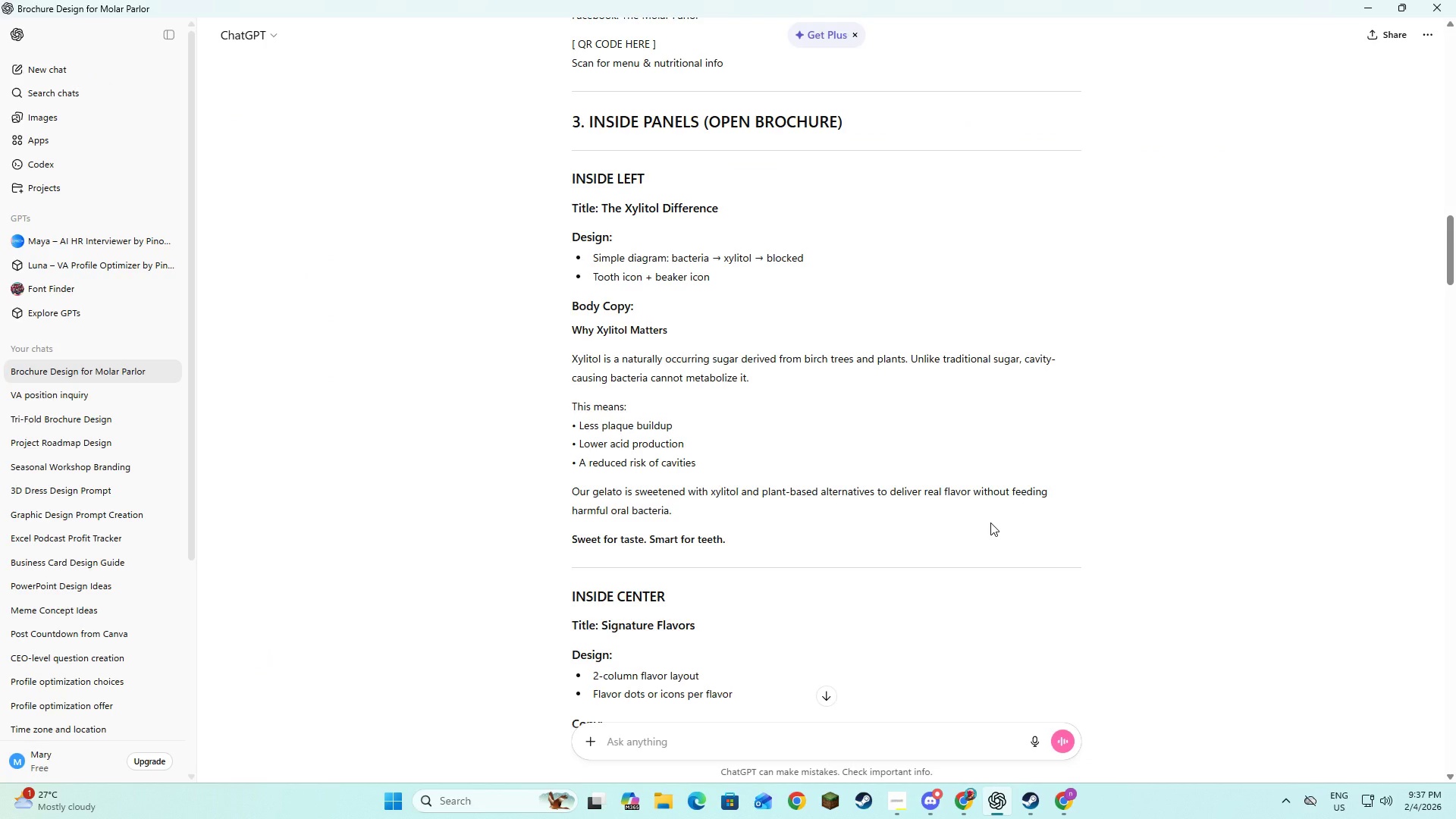 
key(Alt+AltLeft)
 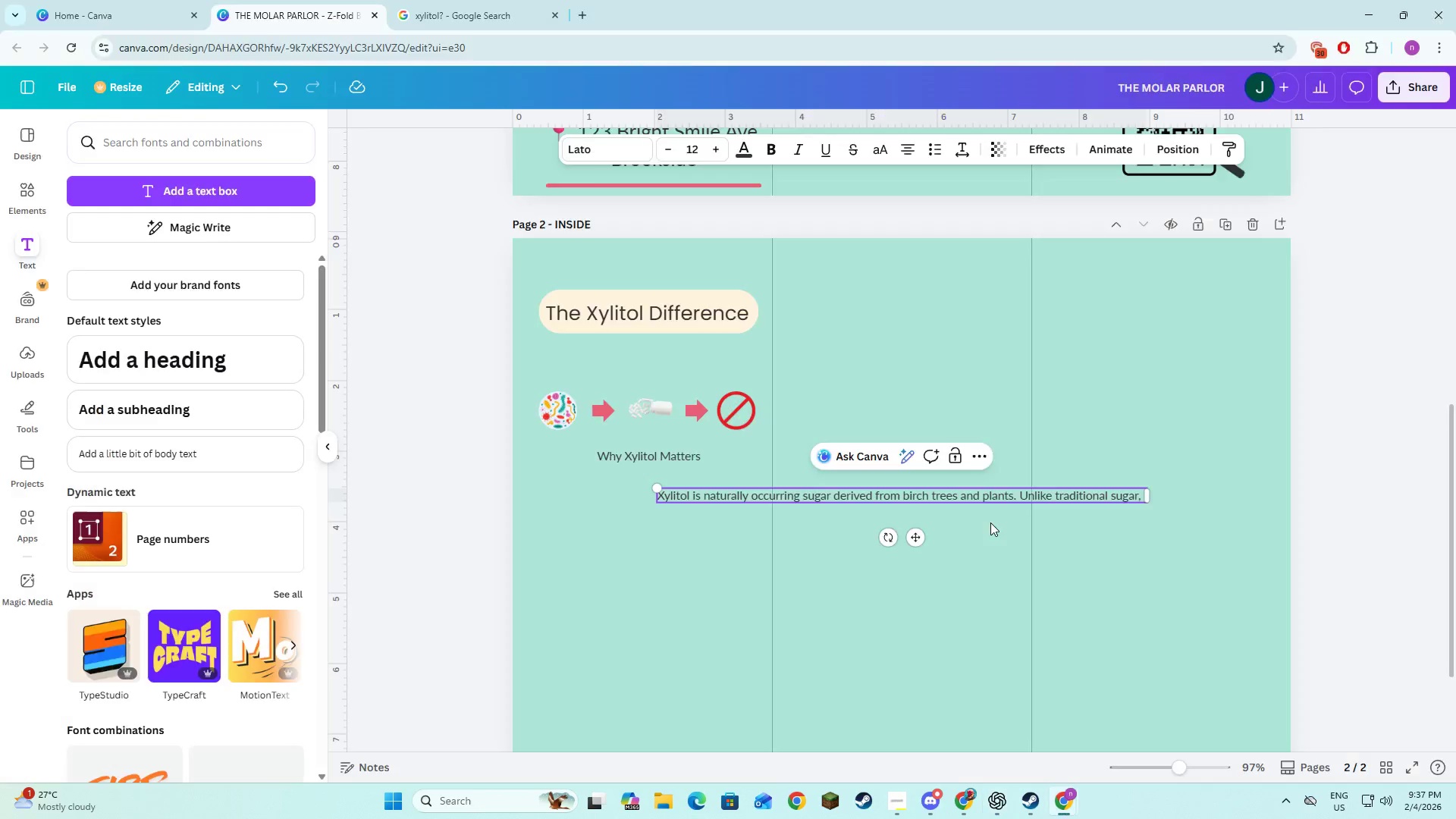 
key(Tab)
type(cavity- )
 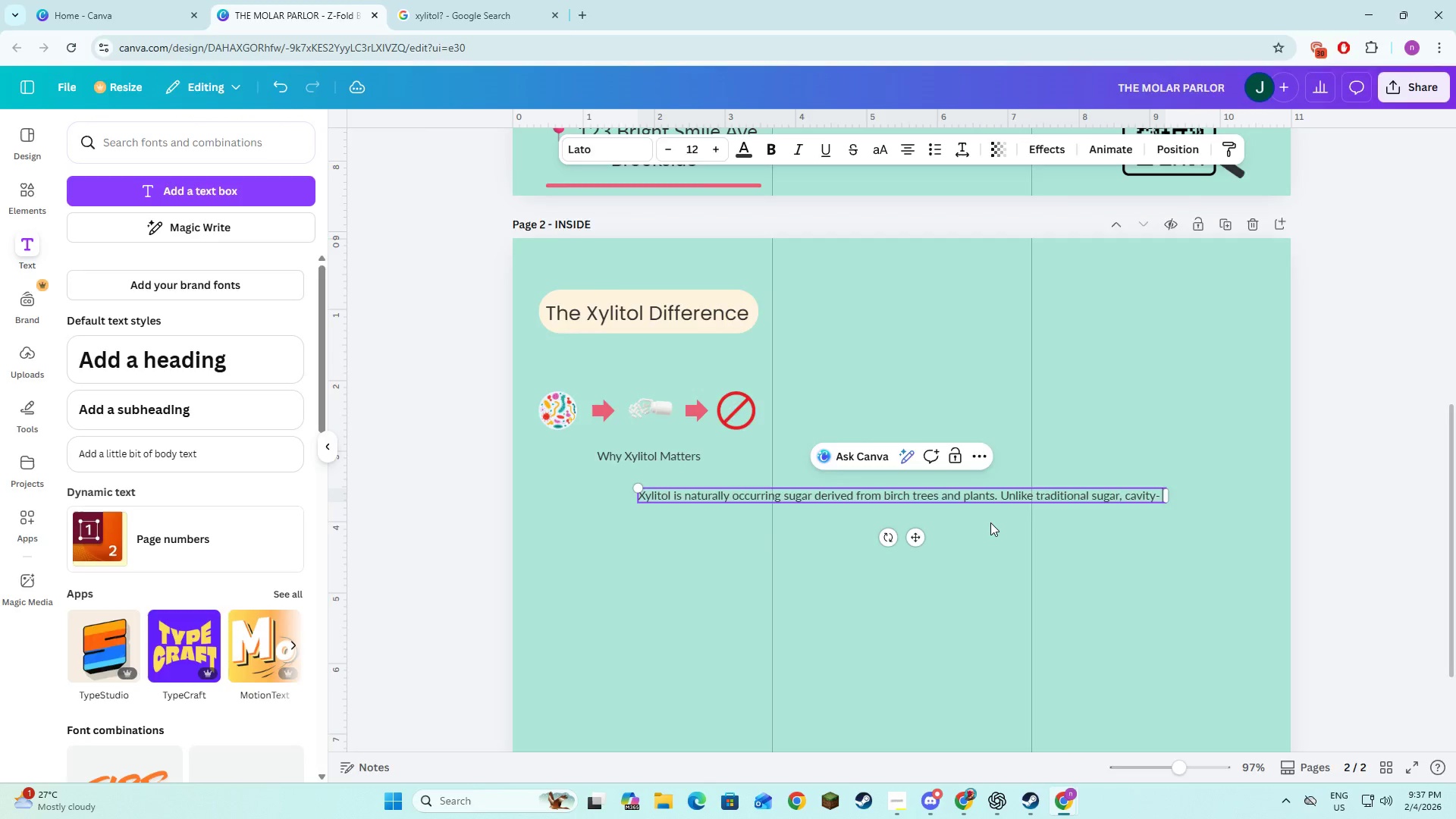 
key(Alt+AltLeft)
 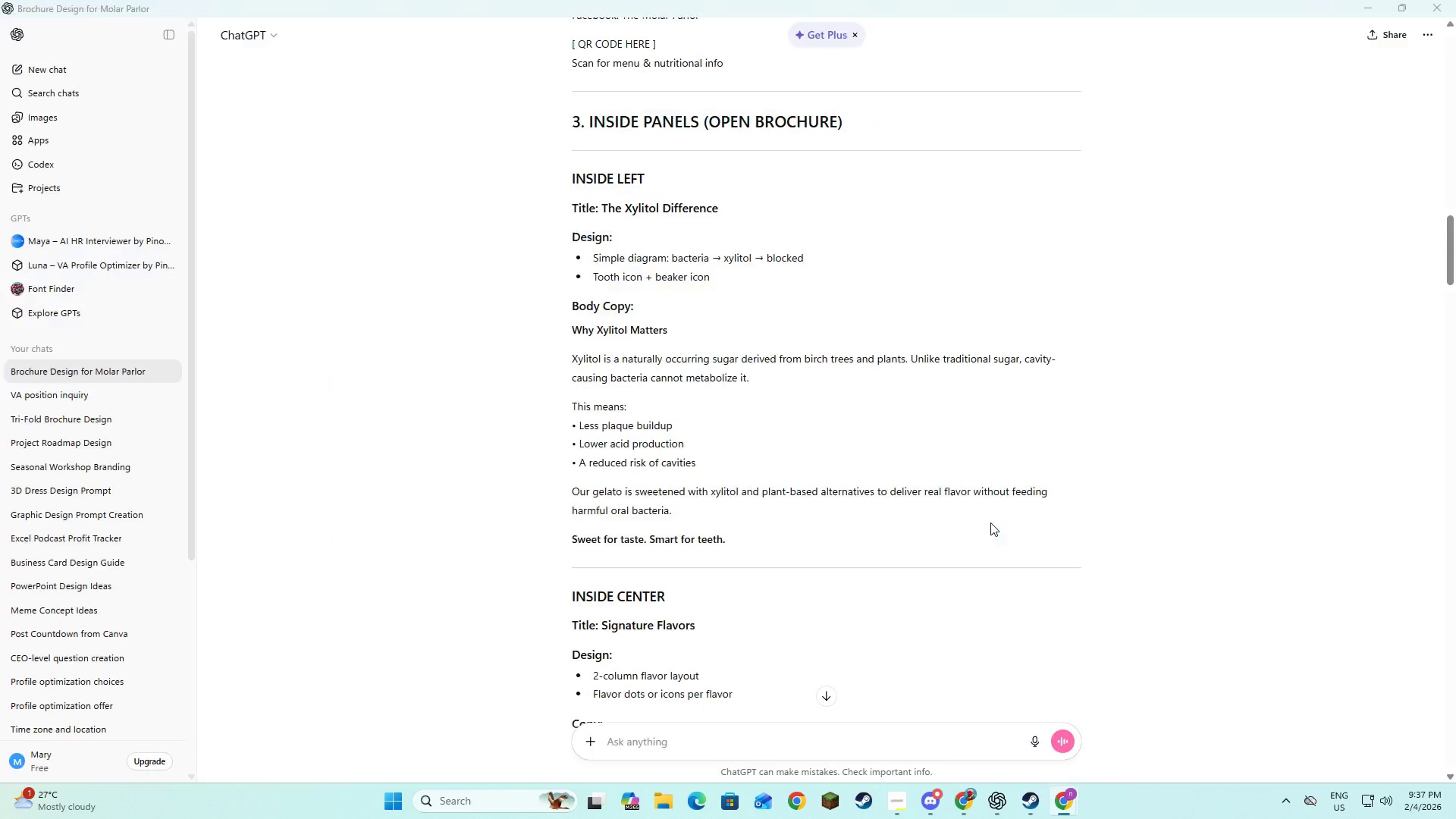 
key(Alt+Tab)
 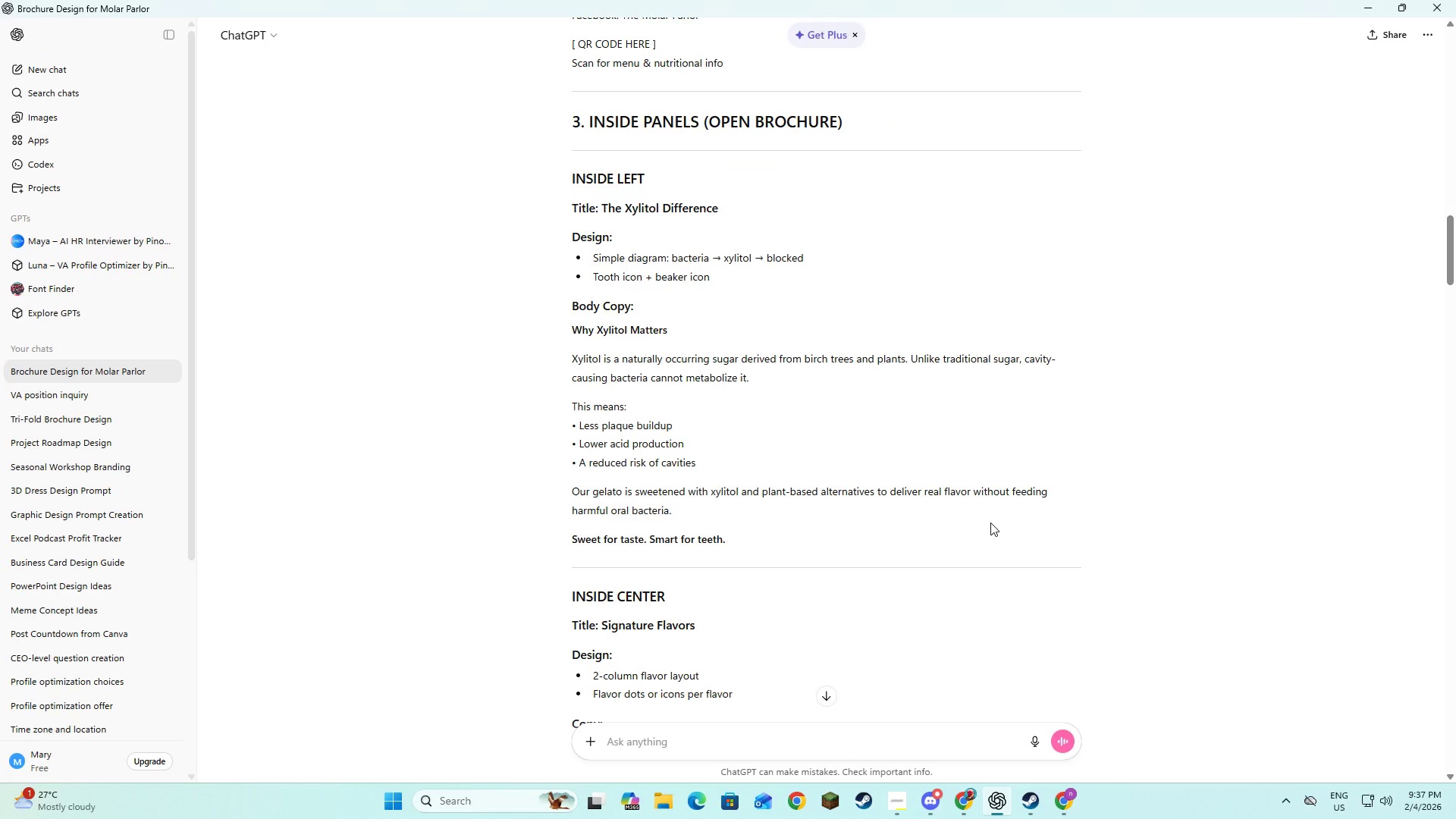 
key(Alt+AltLeft)
 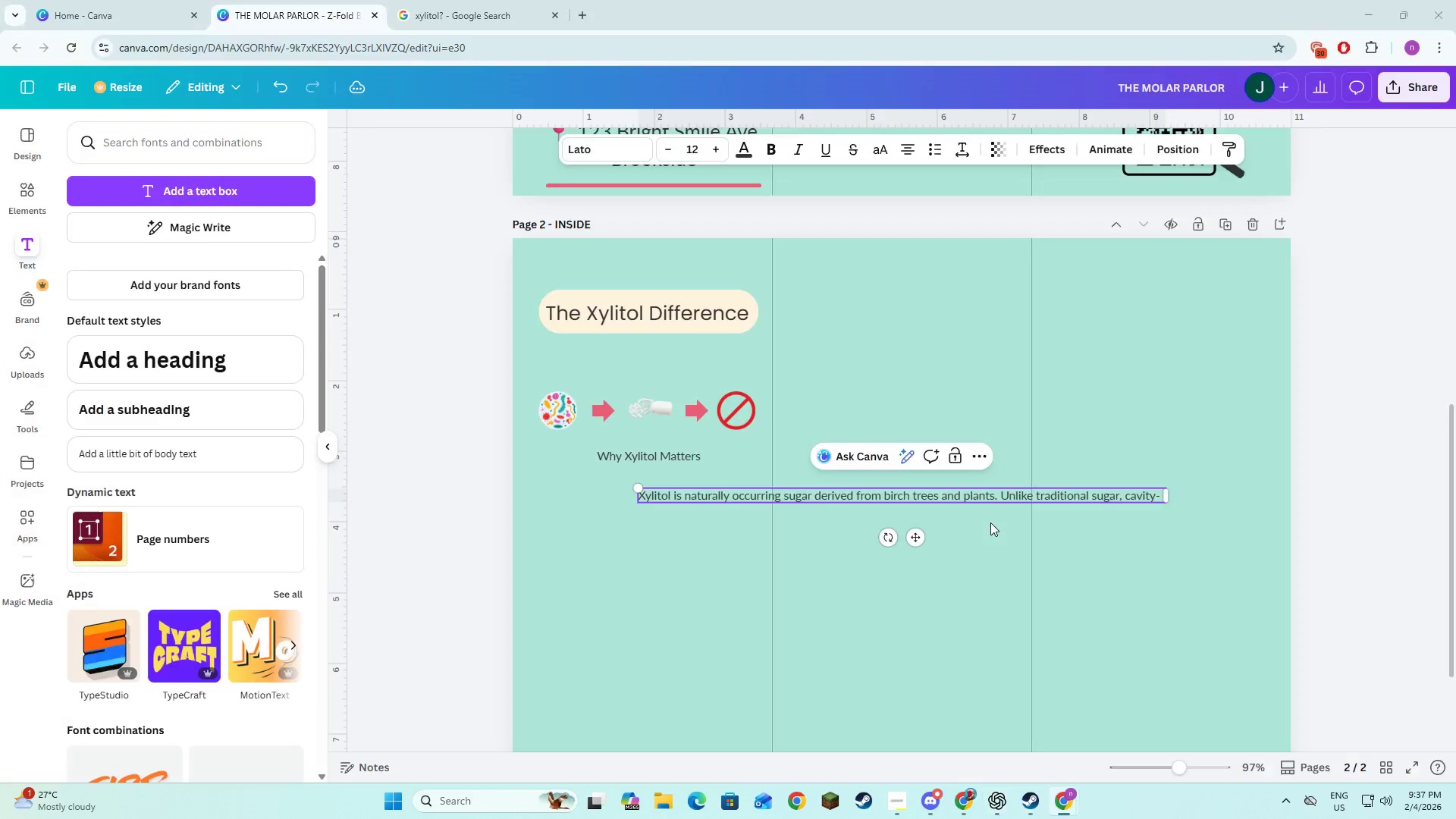 
key(Tab)
type(causing bacteri )
 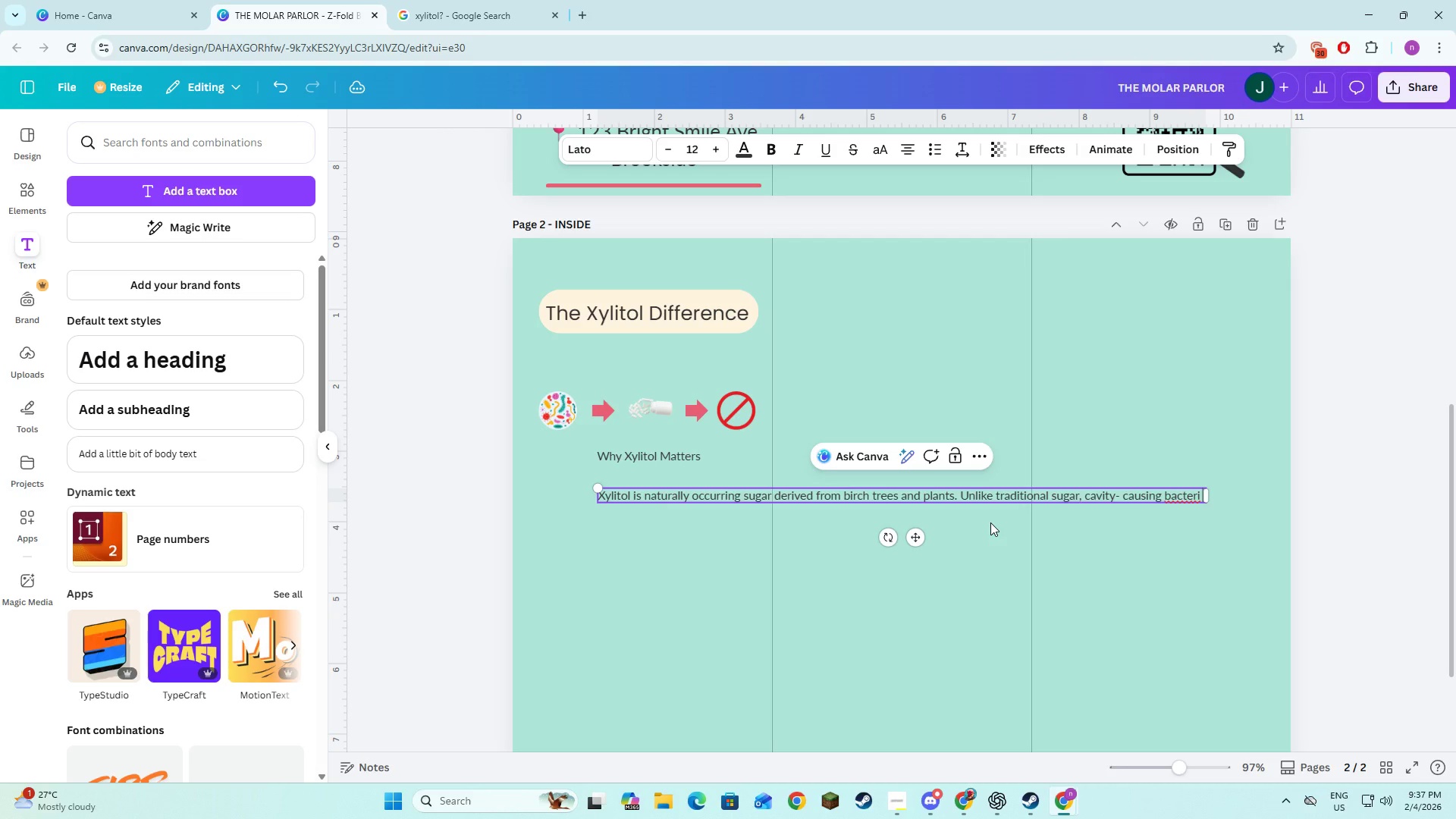 
key(Alt+AltLeft)
 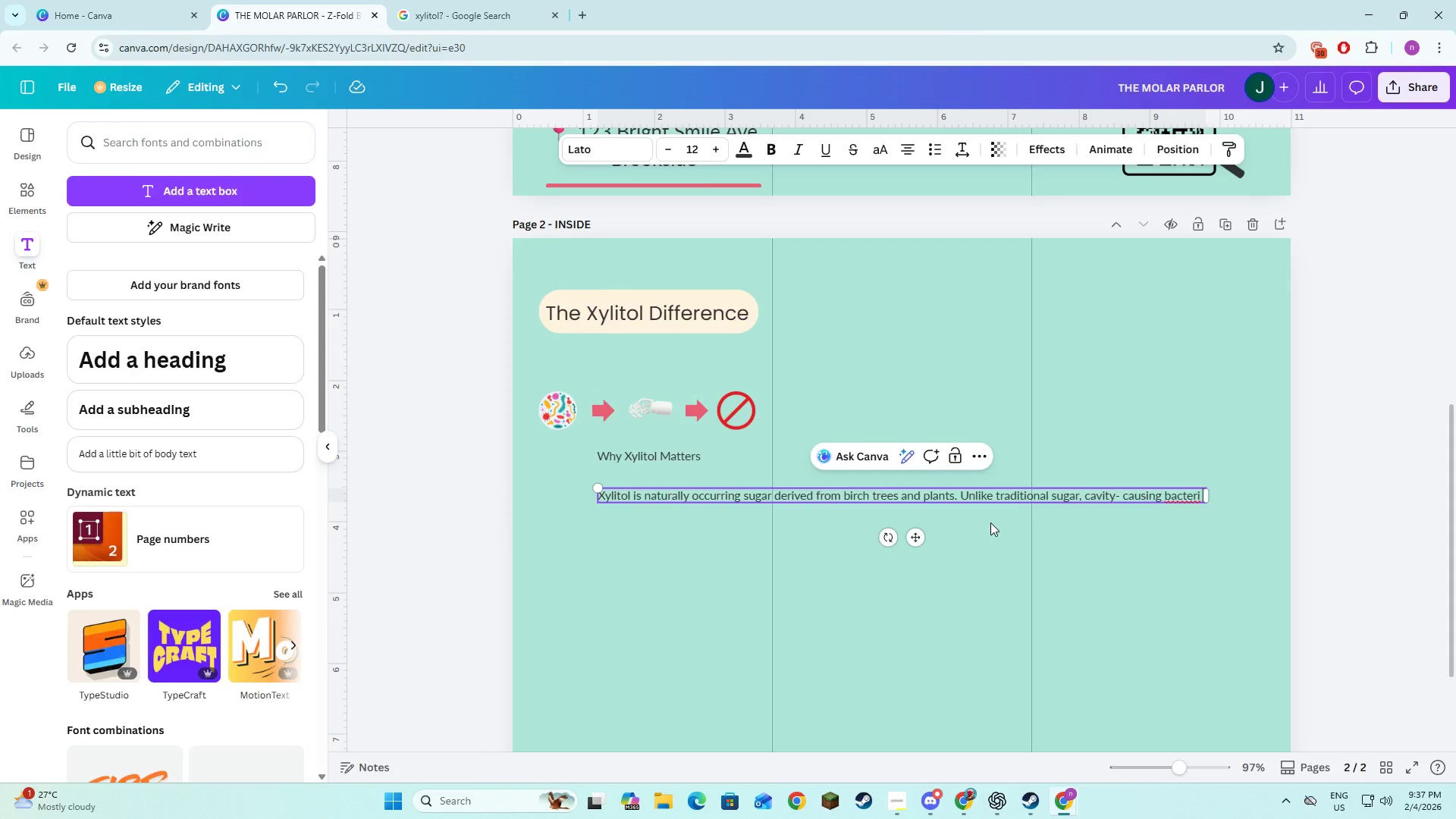 
key(Alt+Tab)
 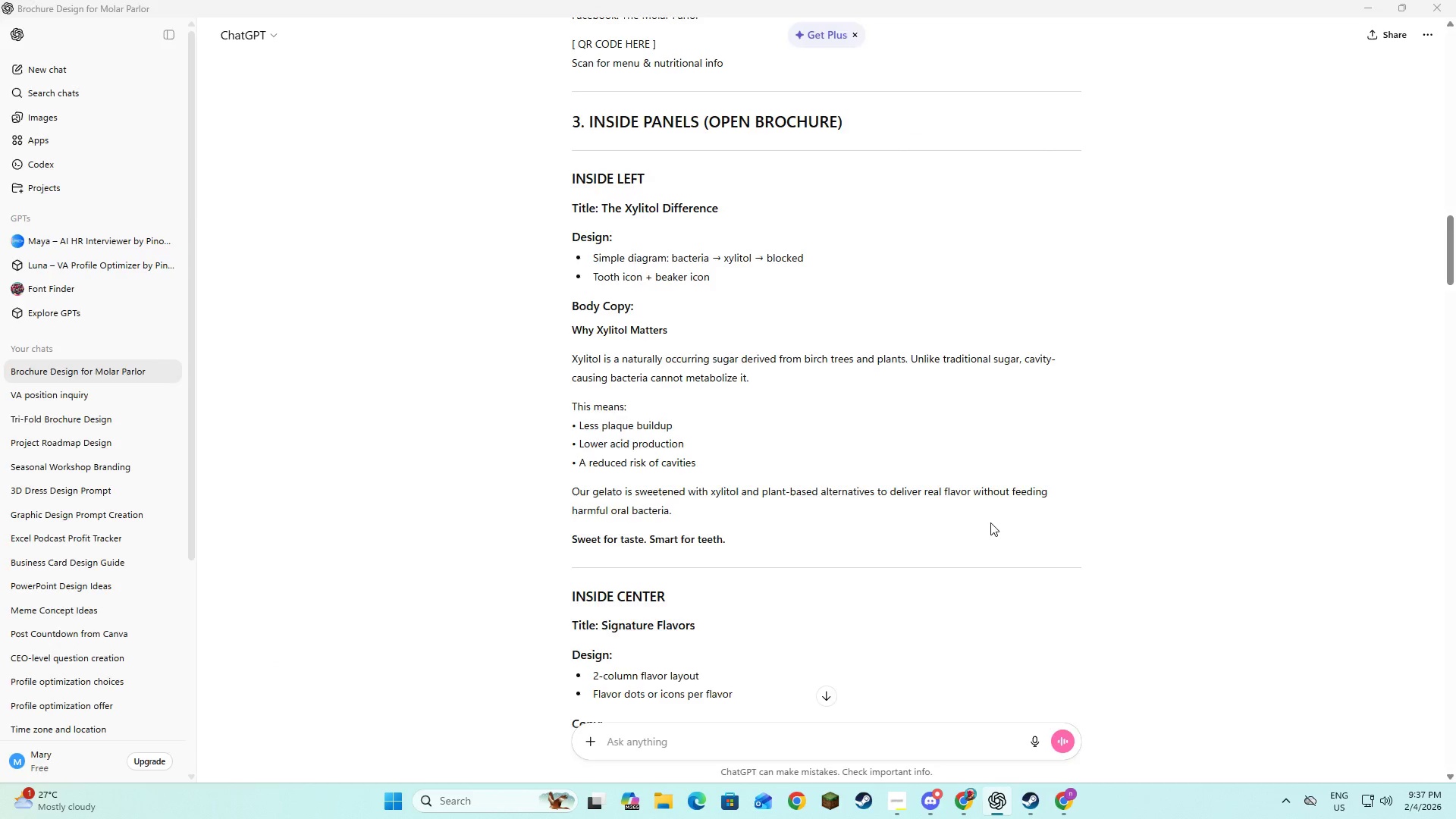 
key(Alt+AltLeft)
 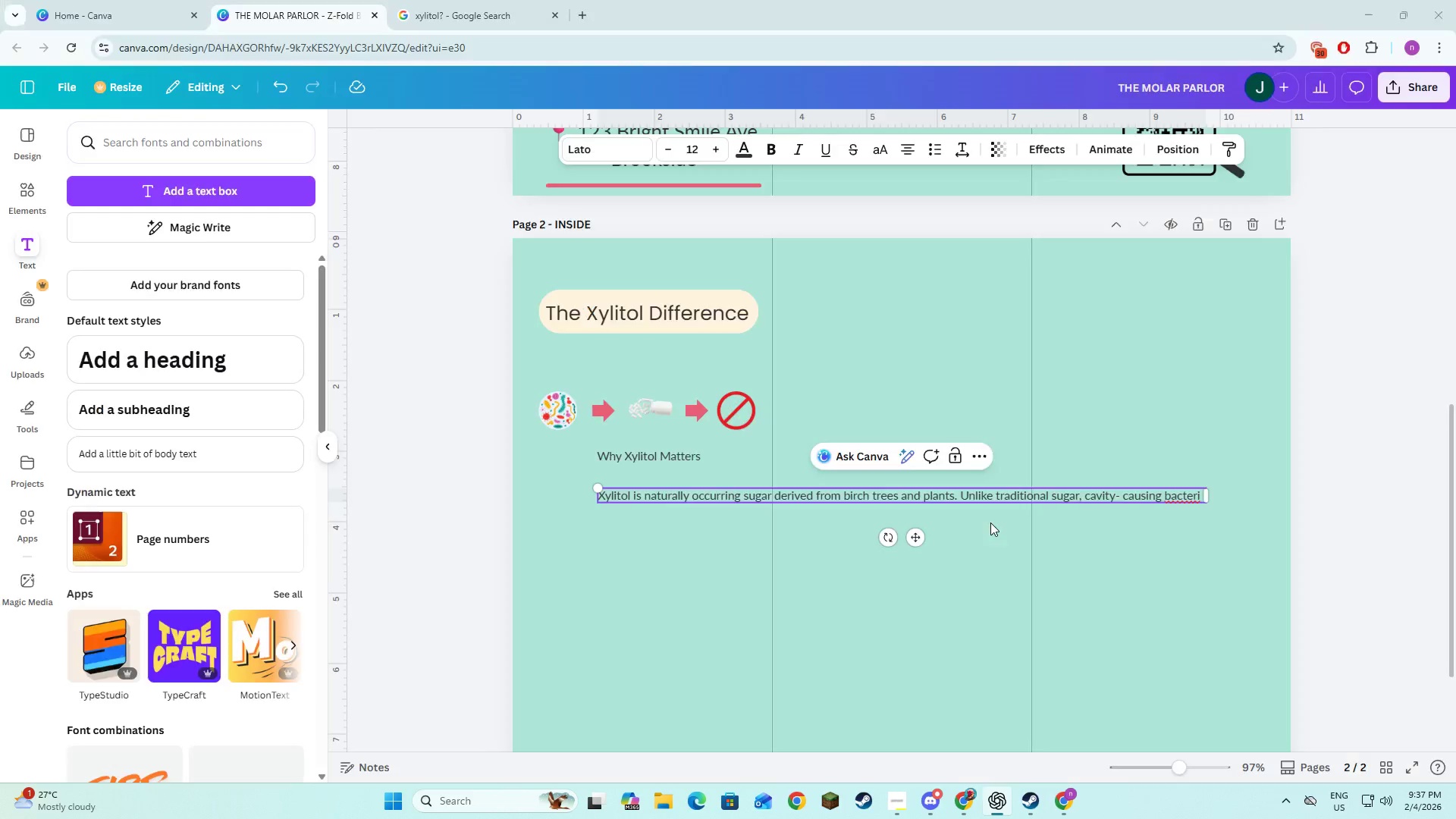 
key(Alt+Tab)
 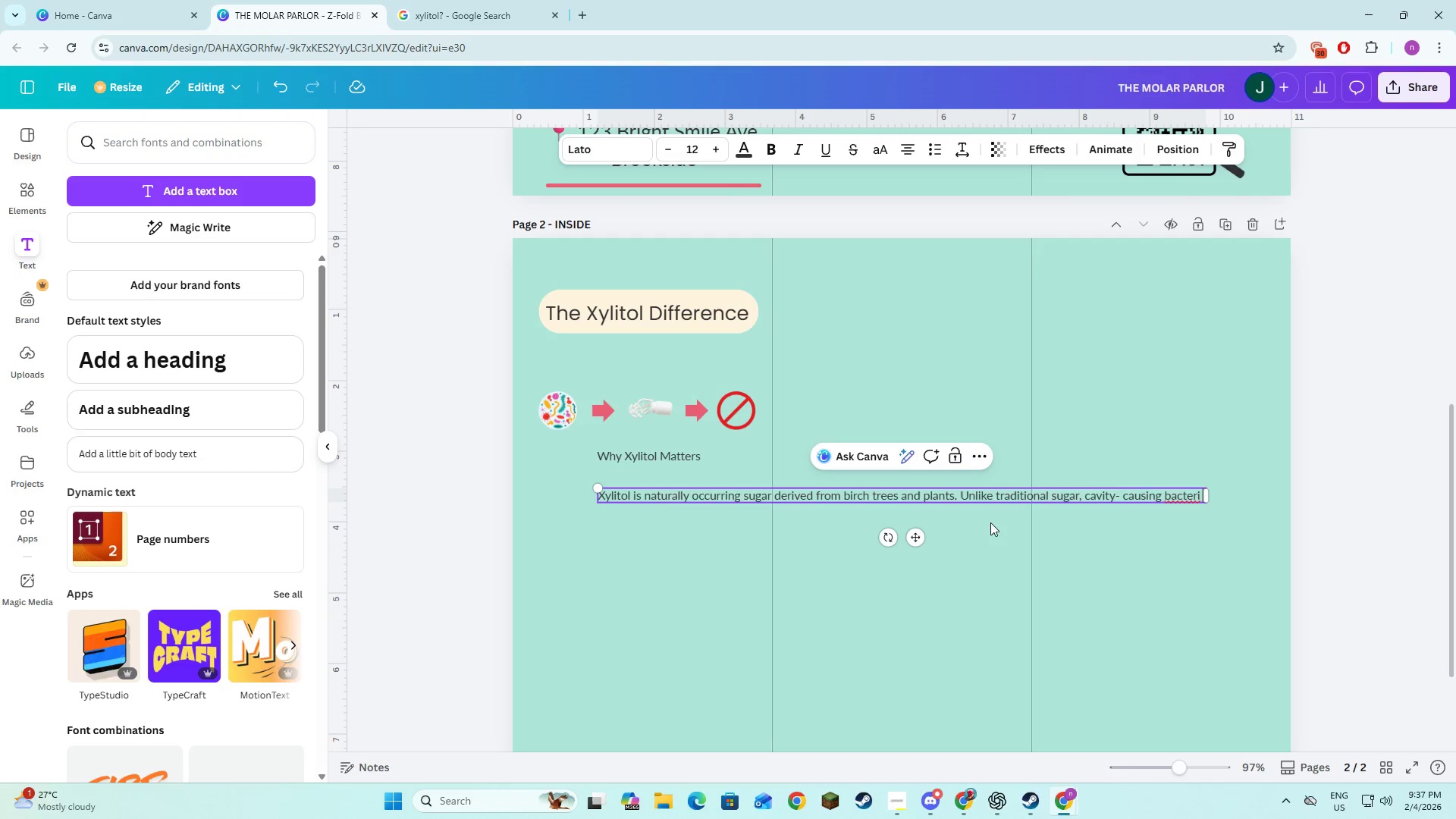 
key(Backspace)
 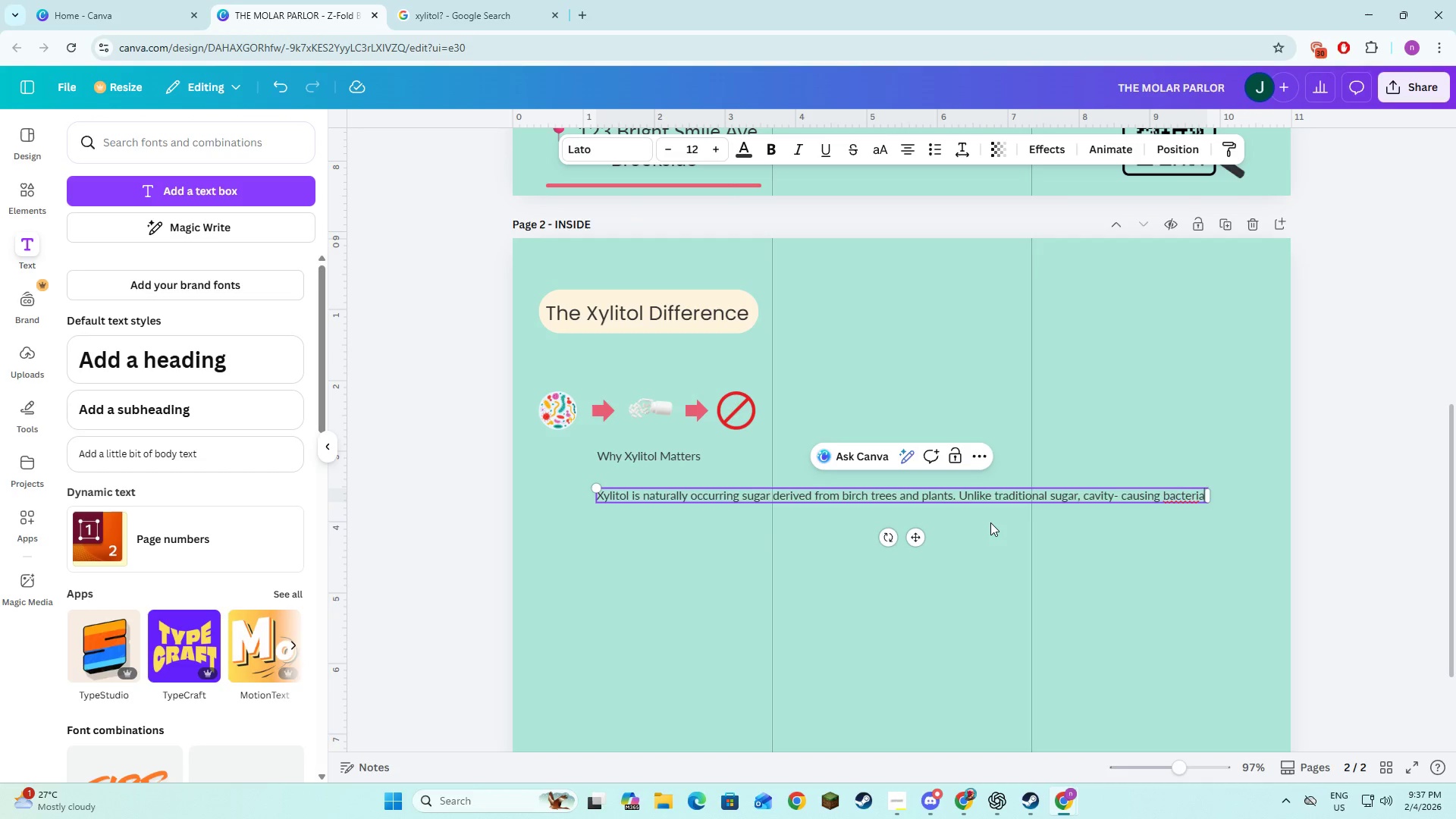 
key(A)
 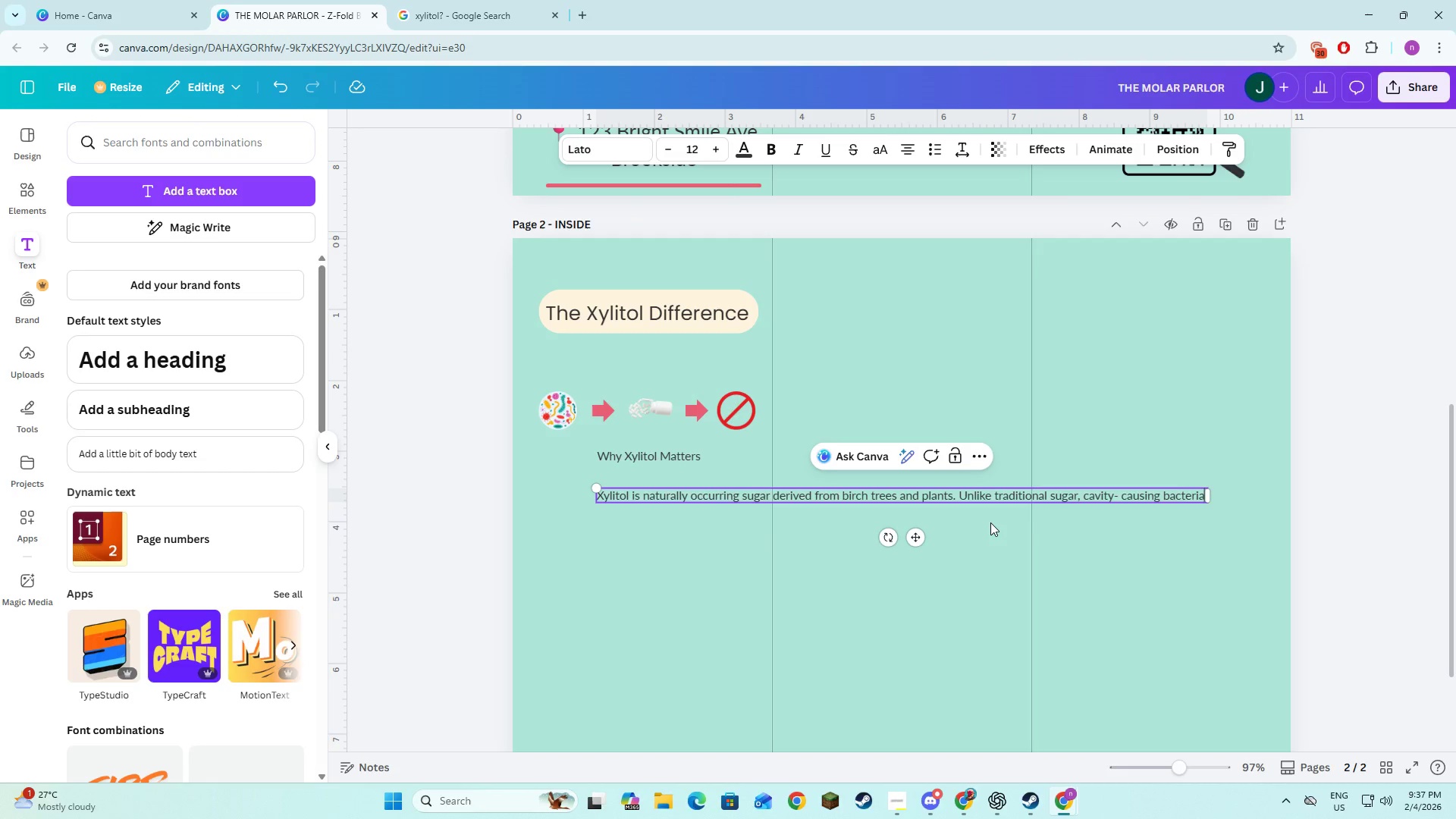 
key(Space)
 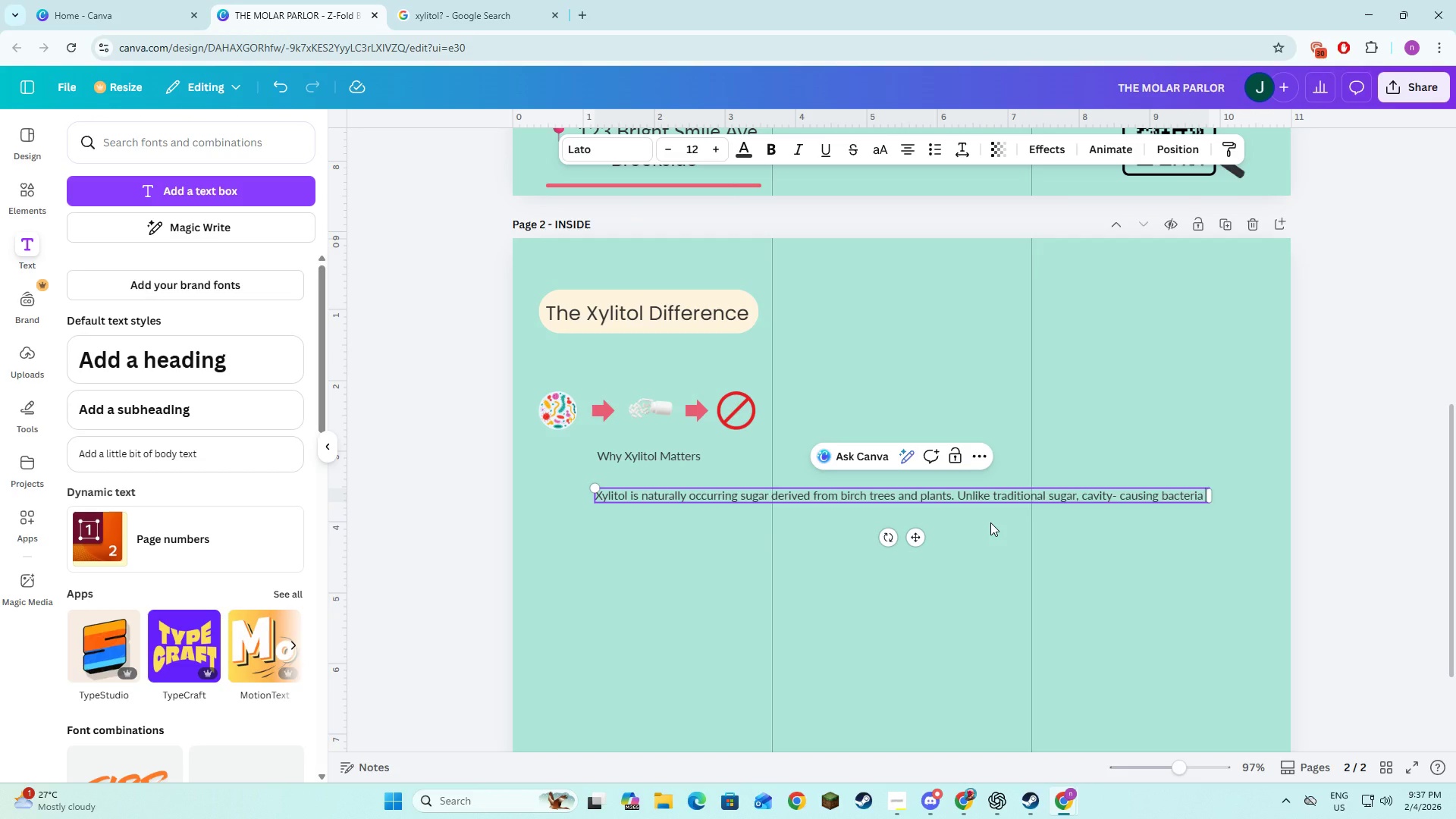 
key(Alt+AltLeft)
 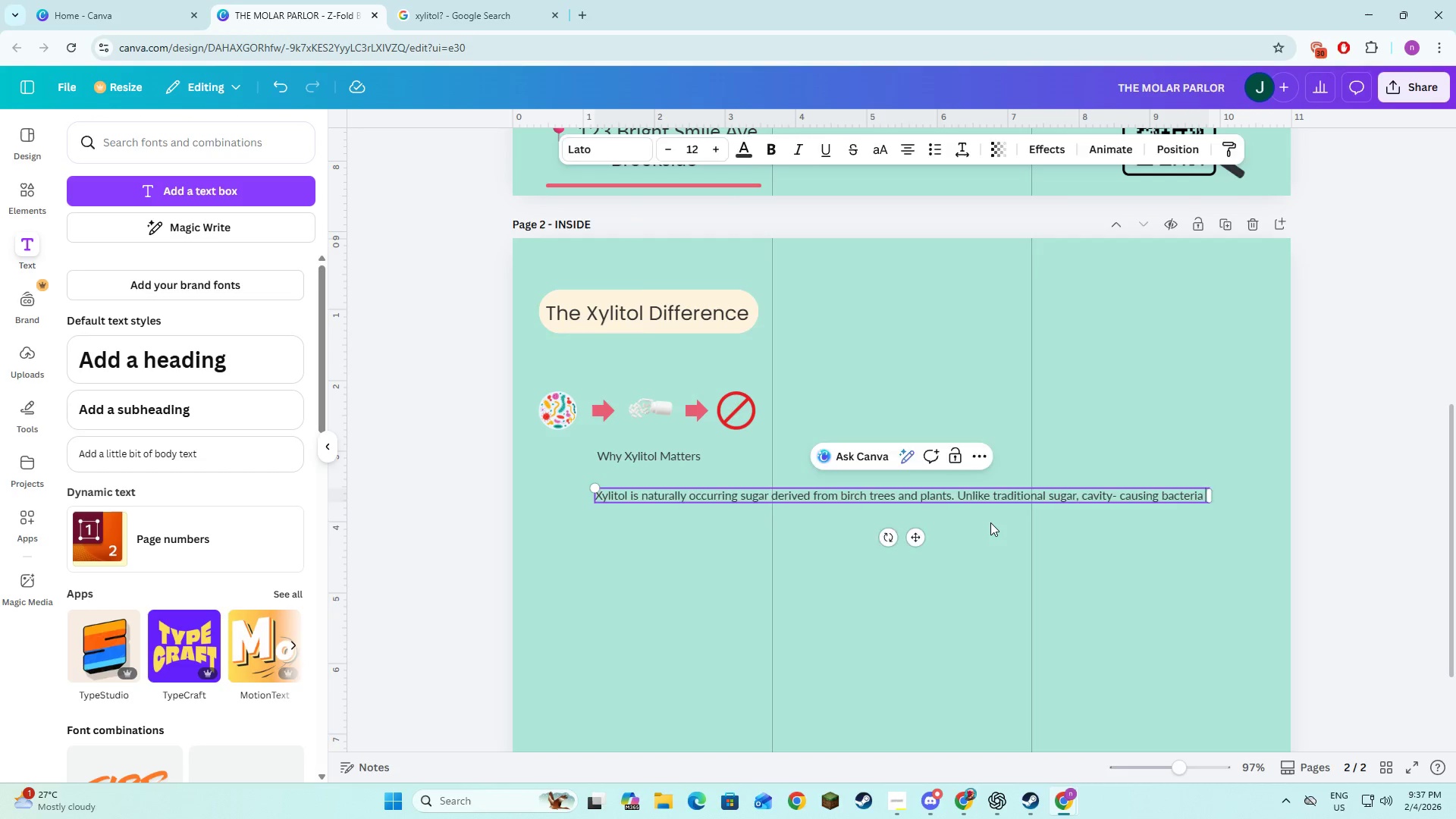 
key(Tab)
 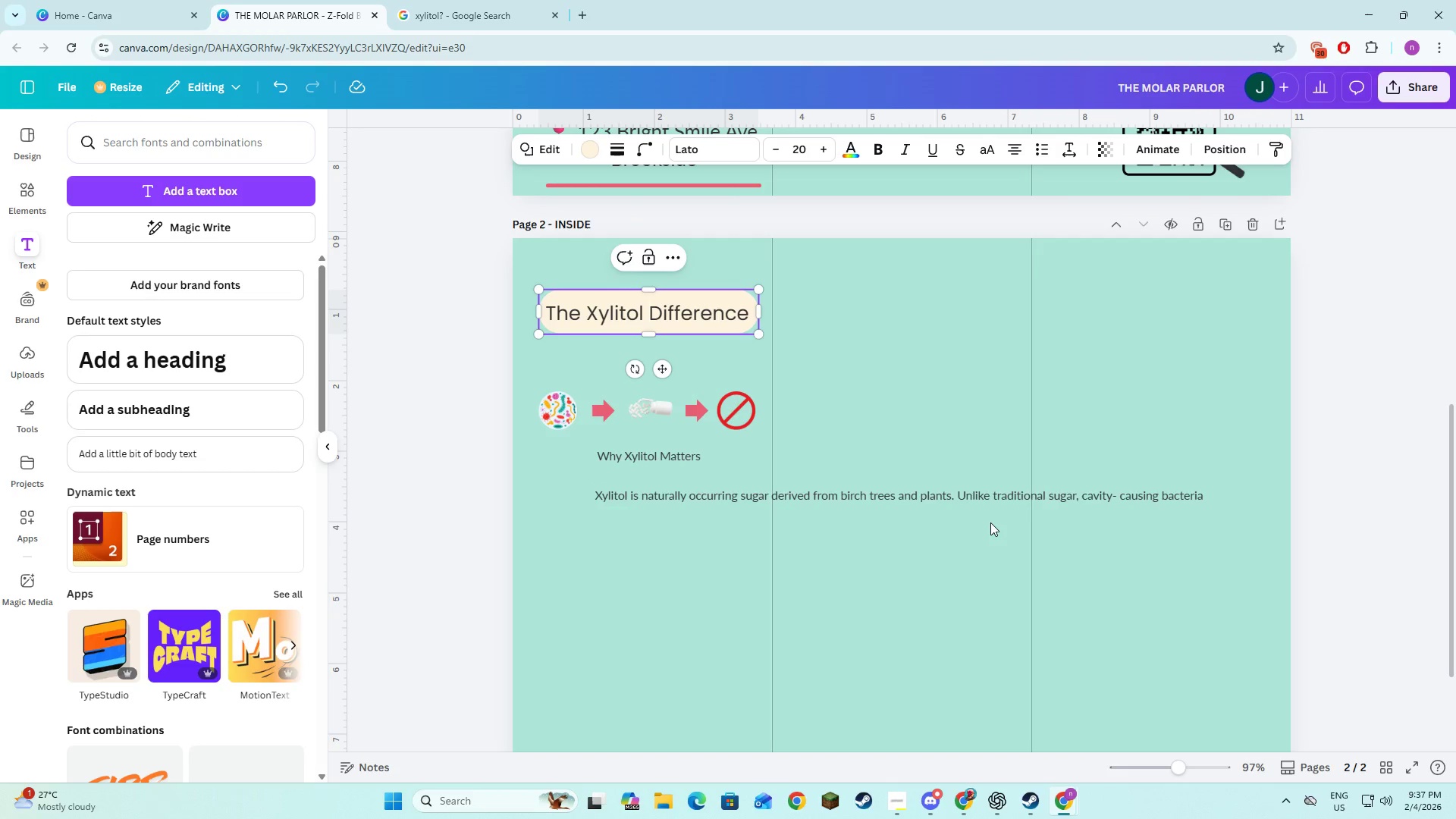 
key(Alt+AltLeft)
 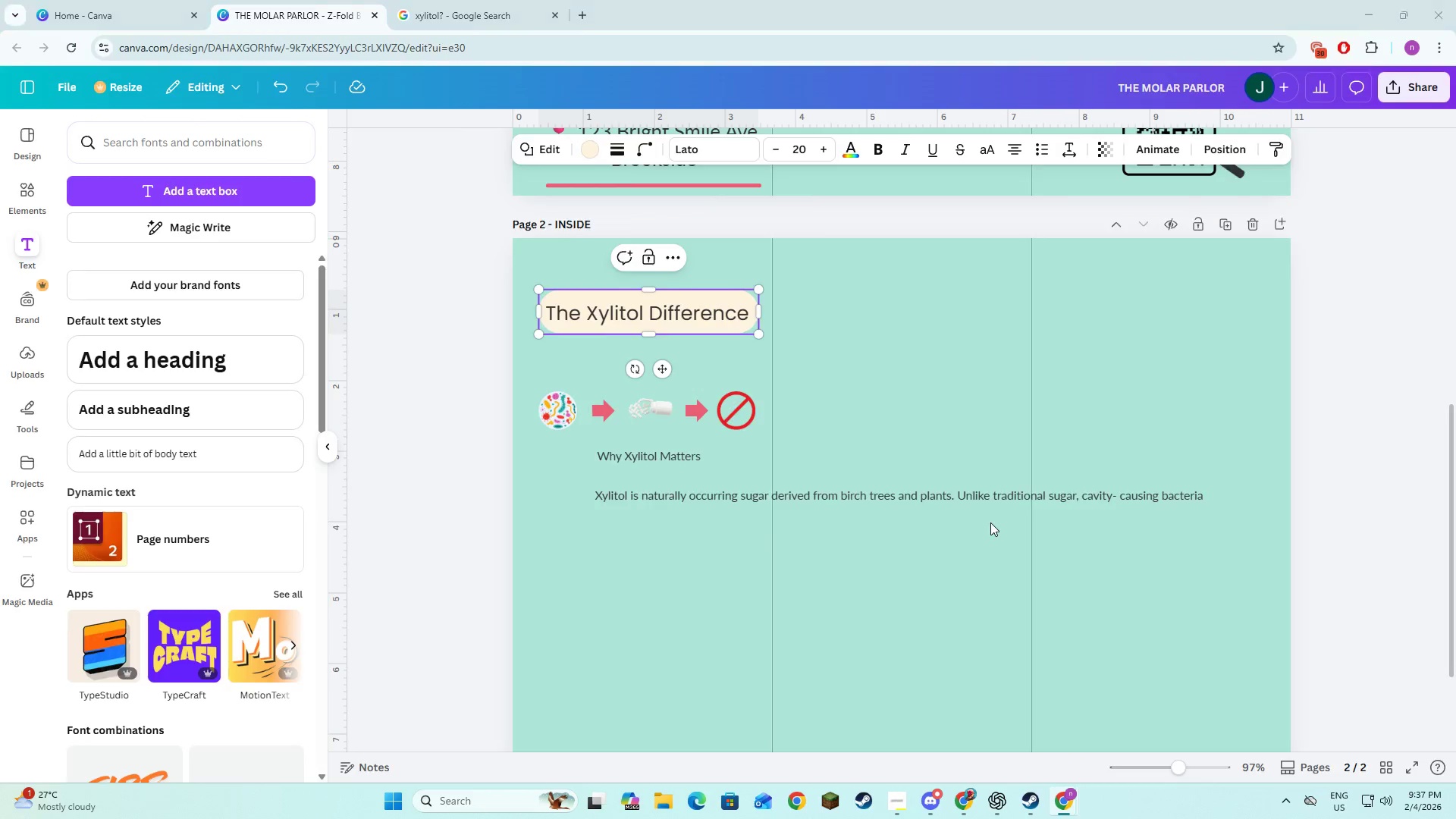 
key(Alt+Tab)
 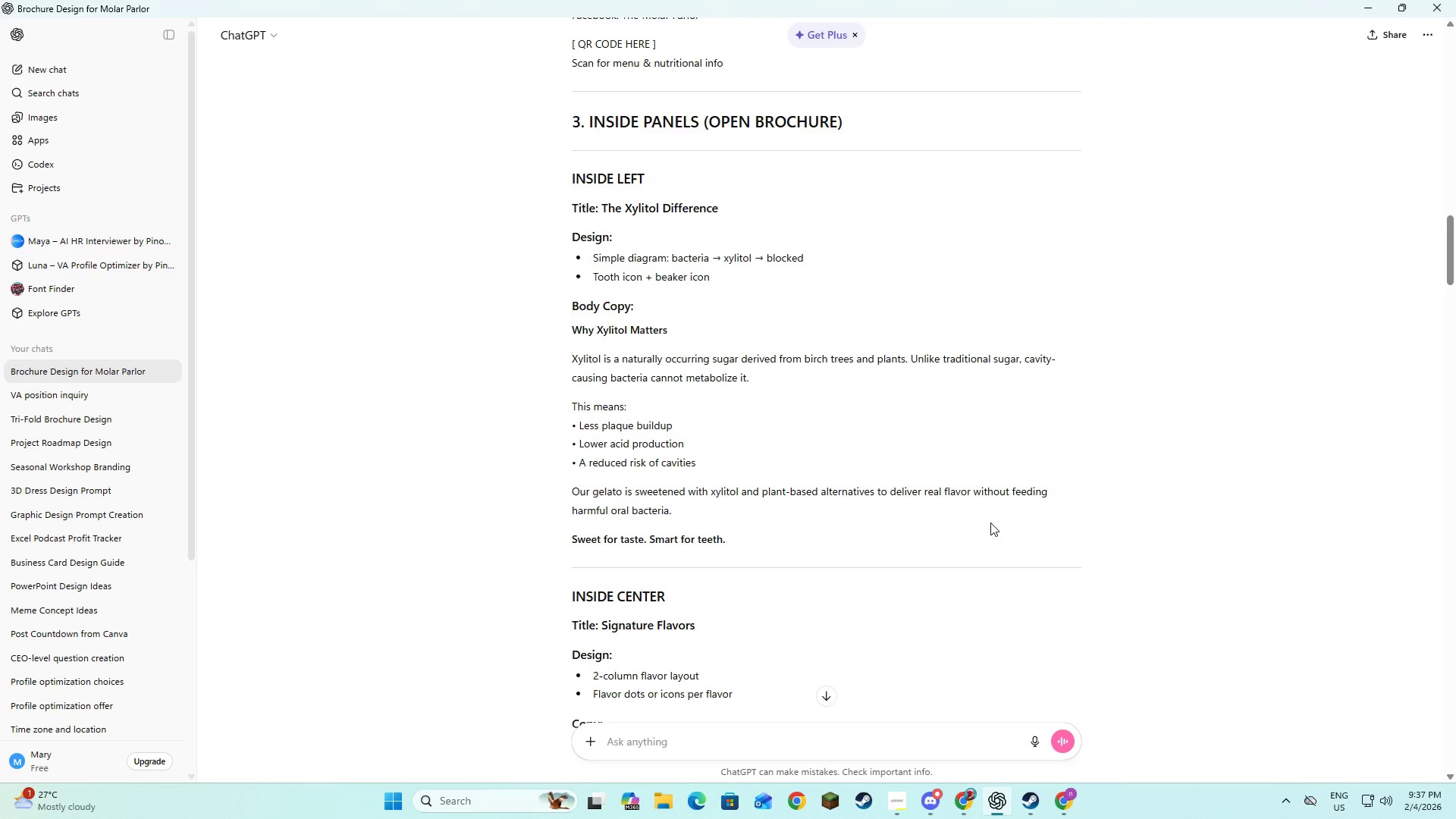 
key(Alt+AltLeft)
 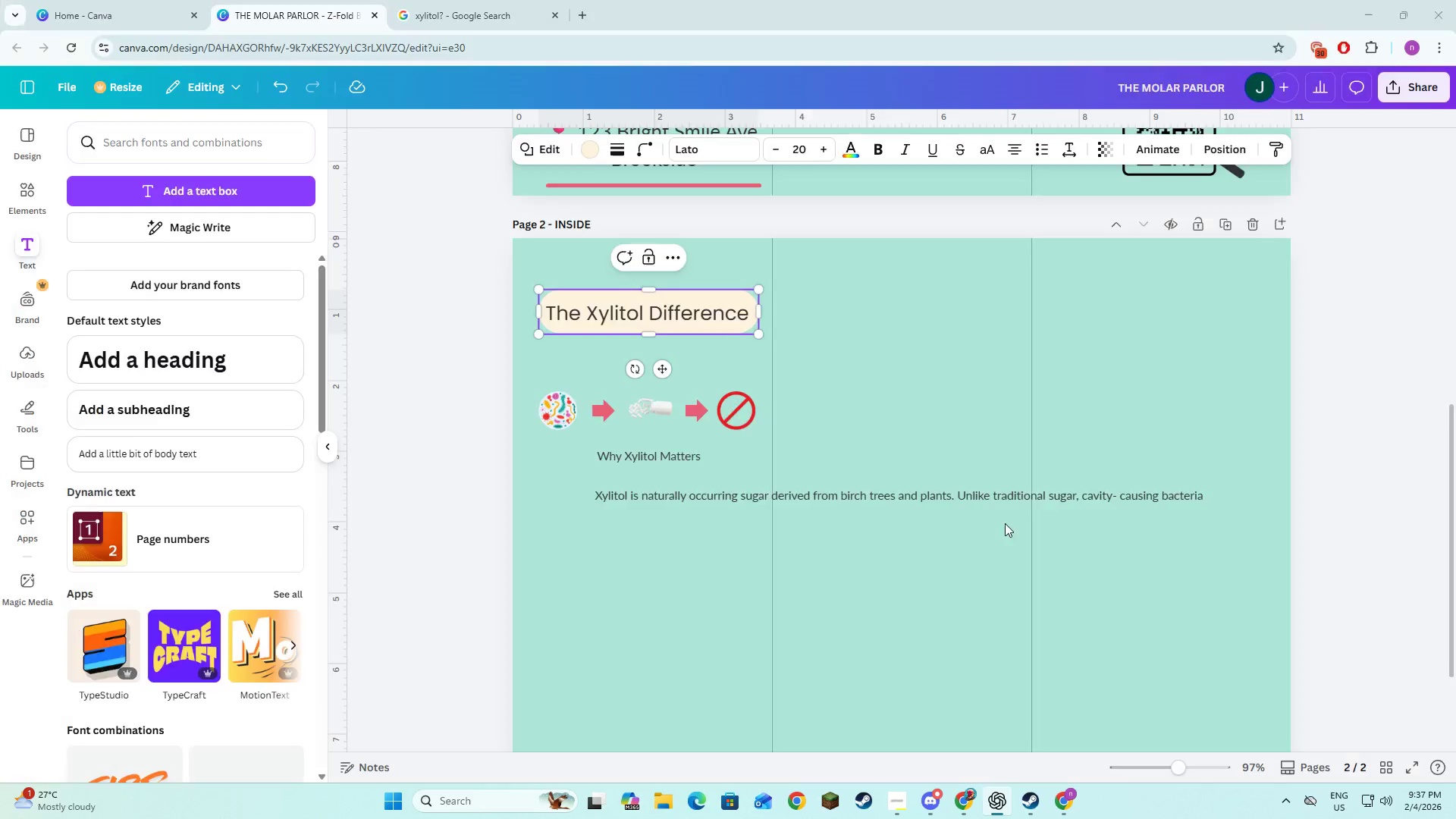 
key(Alt+Tab)
 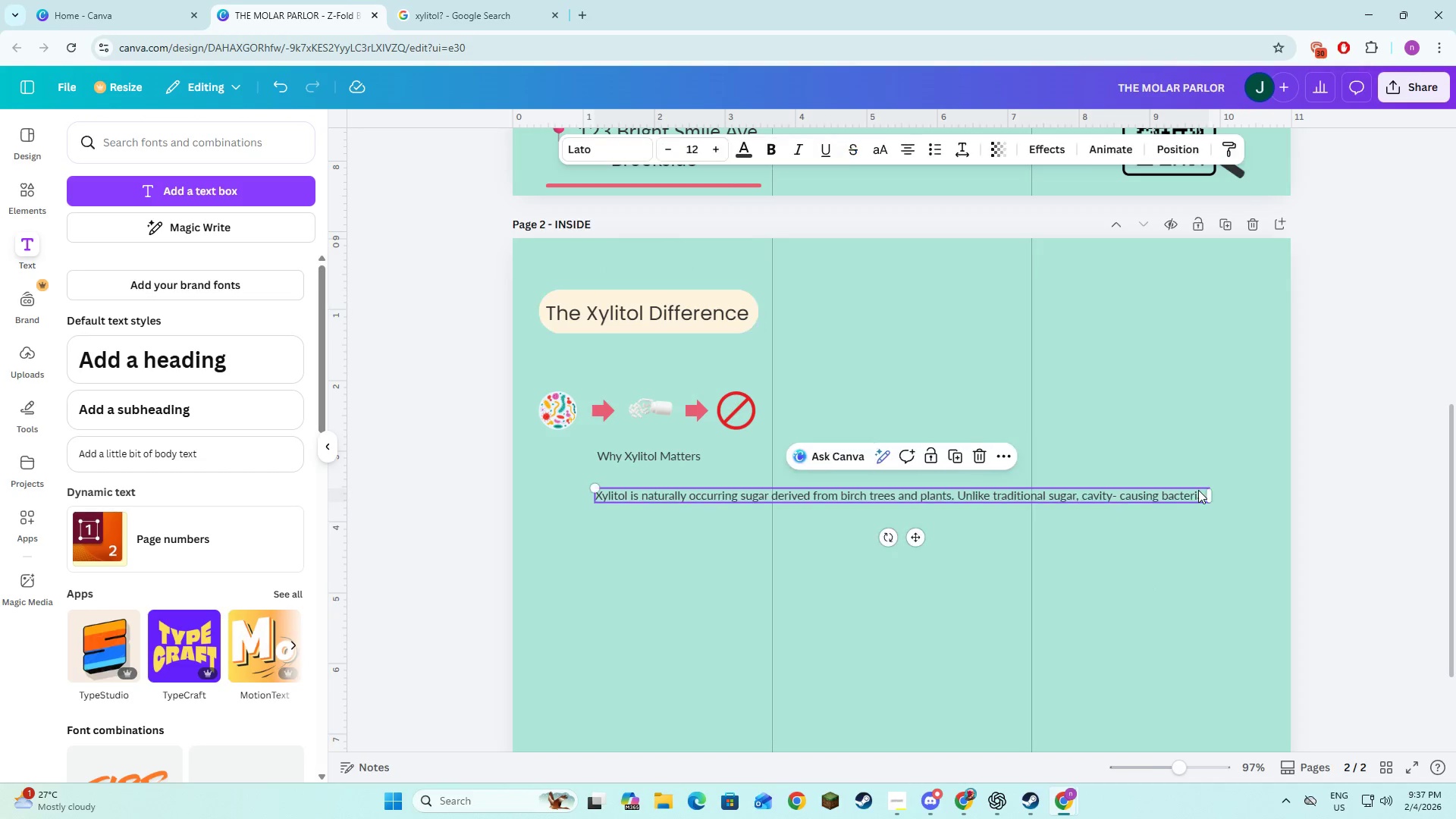 
double_click([1206, 494])
 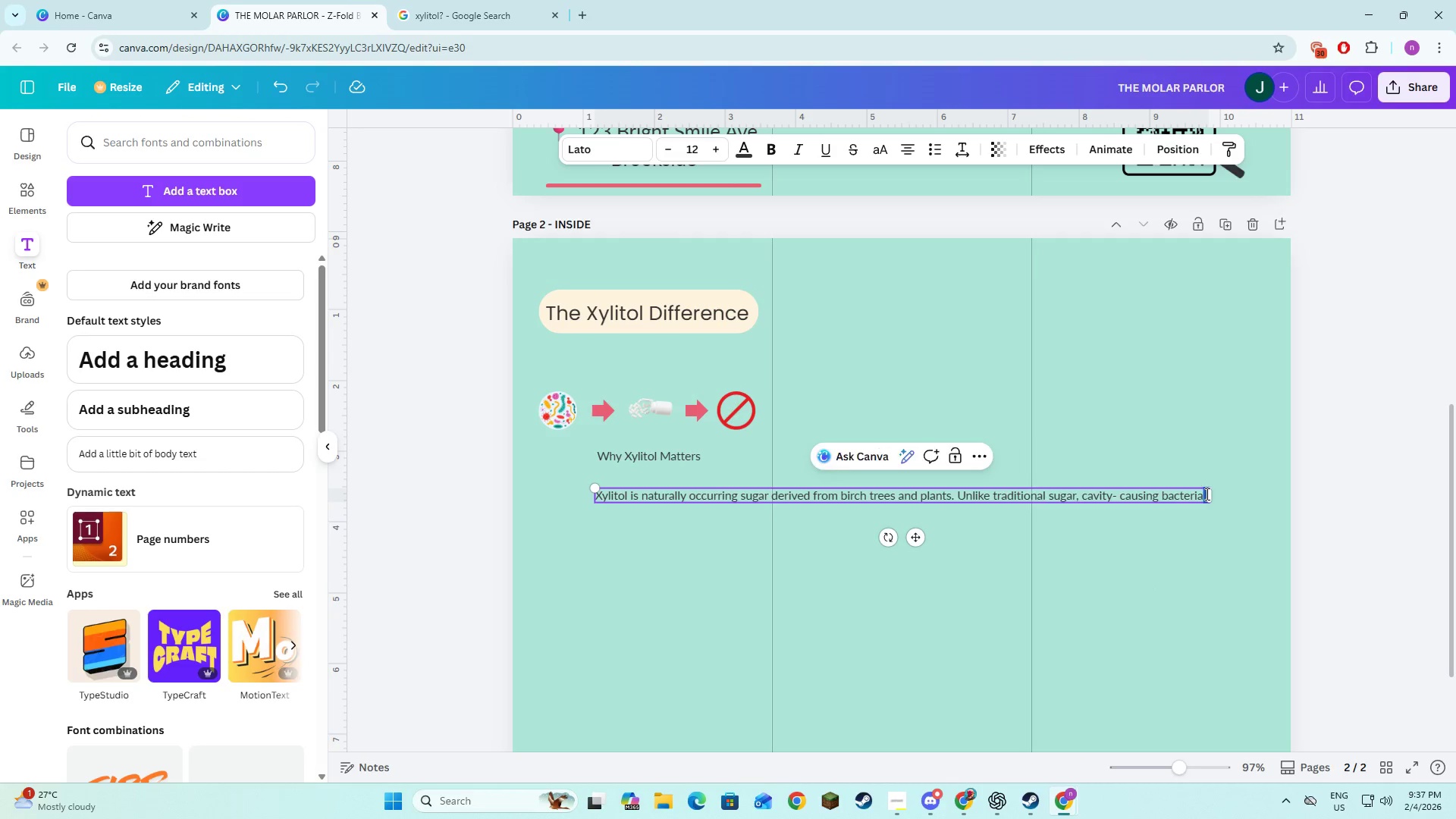 
triple_click([1206, 494])
 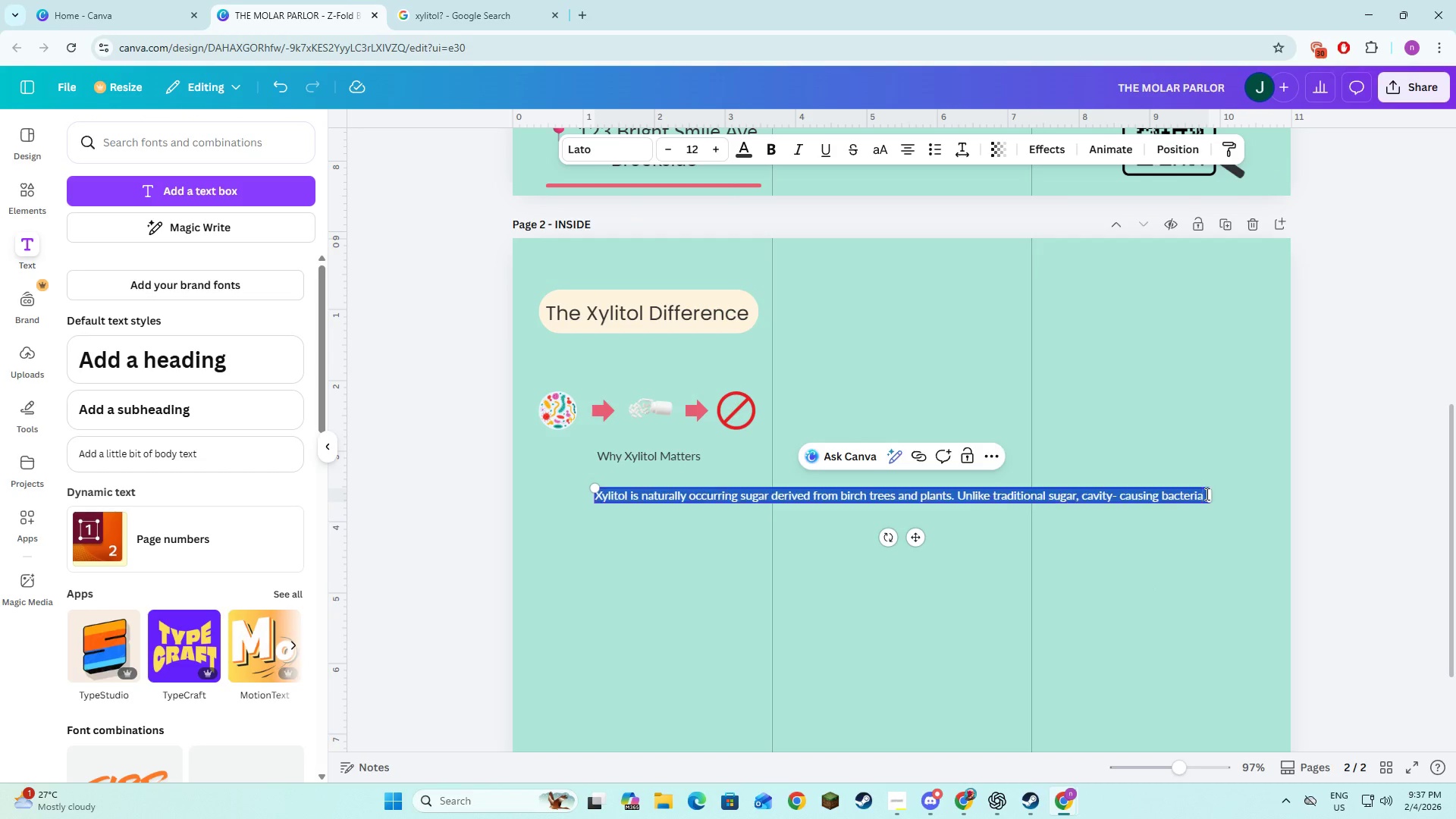 
triple_click([1206, 494])
 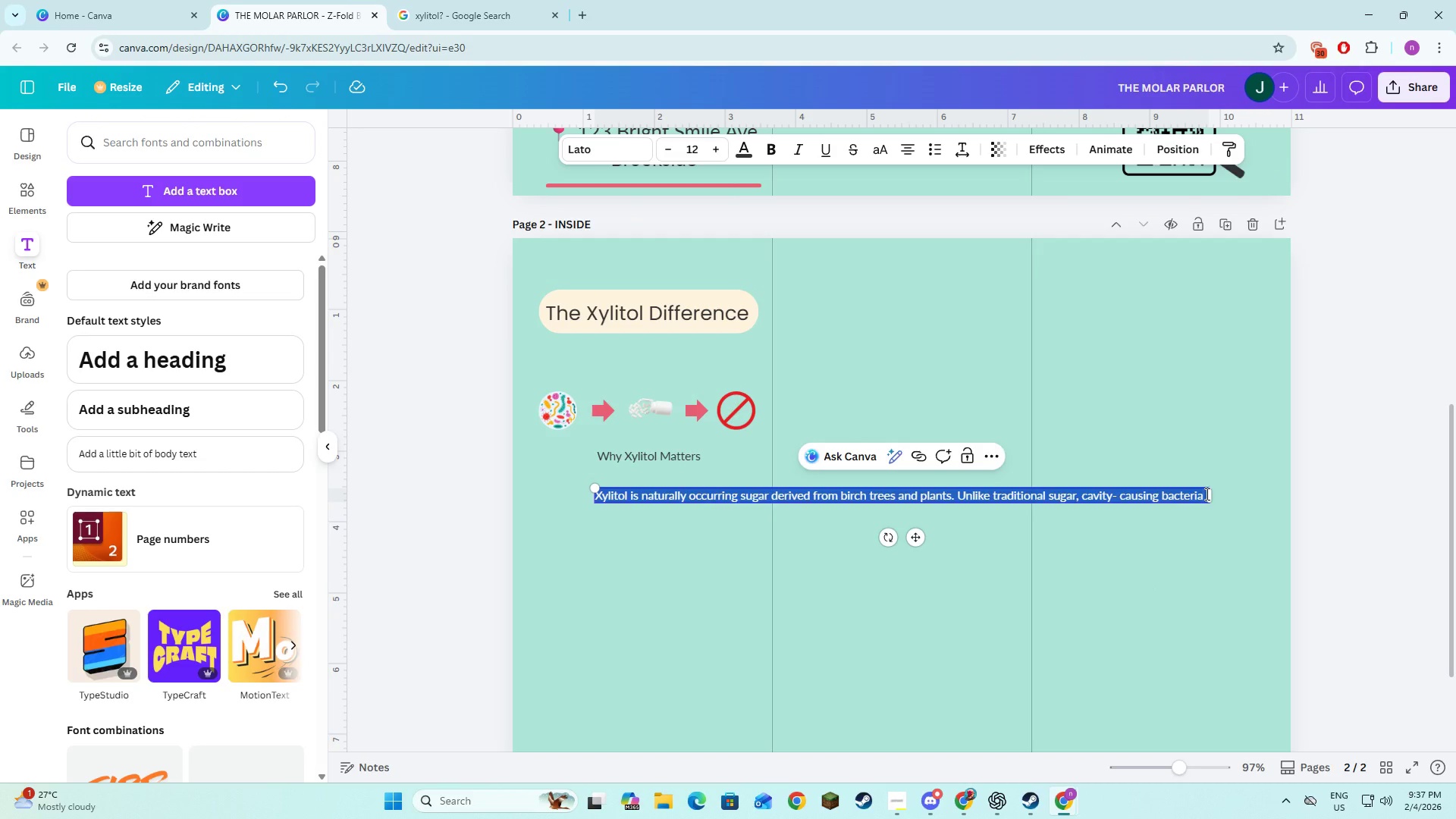 
left_click([1206, 494])
 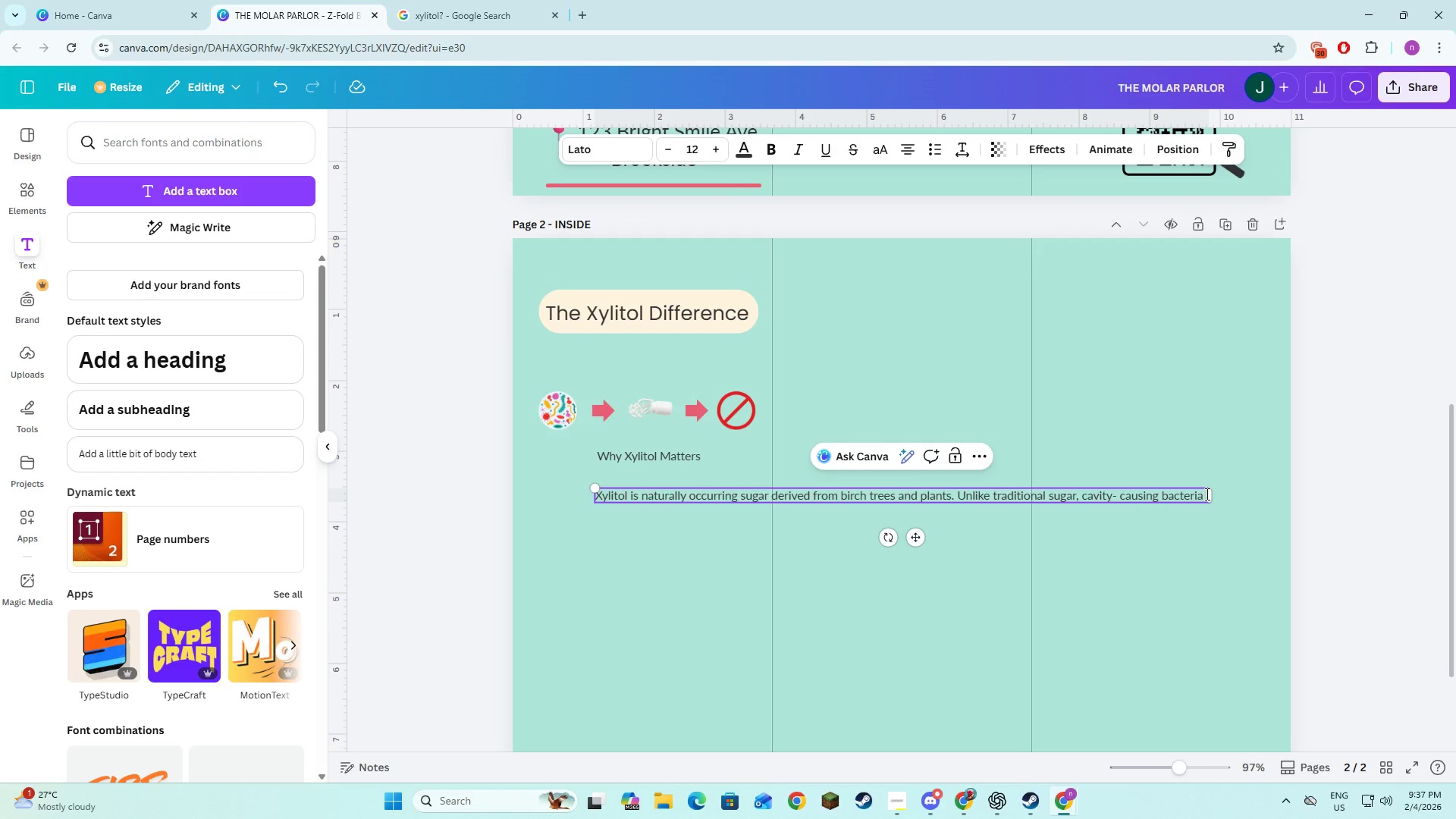 
type(cannot metablo)
key(Backspace)
type(i)
key(Backspace)
key(Backspace)
type(olize )
 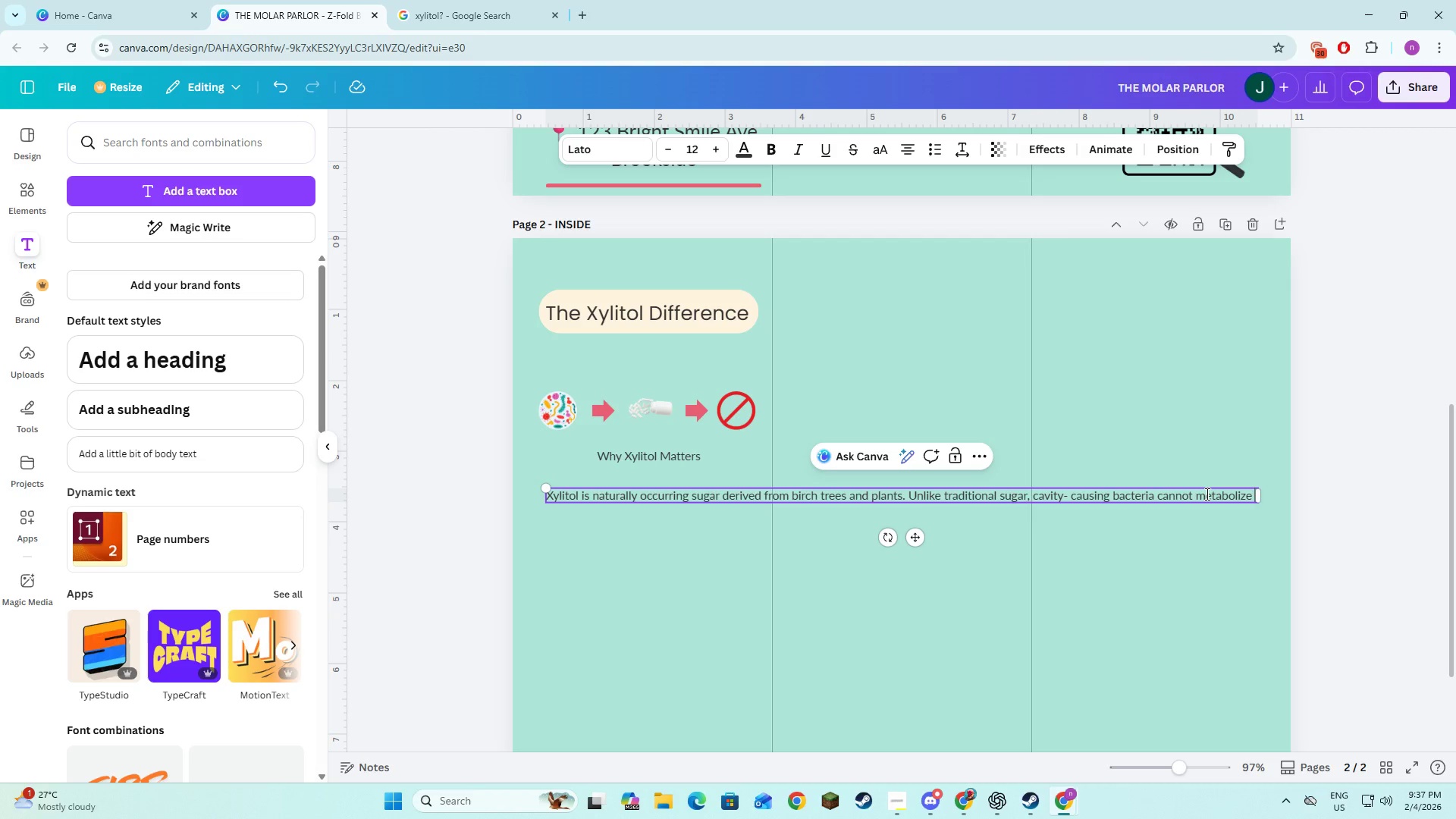 
key(Alt+AltLeft)
 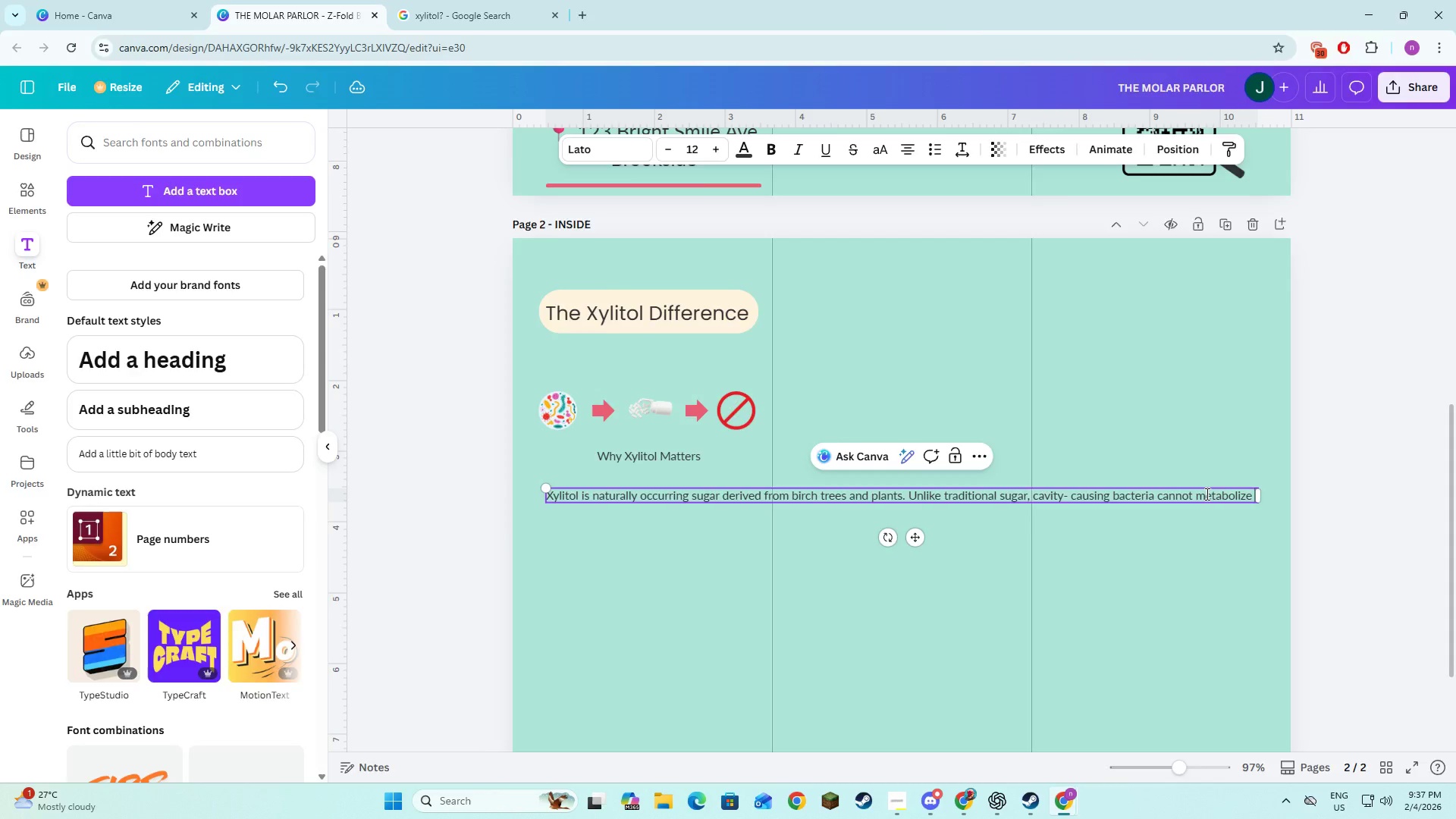 
key(Alt+Tab)
 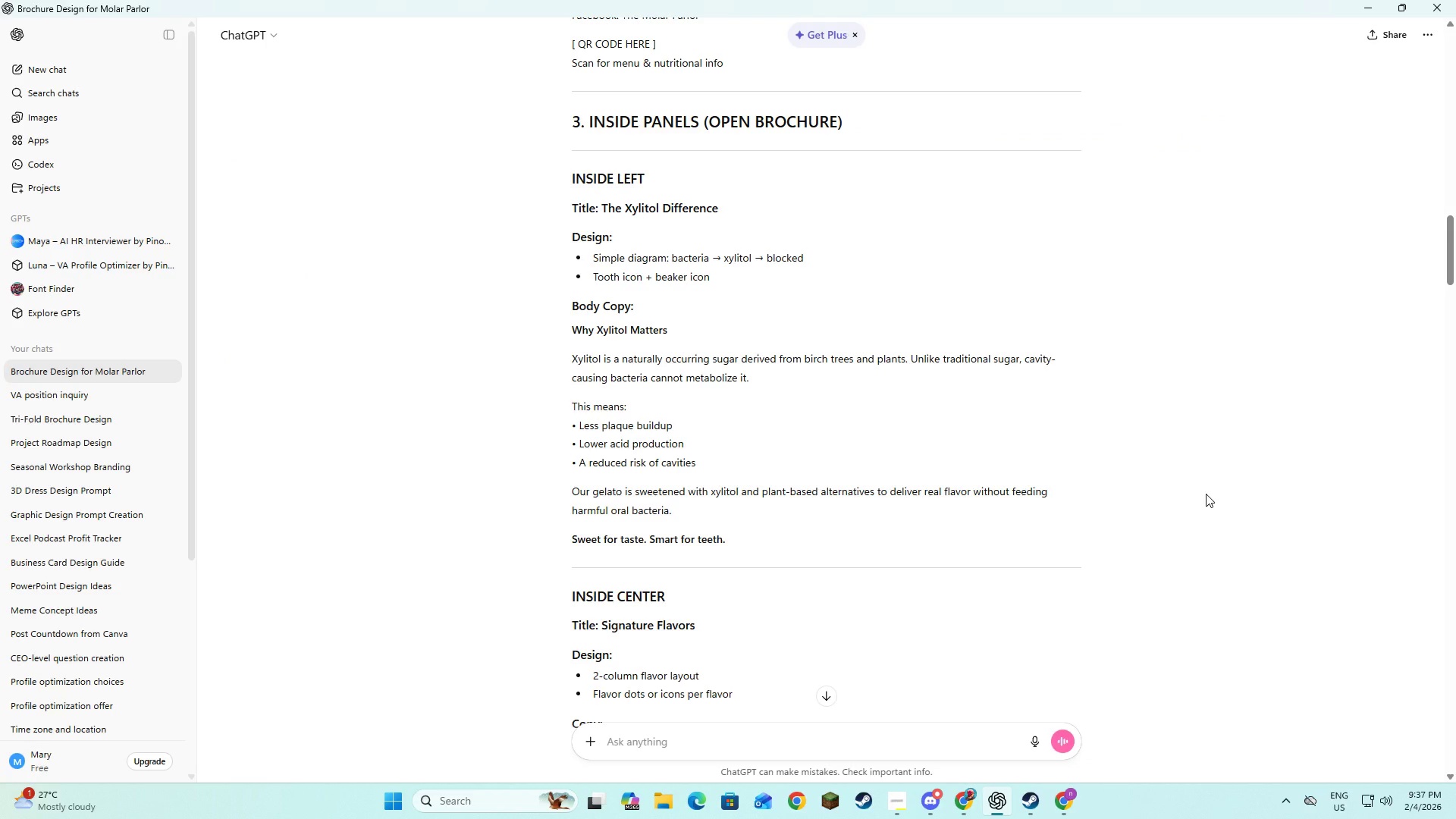 
key(Alt+AltLeft)
 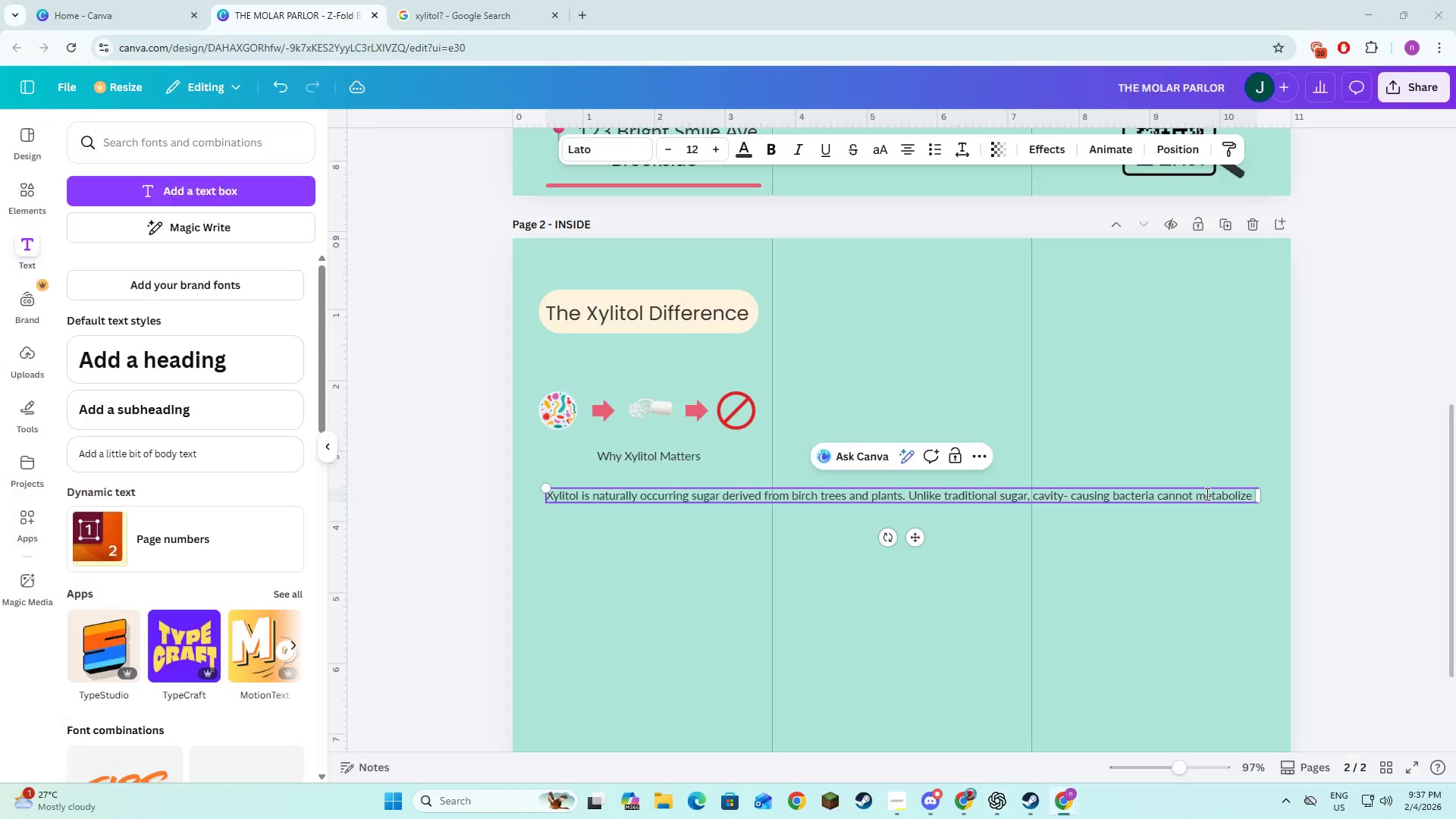 
key(Tab)
type(it. )
 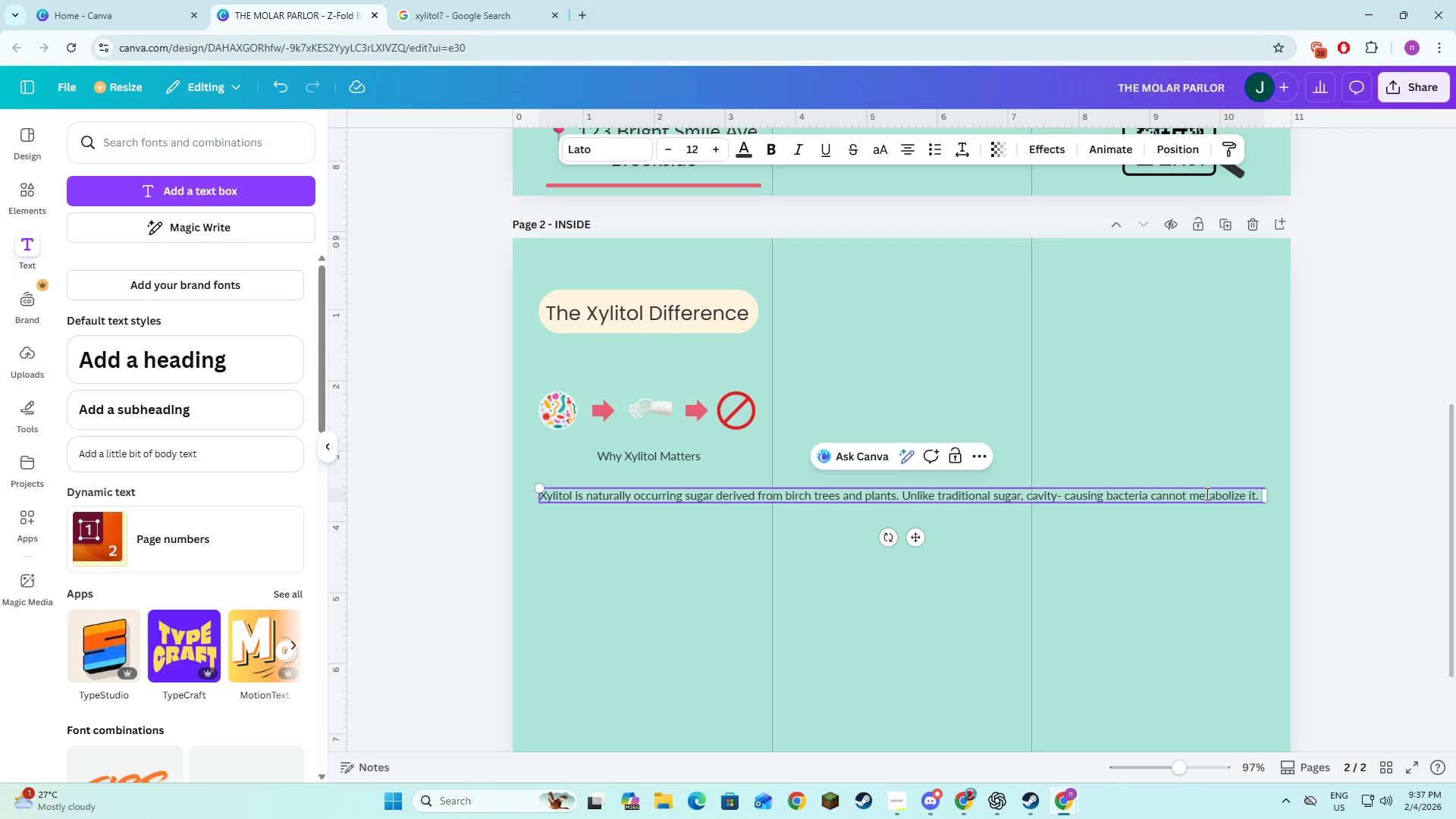 
key(Alt+AltLeft)
 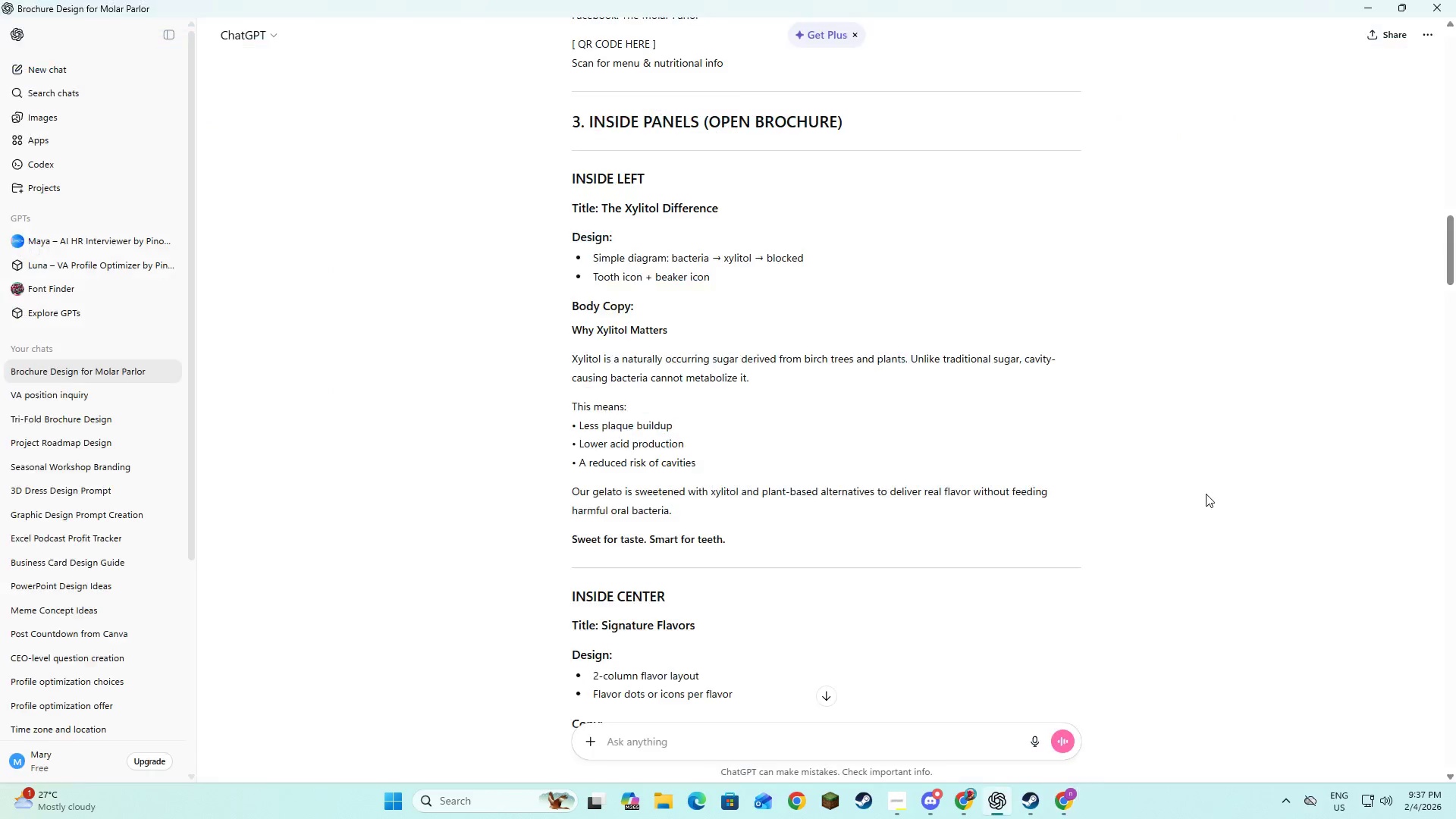 
key(Alt+Tab)
 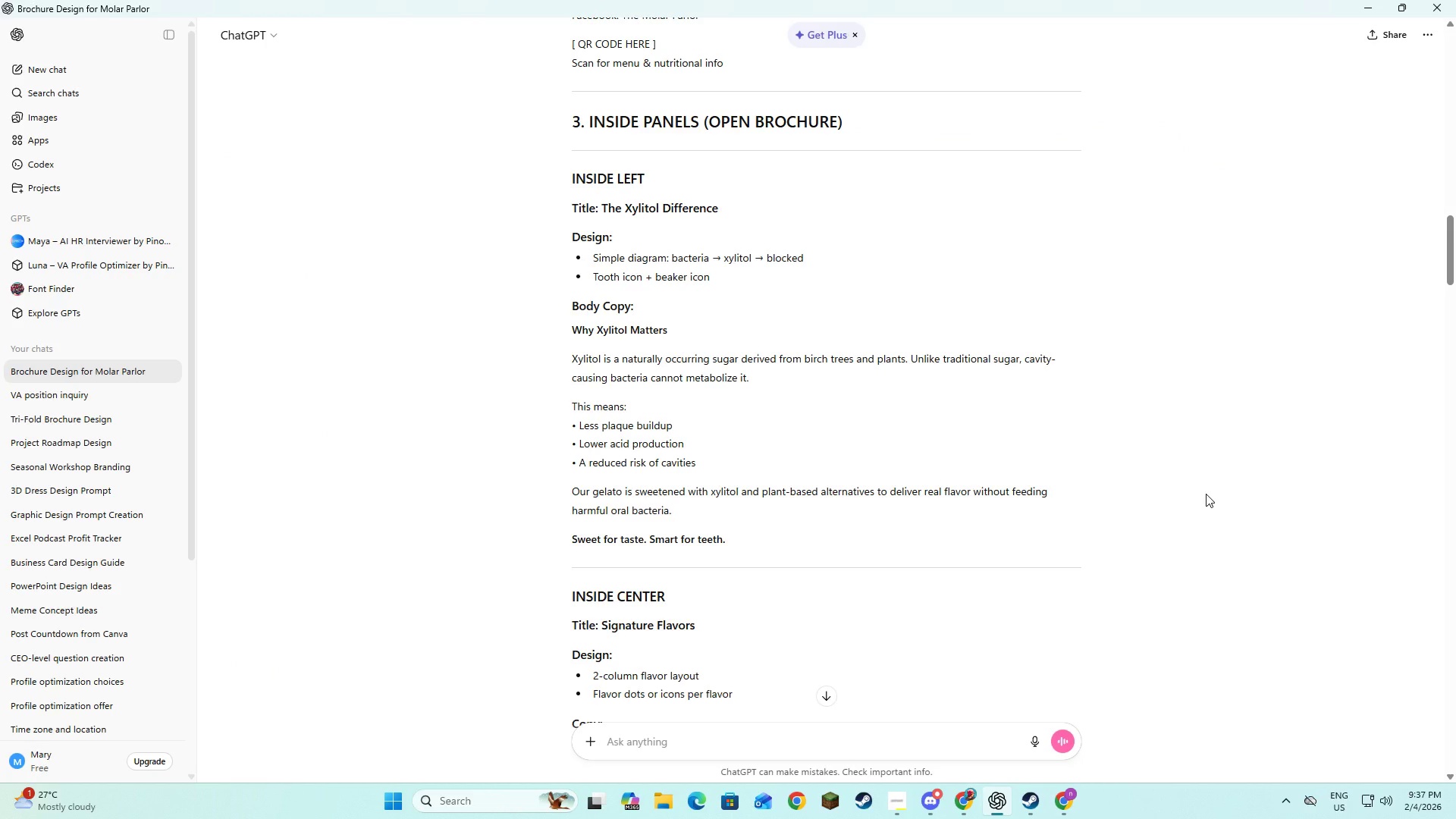 
key(Alt+AltLeft)
 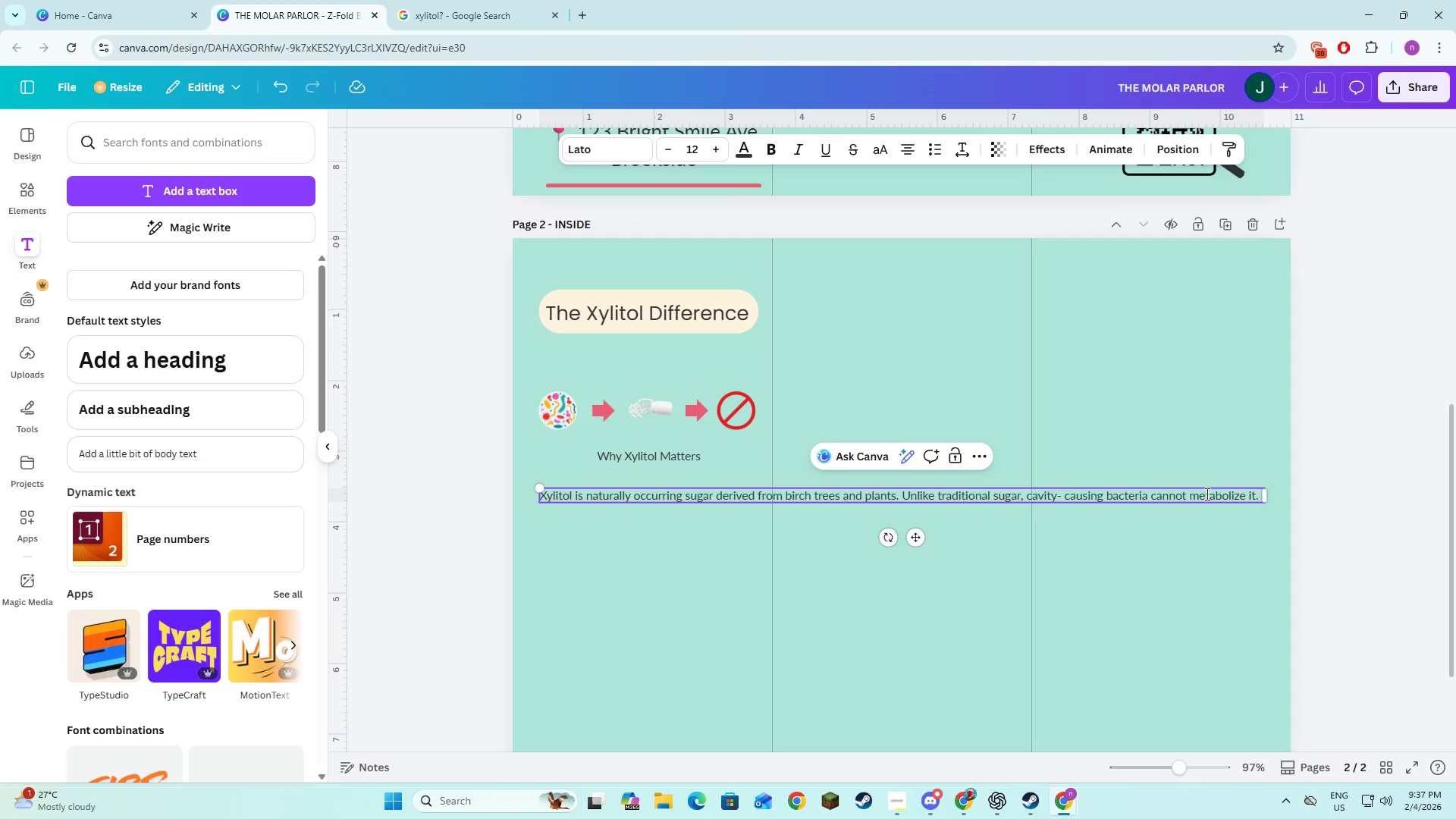 
key(Alt+Tab)
 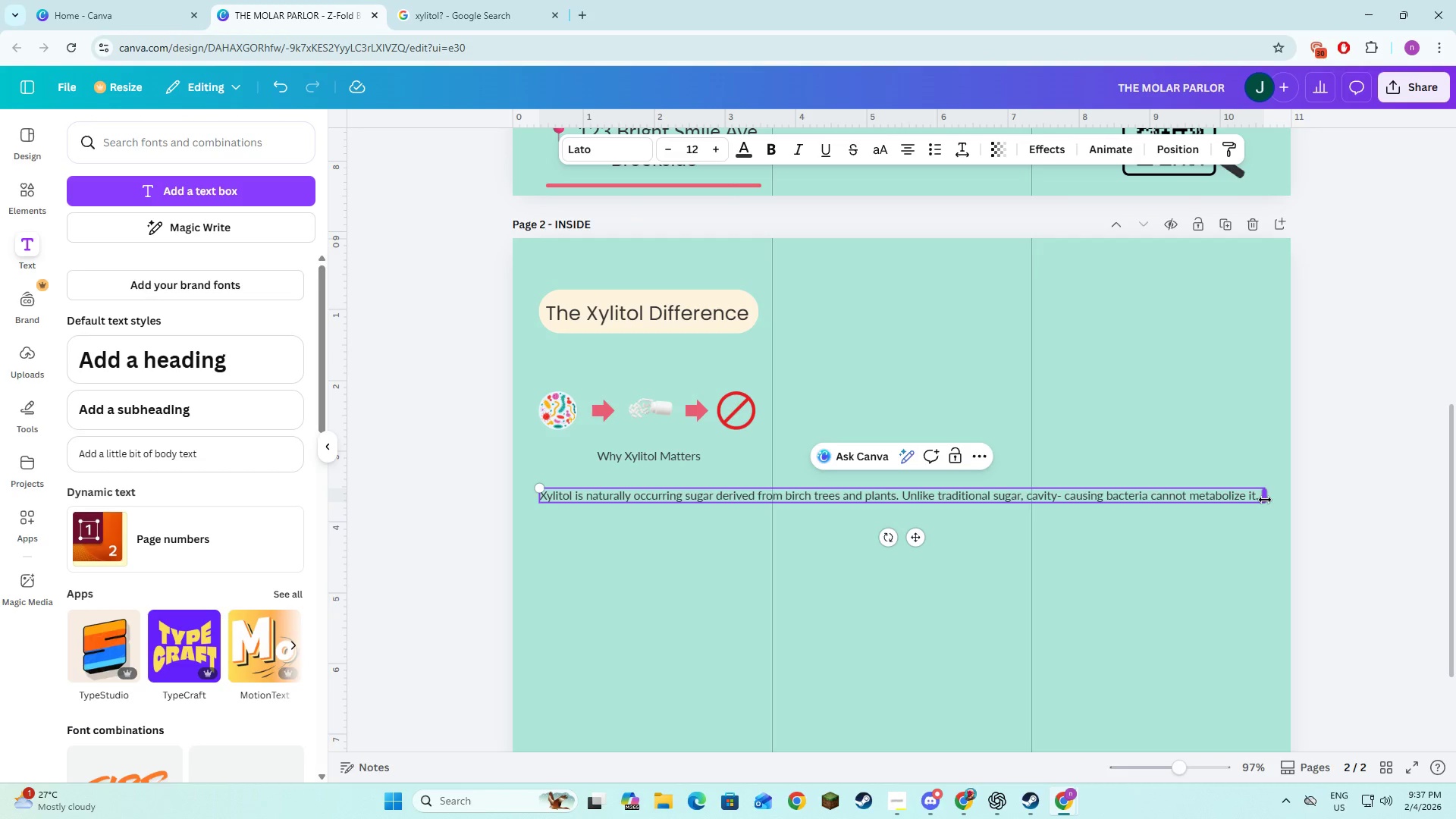 
left_click_drag(start_coordinate=[1265, 500], to_coordinate=[719, 528])
 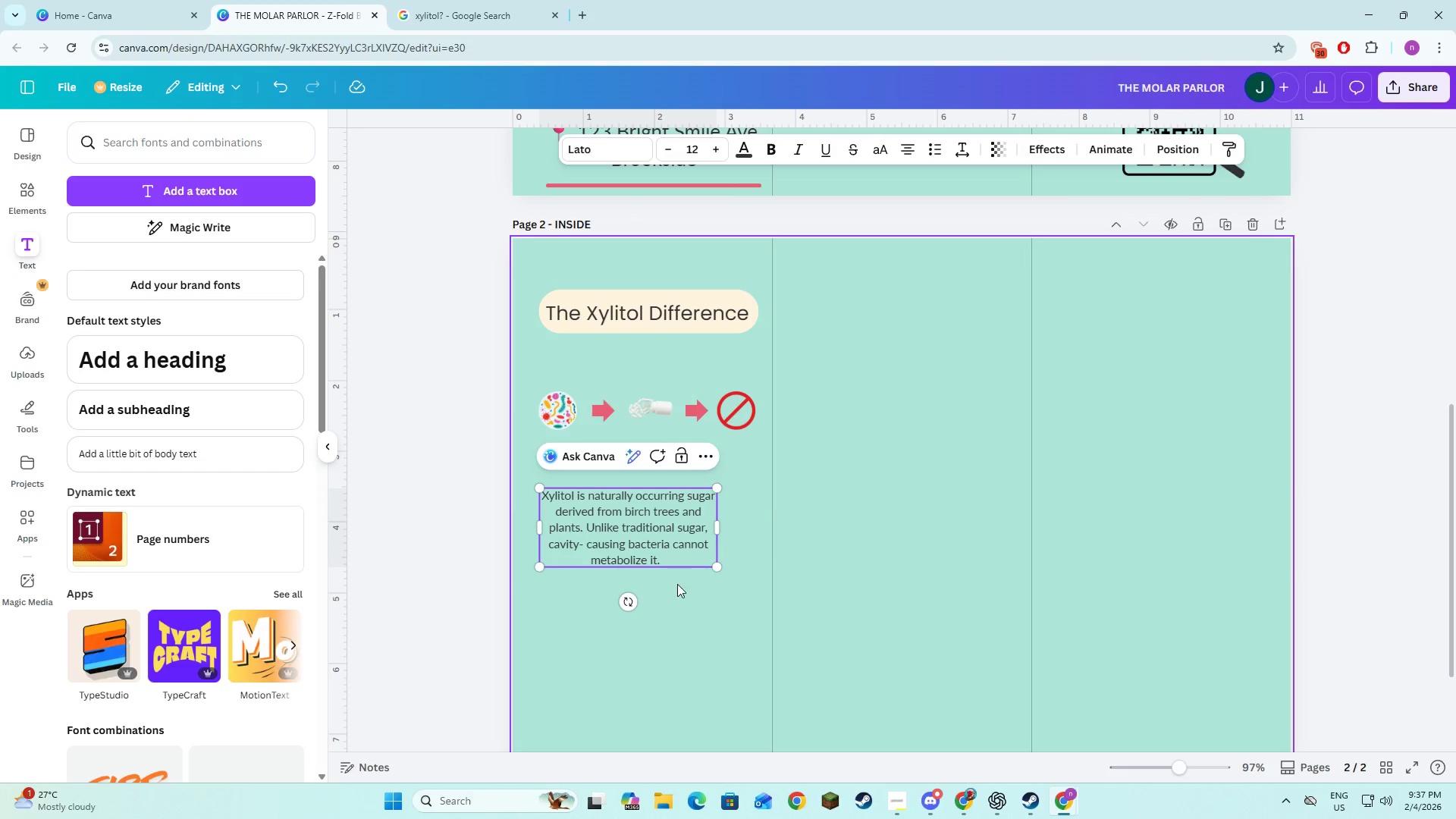 
double_click([632, 532])
 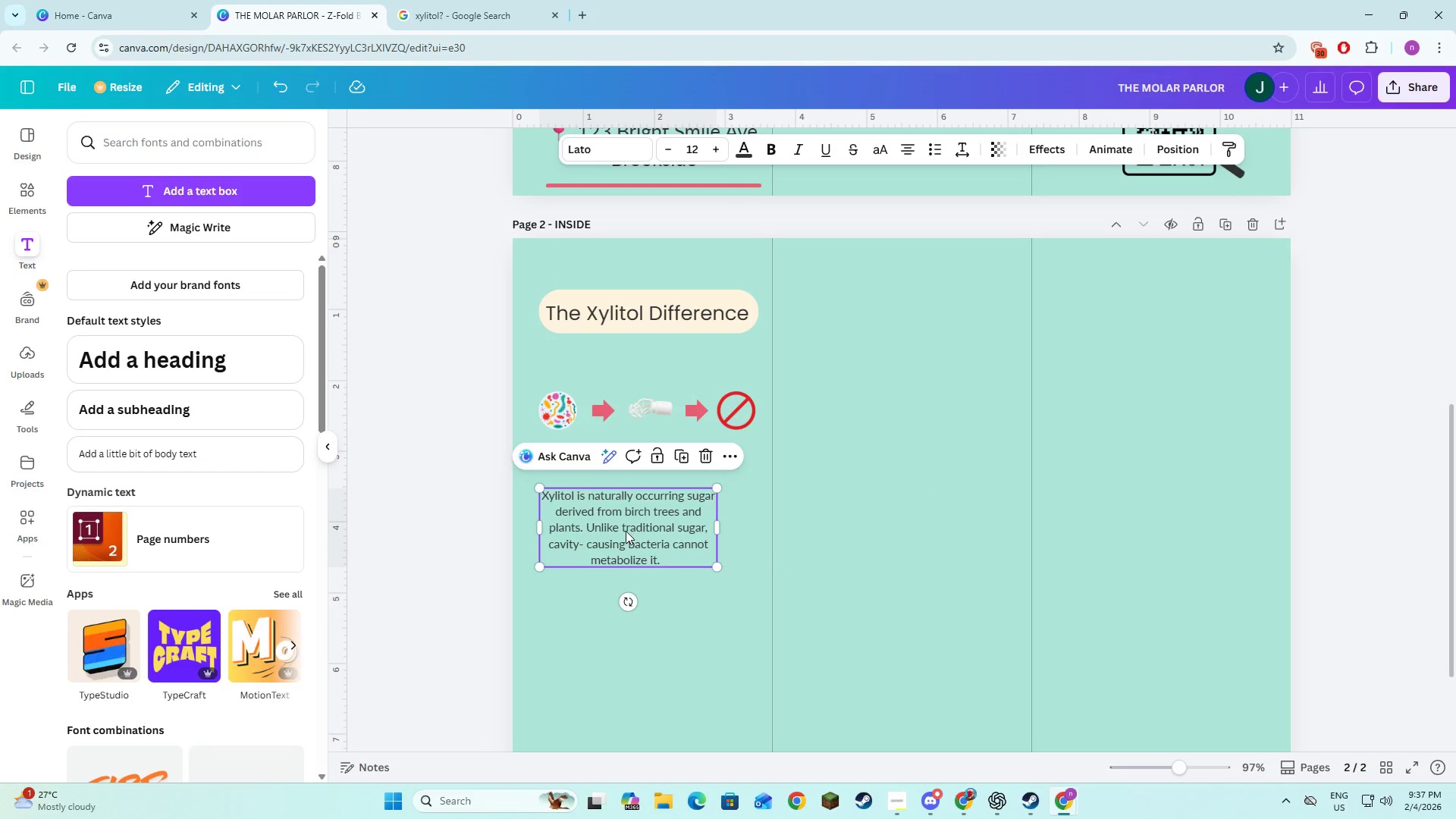 
left_click_drag(start_coordinate=[626, 531], to_coordinate=[650, 515])
 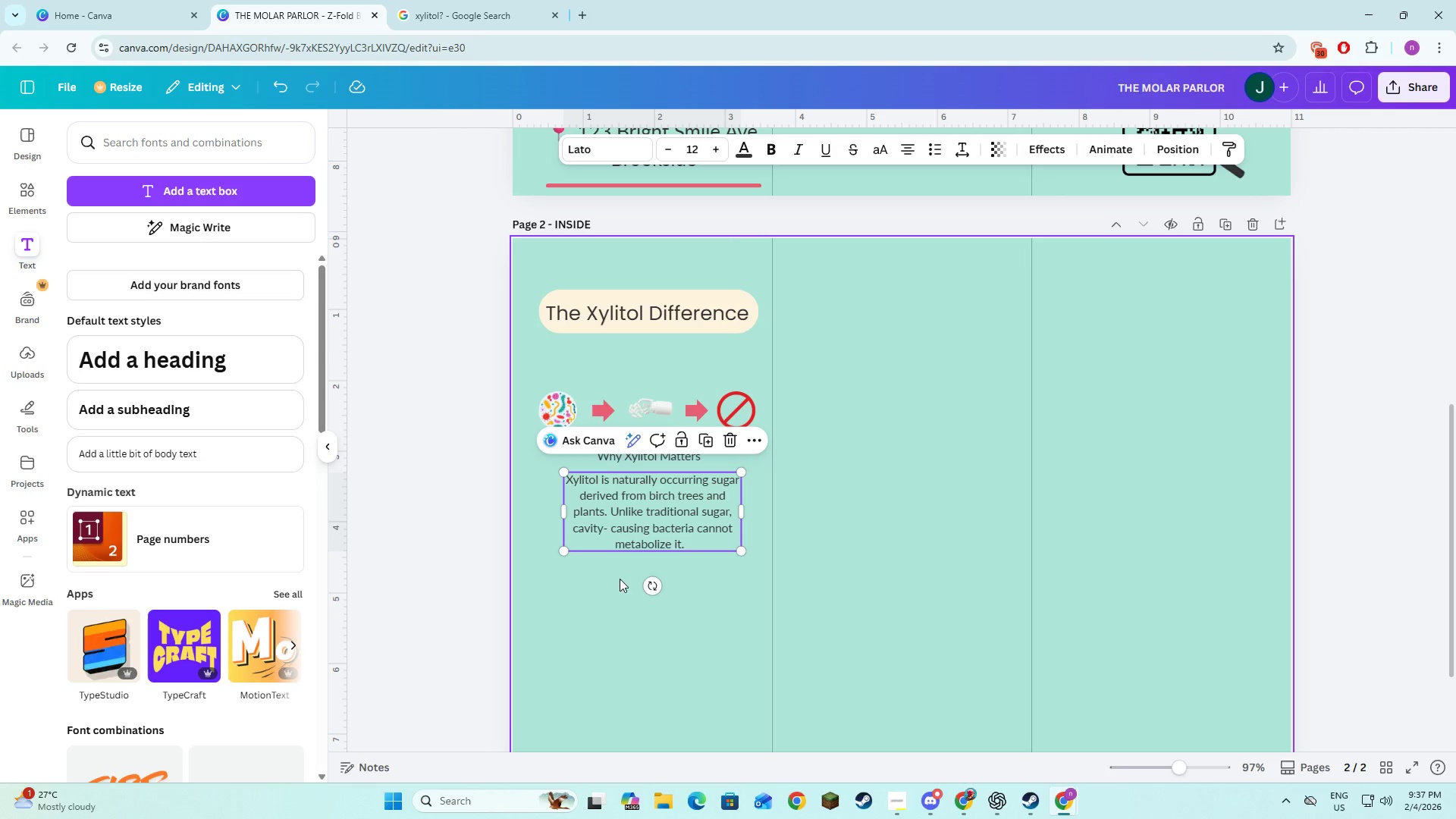 
left_click([620, 579])
 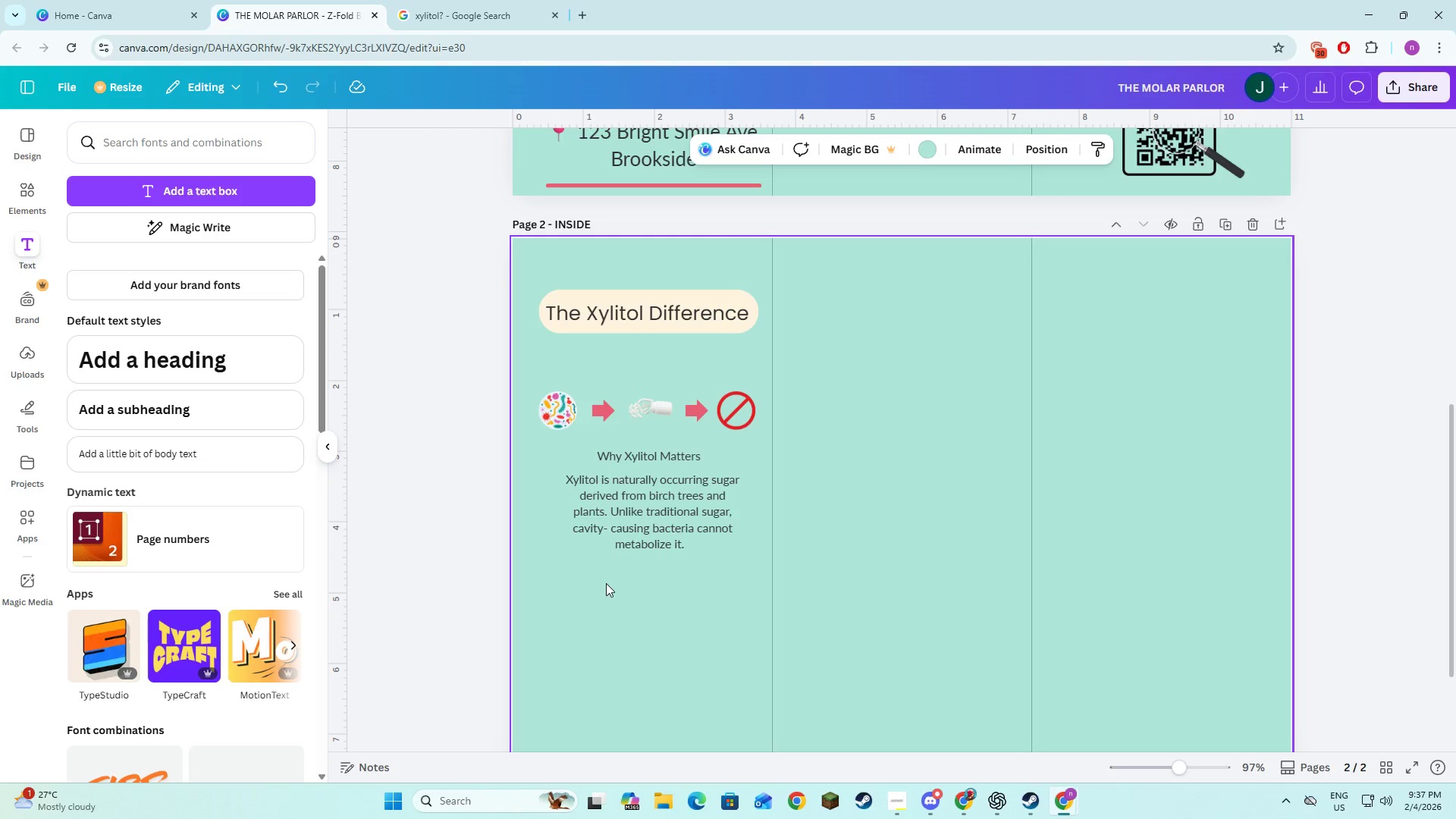 
key(Alt+AltLeft)
 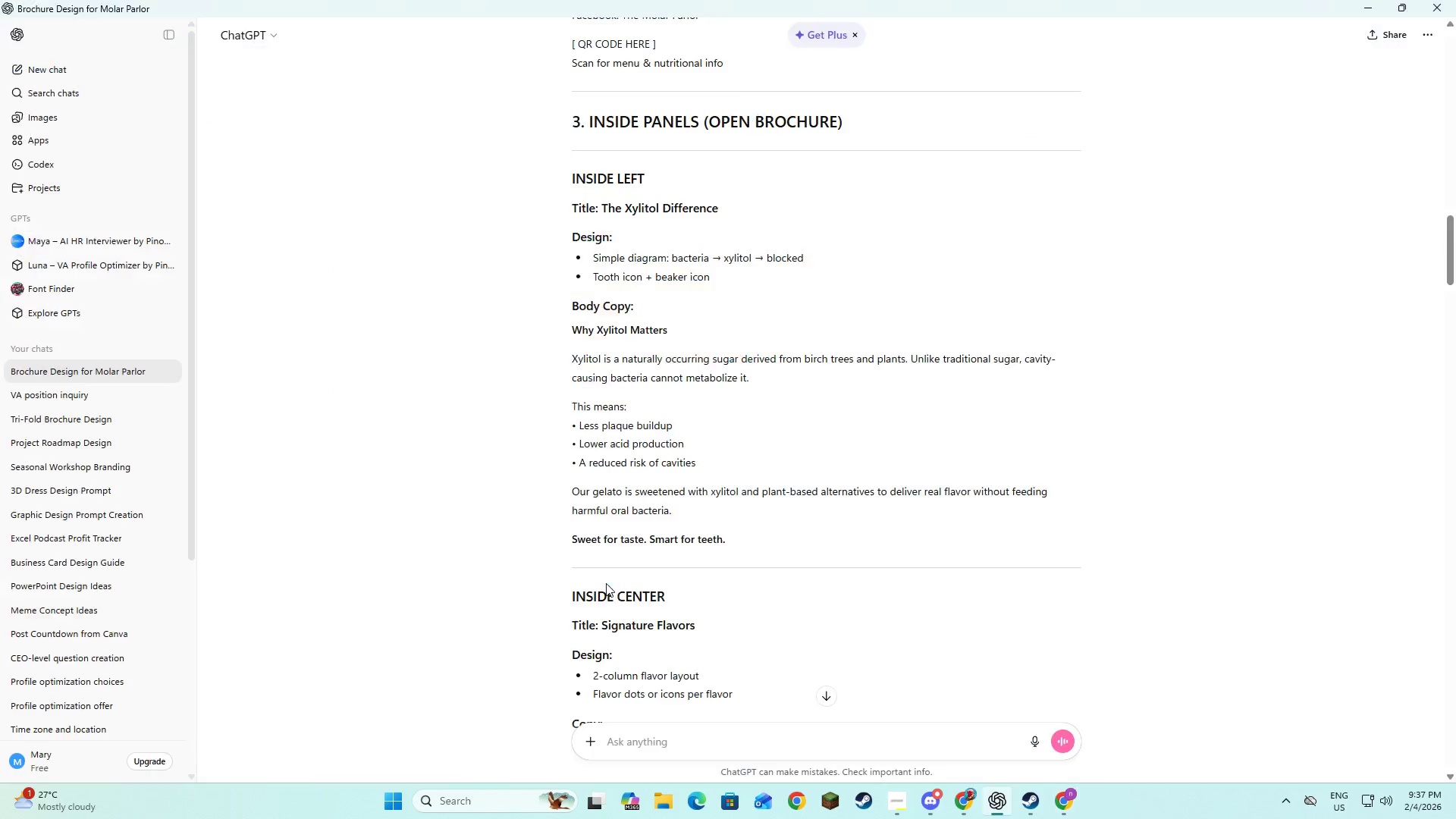 
key(Alt+Tab)
 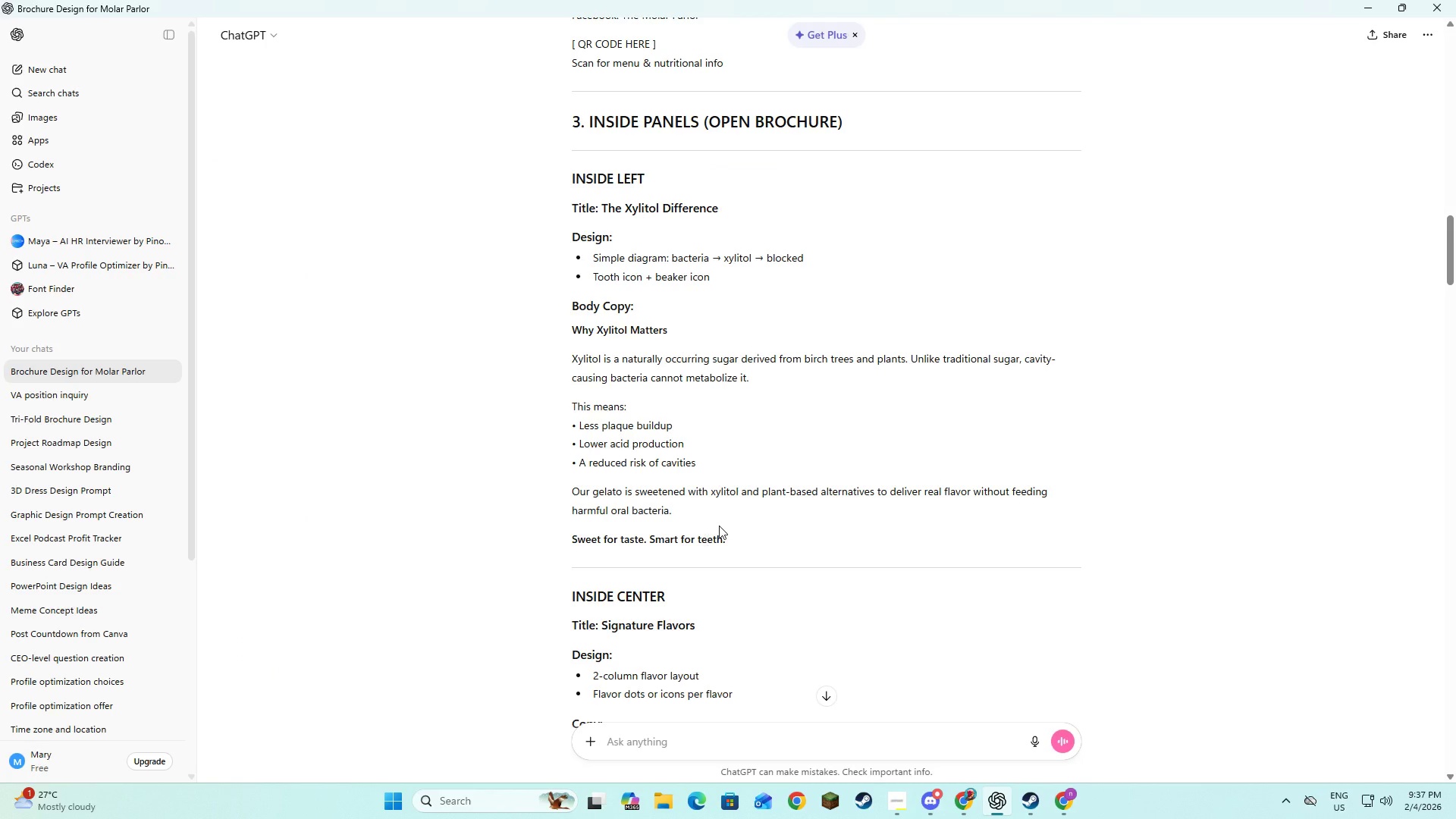 
key(Alt+AltLeft)
 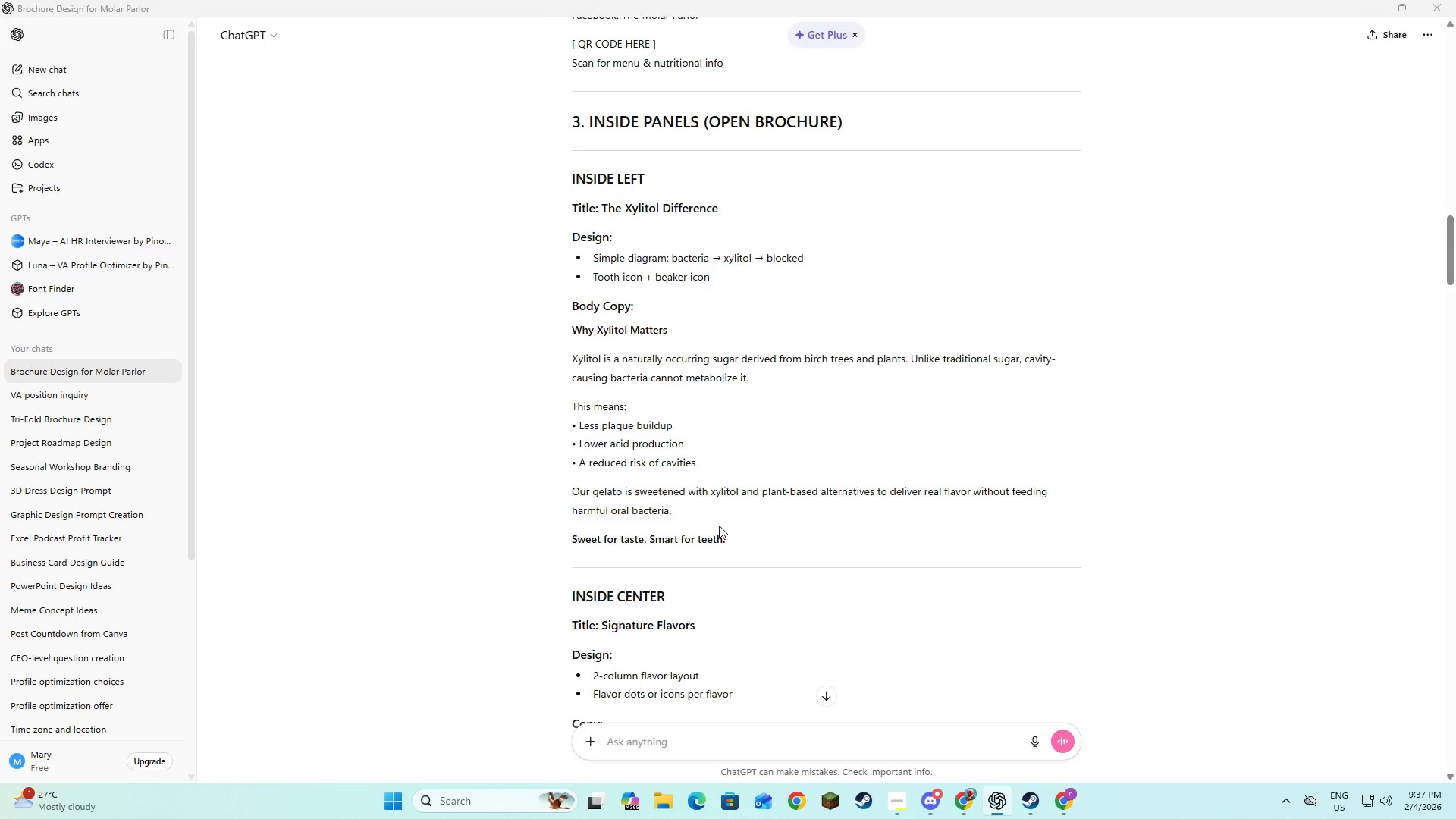 
key(Alt+Tab)
 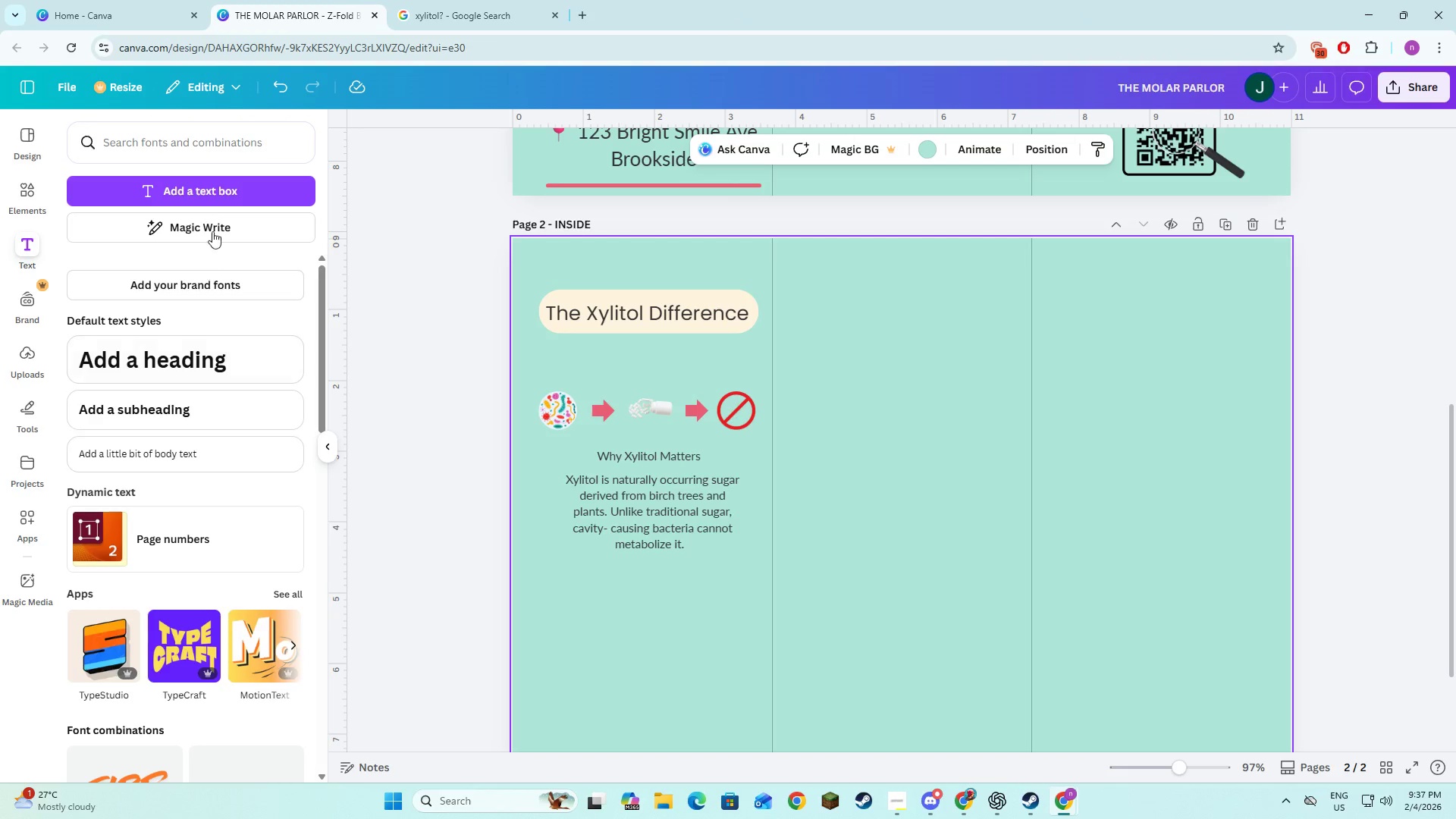 
left_click([222, 199])
 